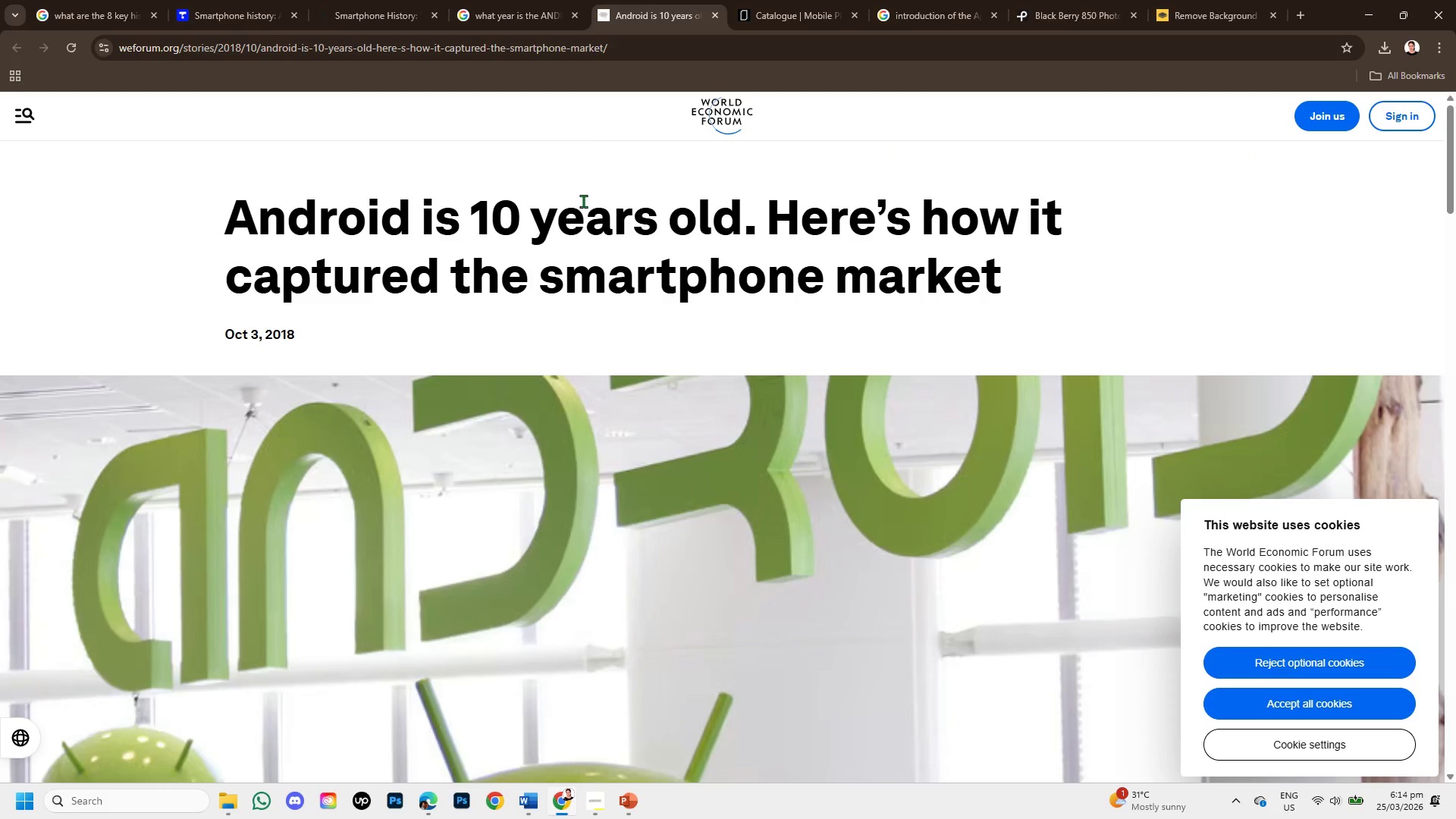 
scroll: coordinate [586, 325], scroll_direction: down, amount: 4.0
 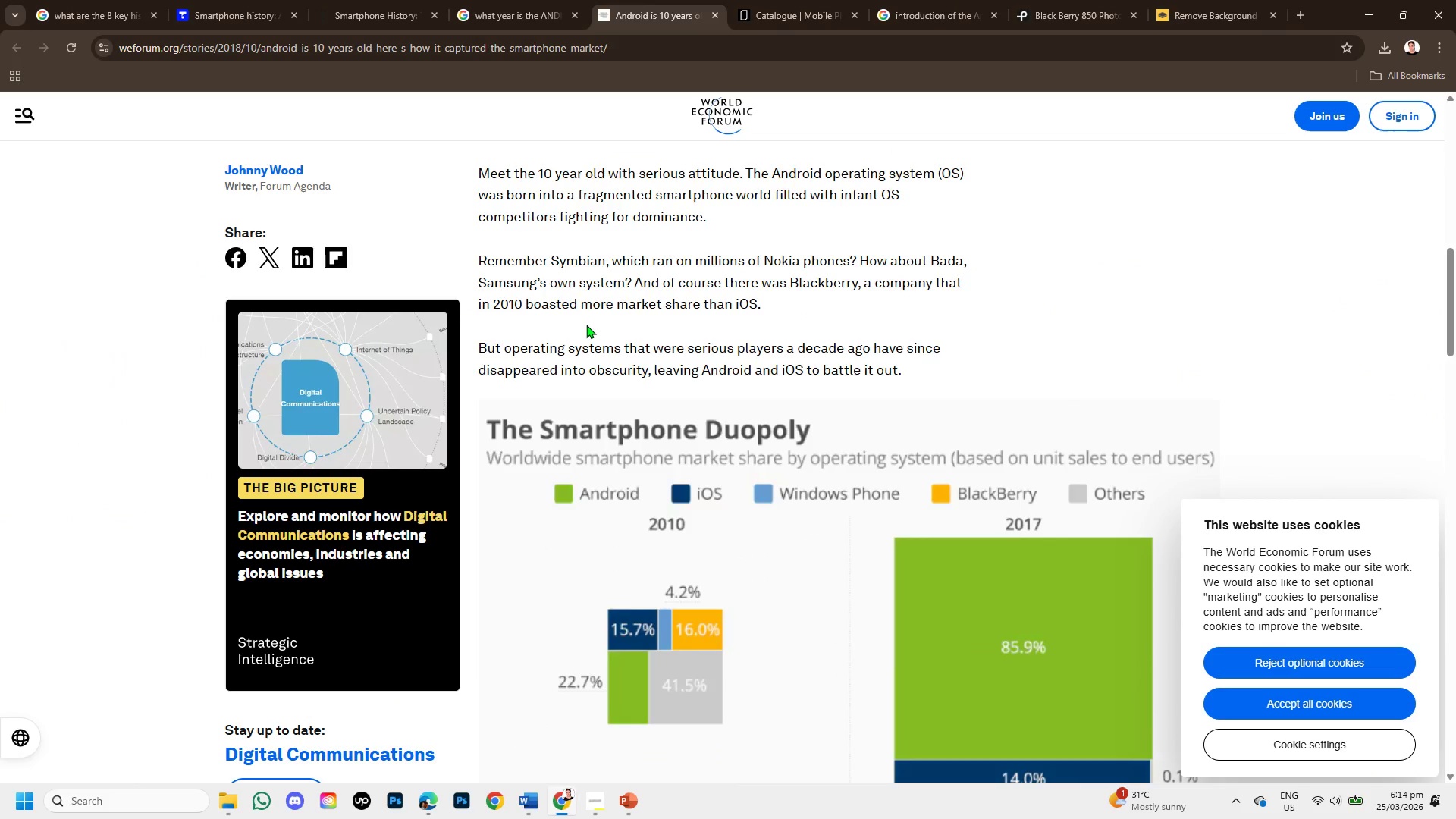 
scroll: coordinate [586, 325], scroll_direction: up, amount: 1.0
 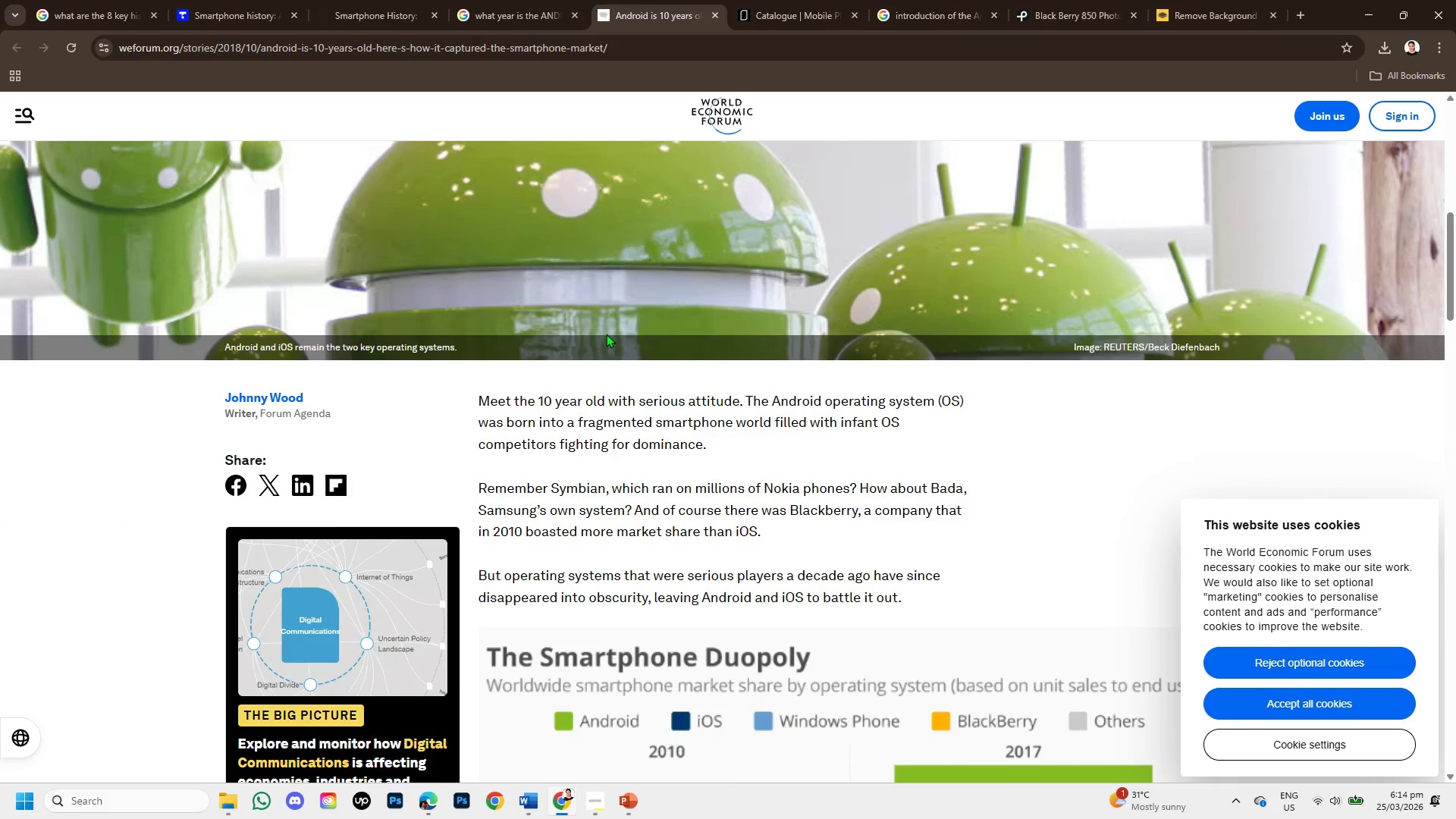 
left_click_drag(start_coordinate=[588, 434], to_coordinate=[794, 441])
 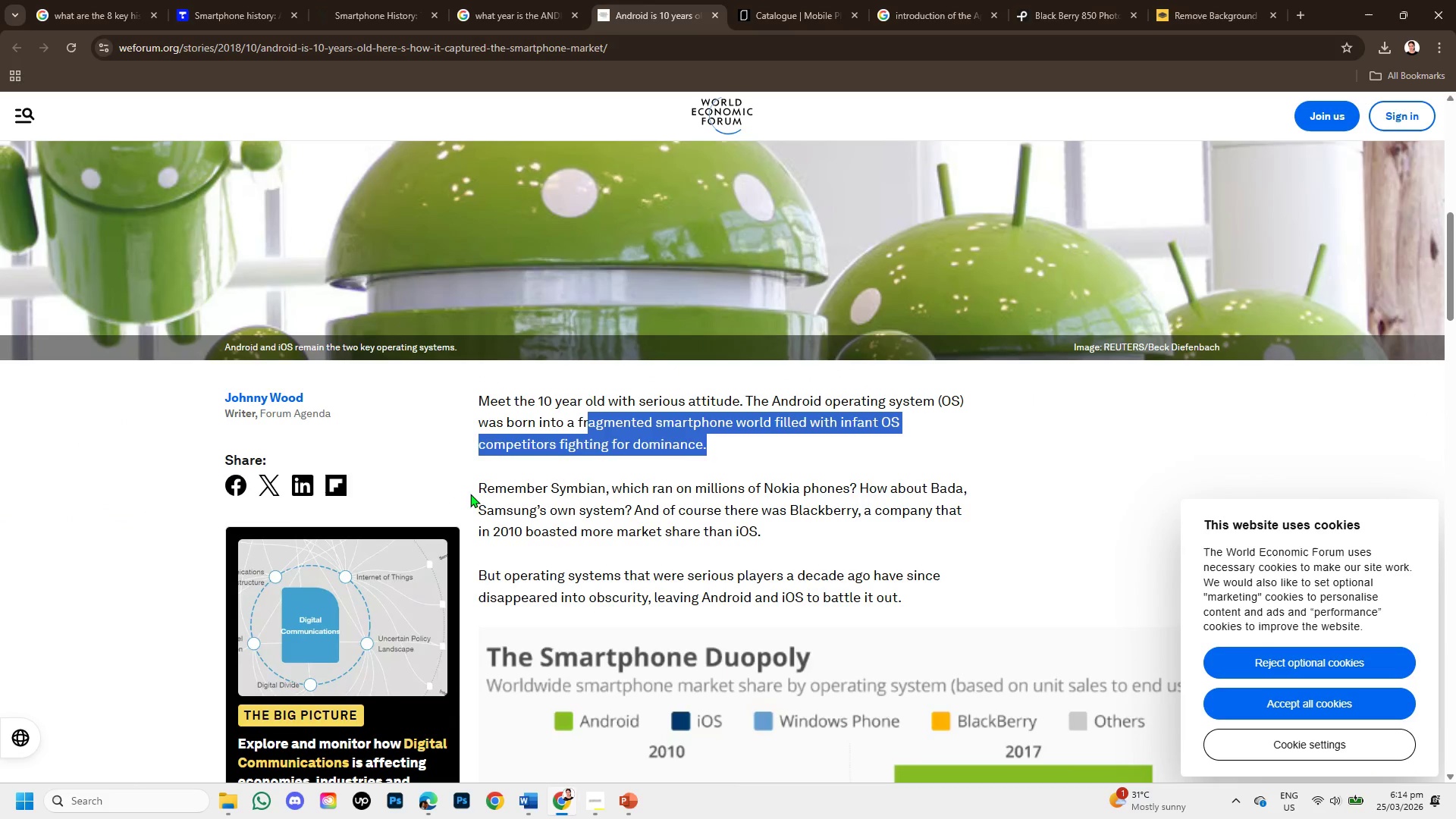 
left_click_drag(start_coordinate=[470, 494], to_coordinate=[785, 532])
 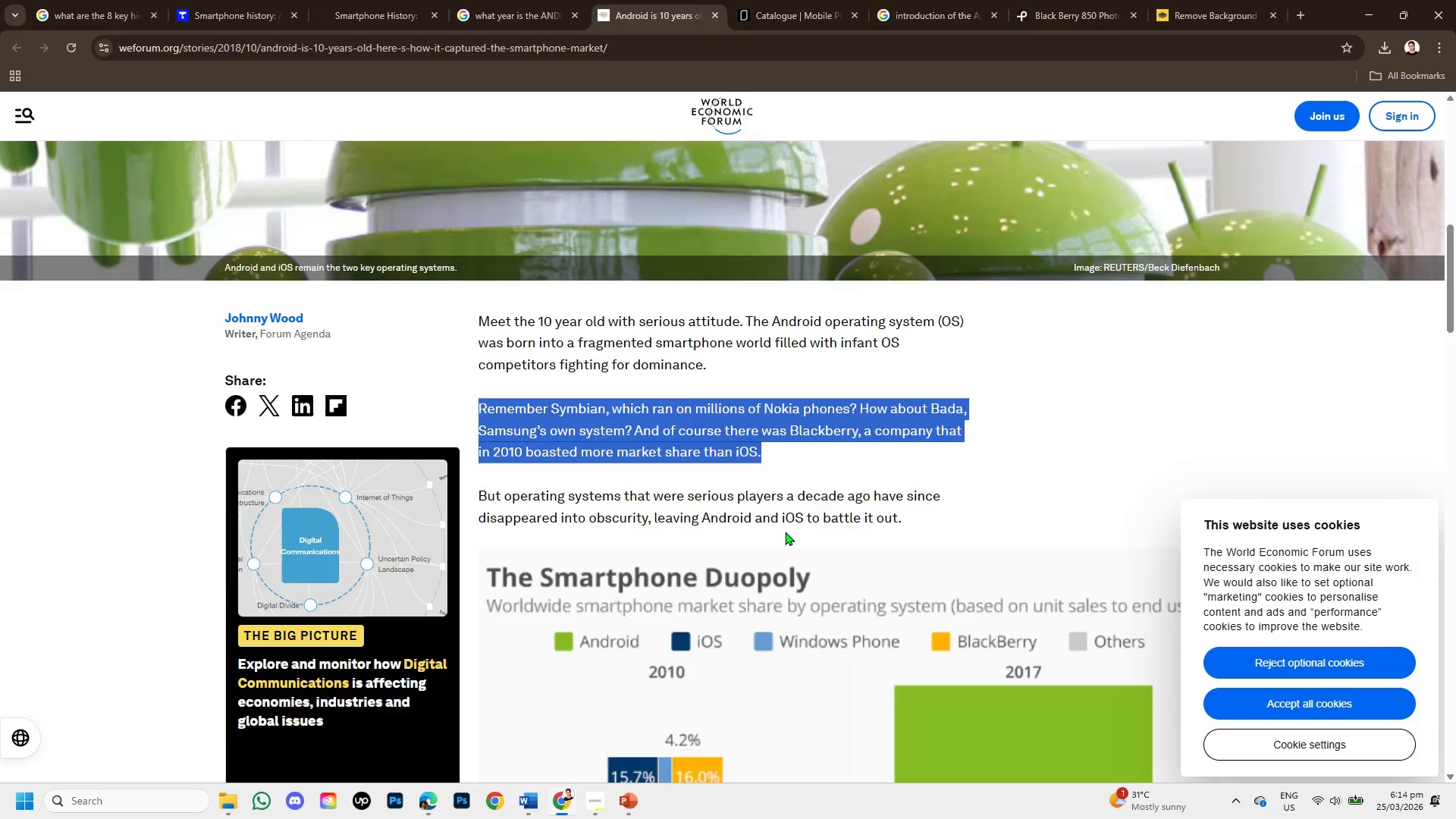 
scroll: coordinate [785, 532], scroll_direction: down, amount: 2.0
 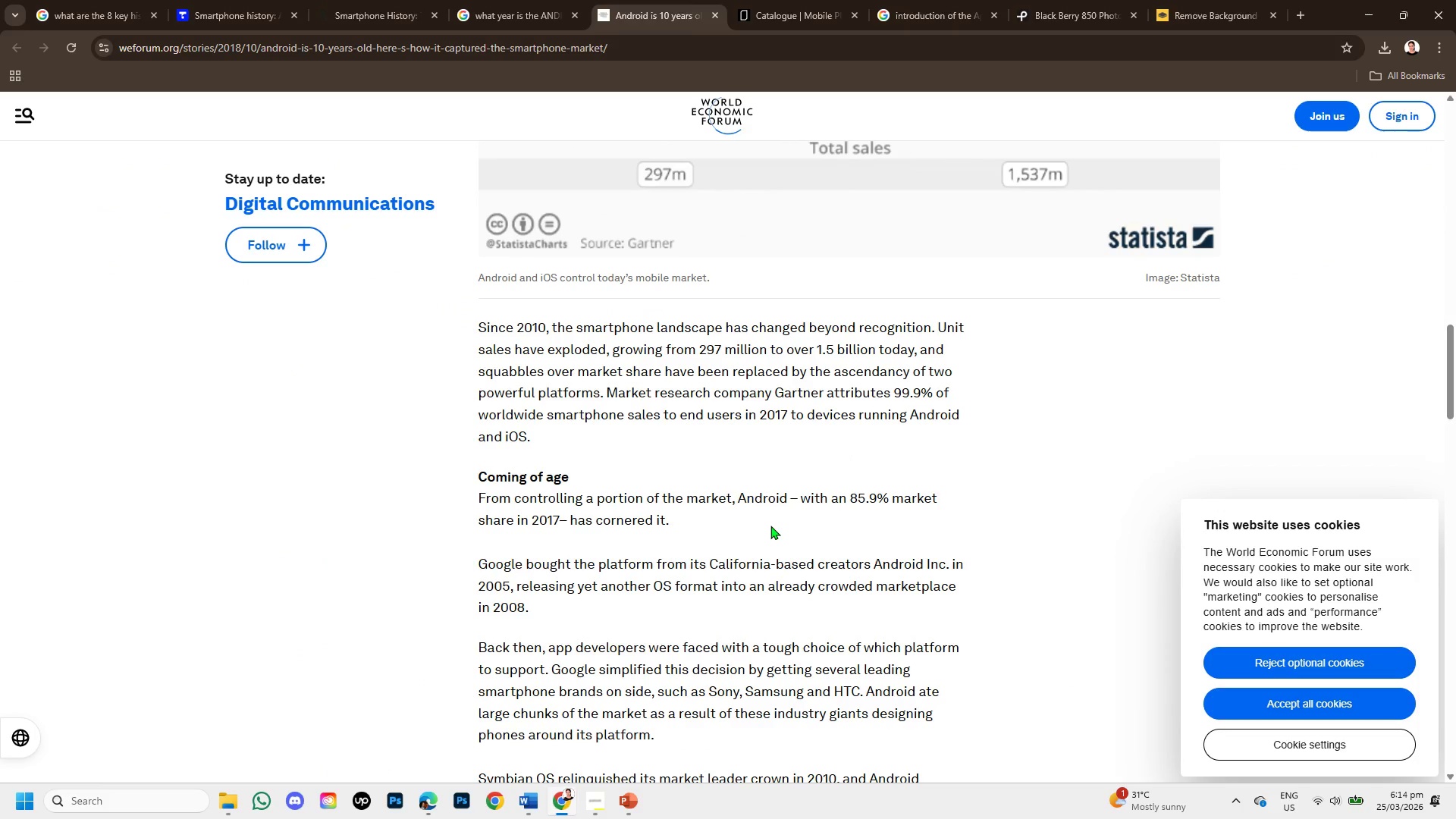 
wait(6.39)
 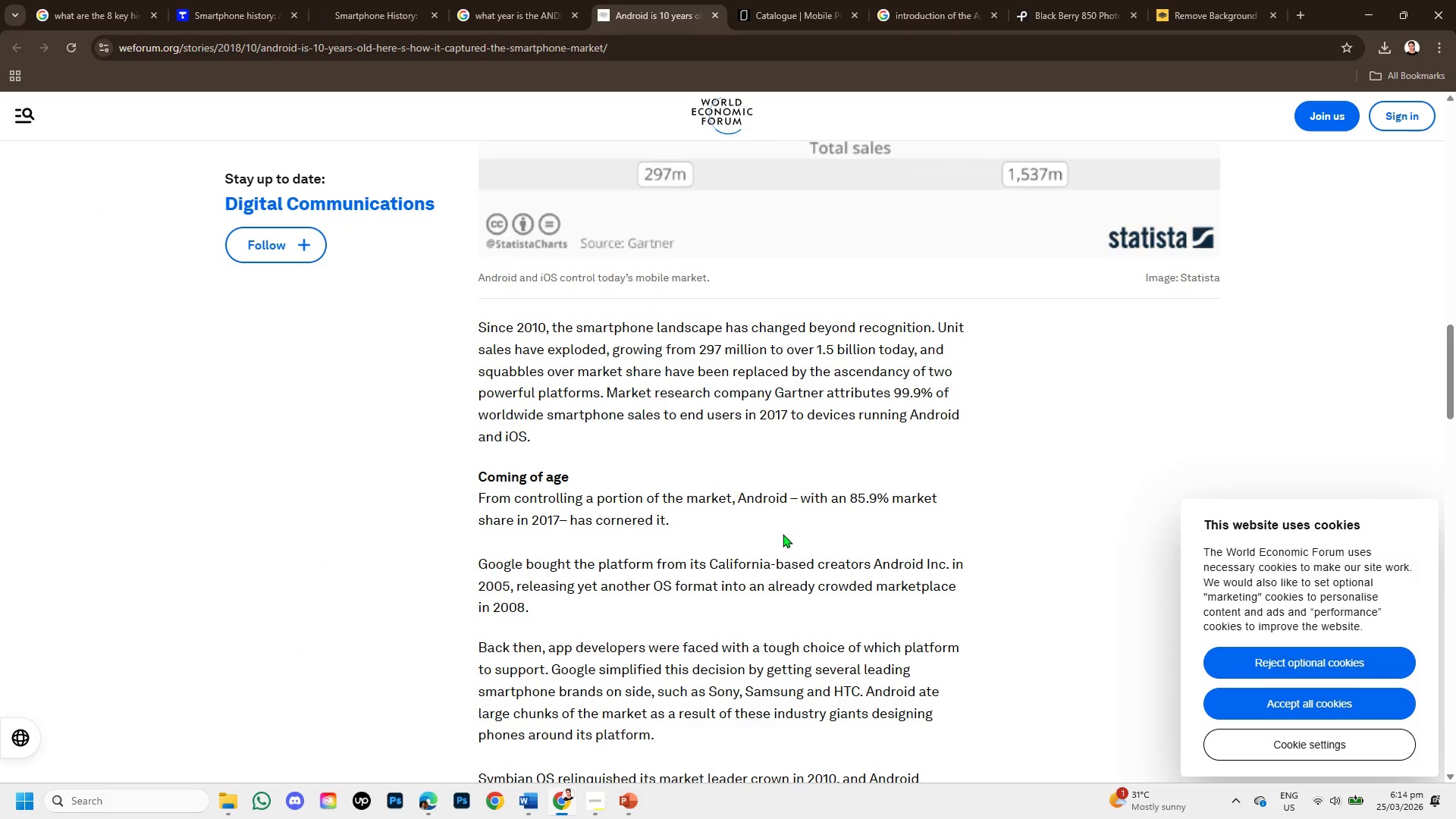 
scroll: coordinate [770, 526], scroll_direction: down, amount: 1.0
 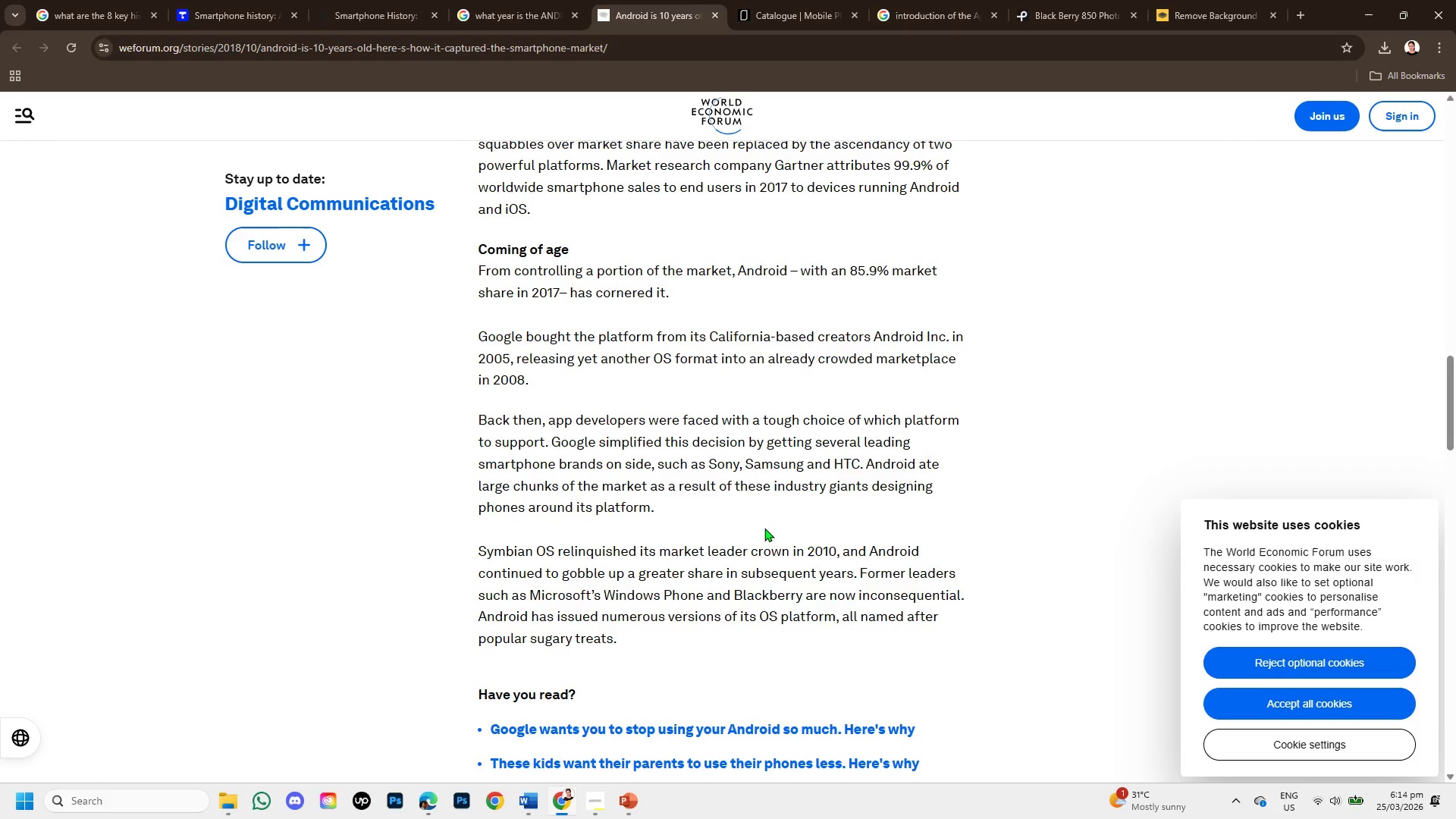 
wait(6.53)
 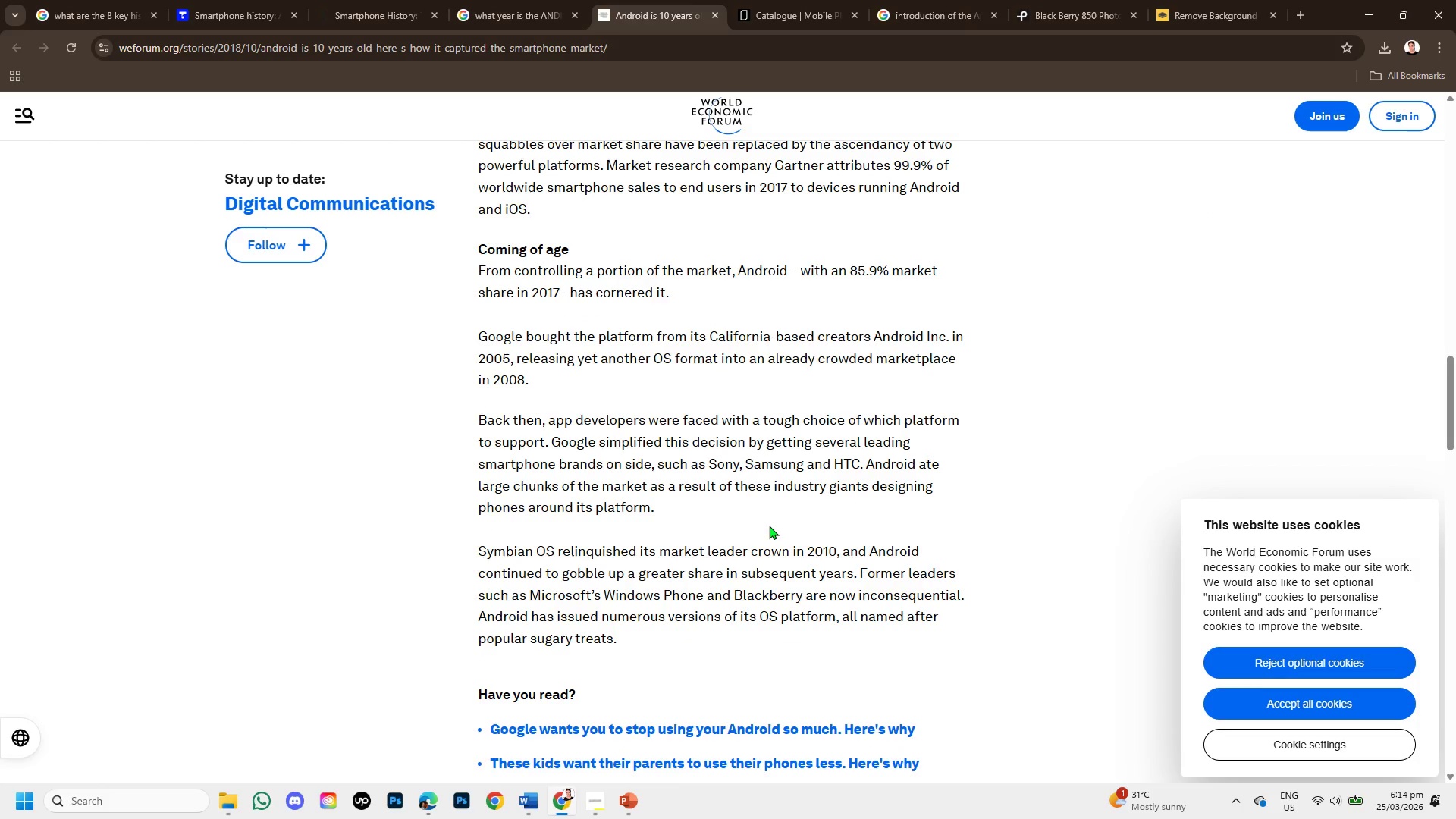 
scroll: coordinate [761, 531], scroll_direction: down, amount: 1.0
 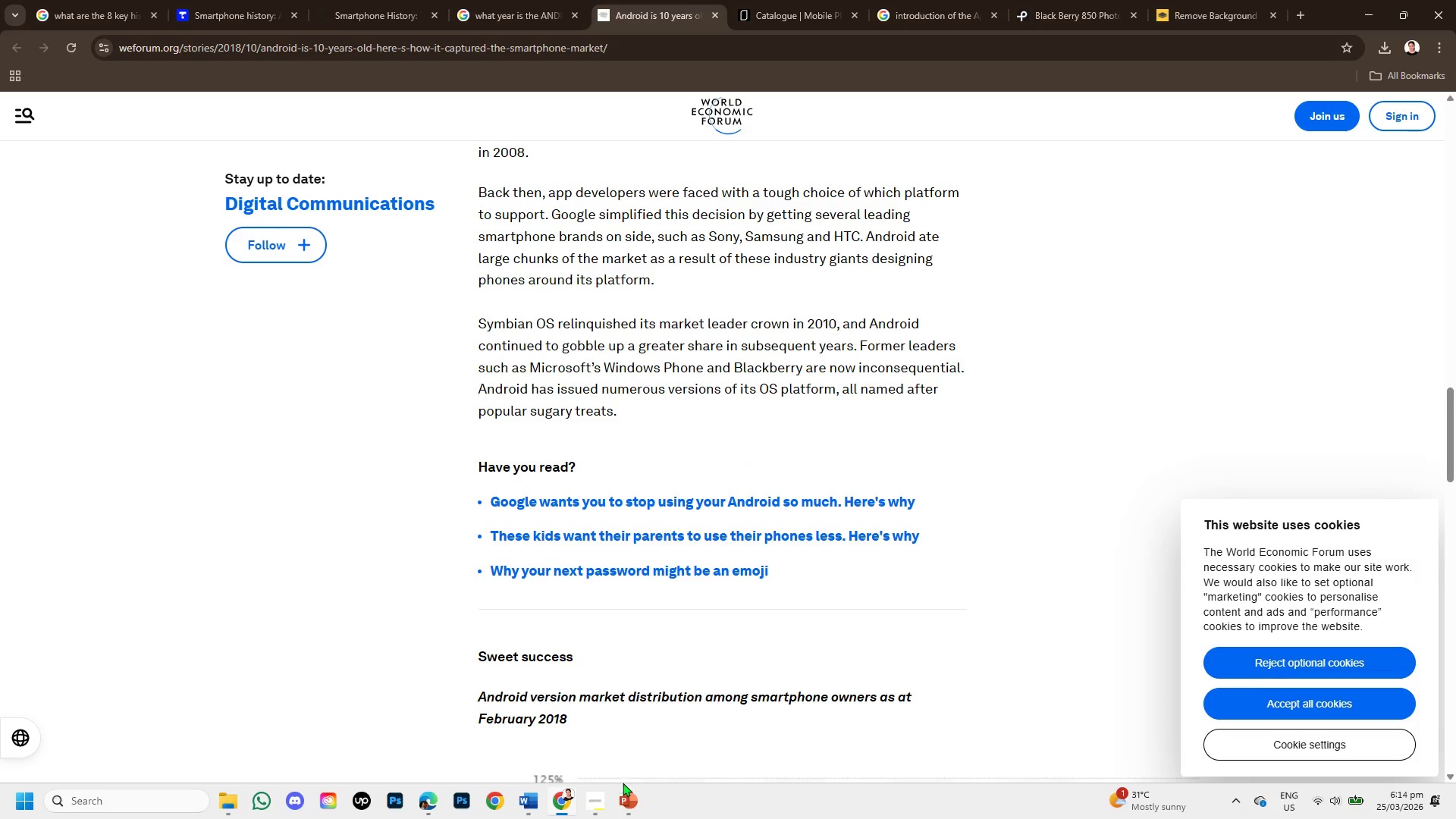 
left_click([626, 795])
 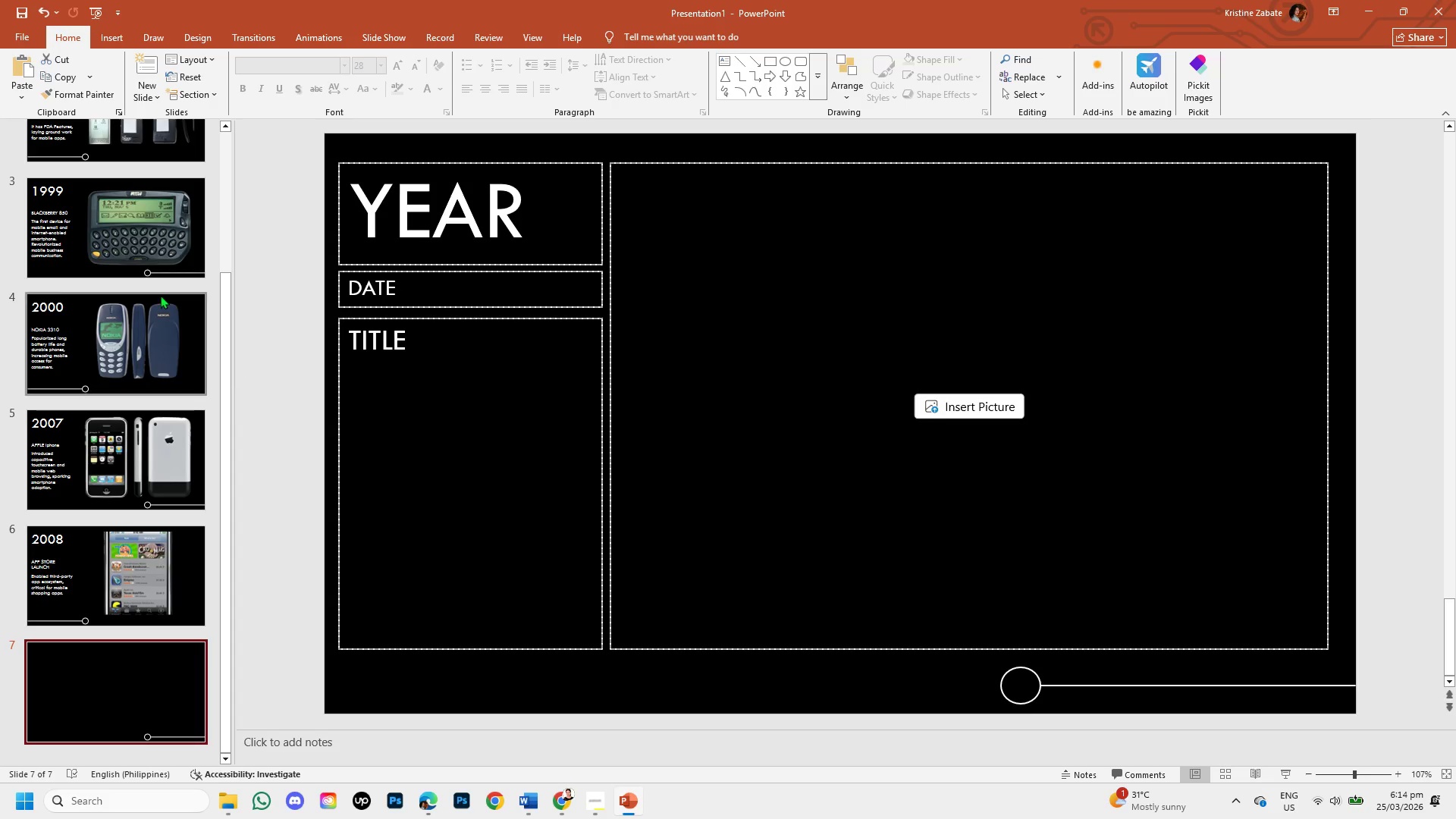 
scroll: coordinate [157, 291], scroll_direction: up, amount: 4.0
 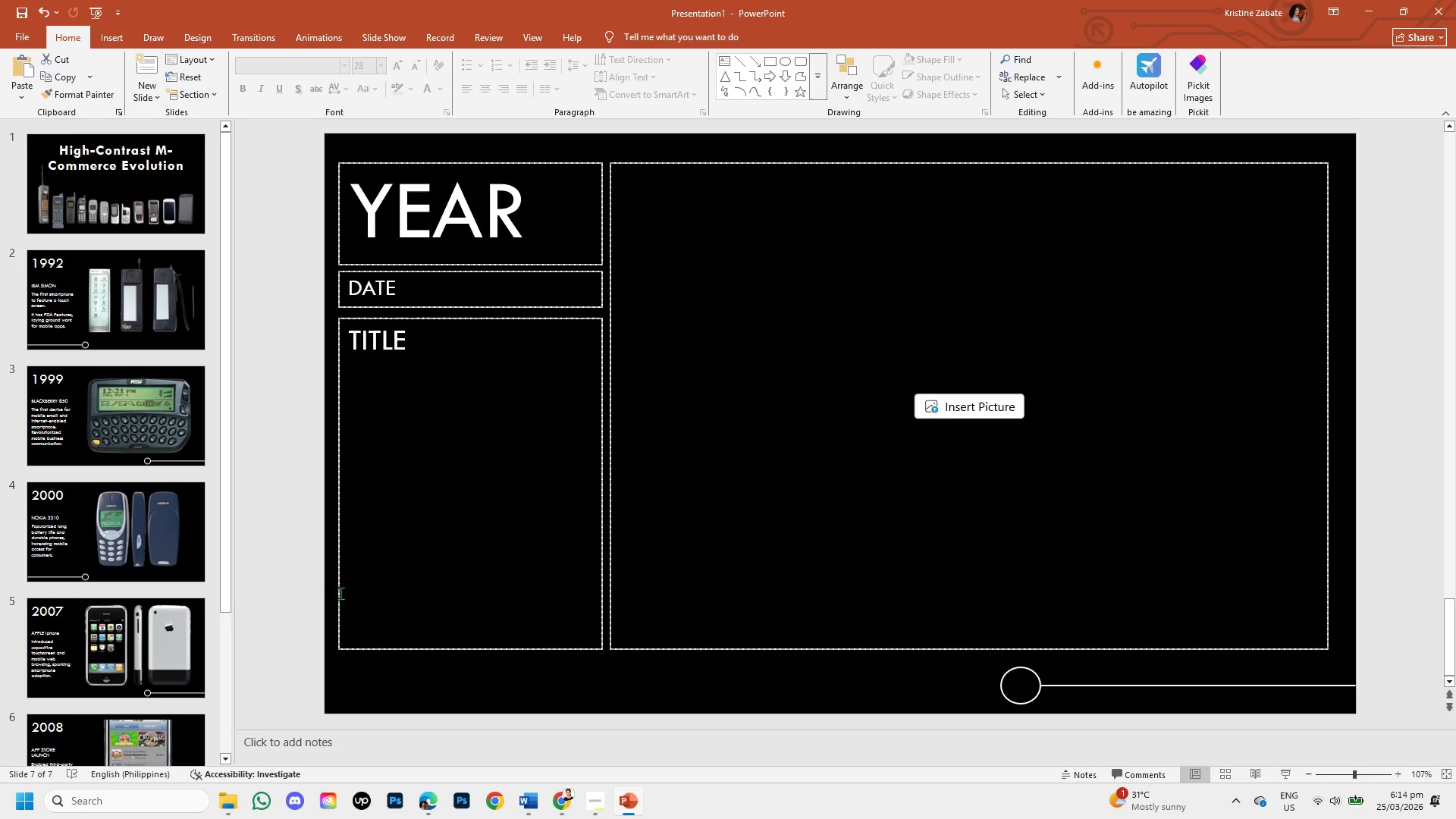 
mouse_move([554, 793])
 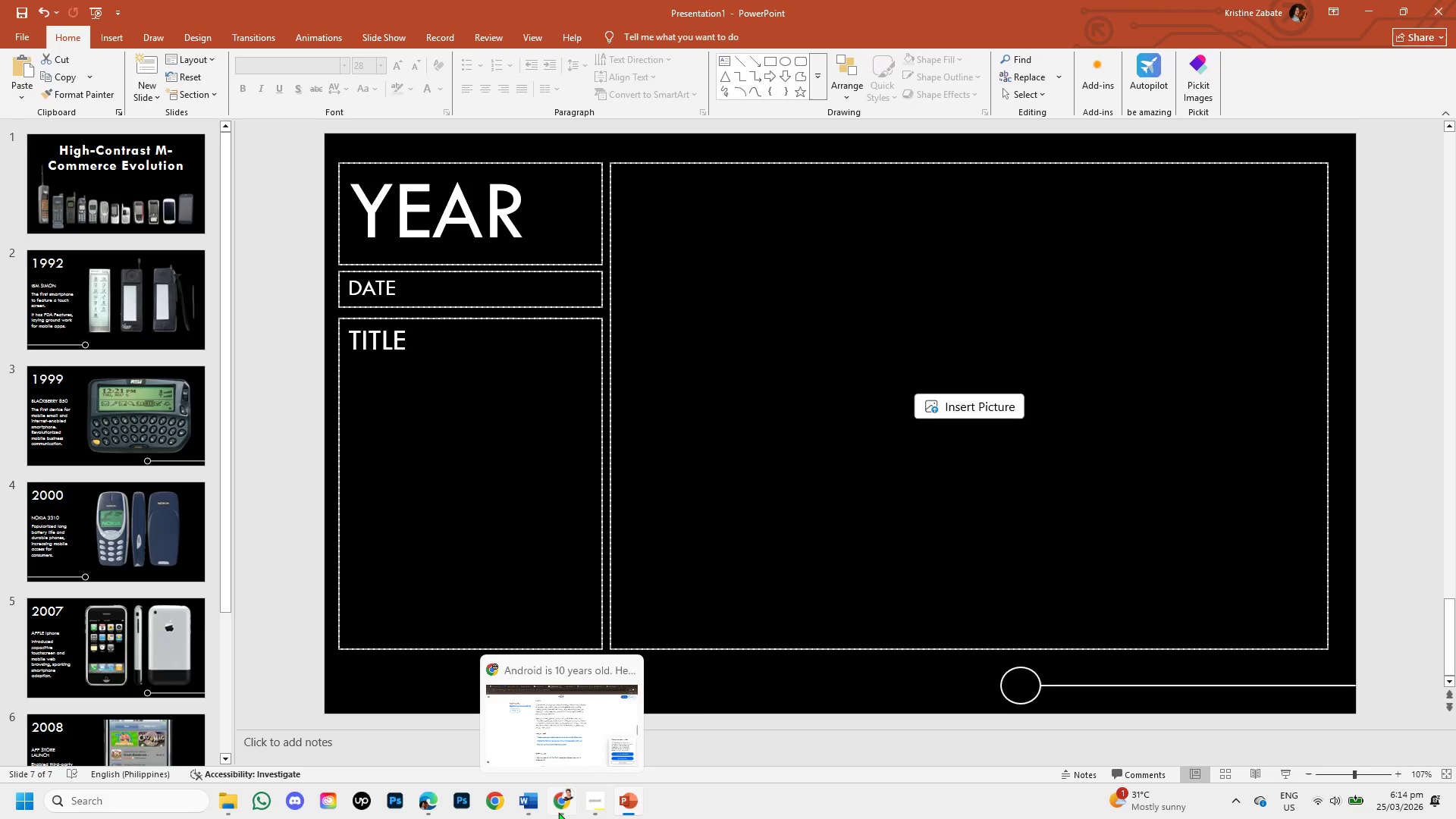 
left_click([558, 812])
 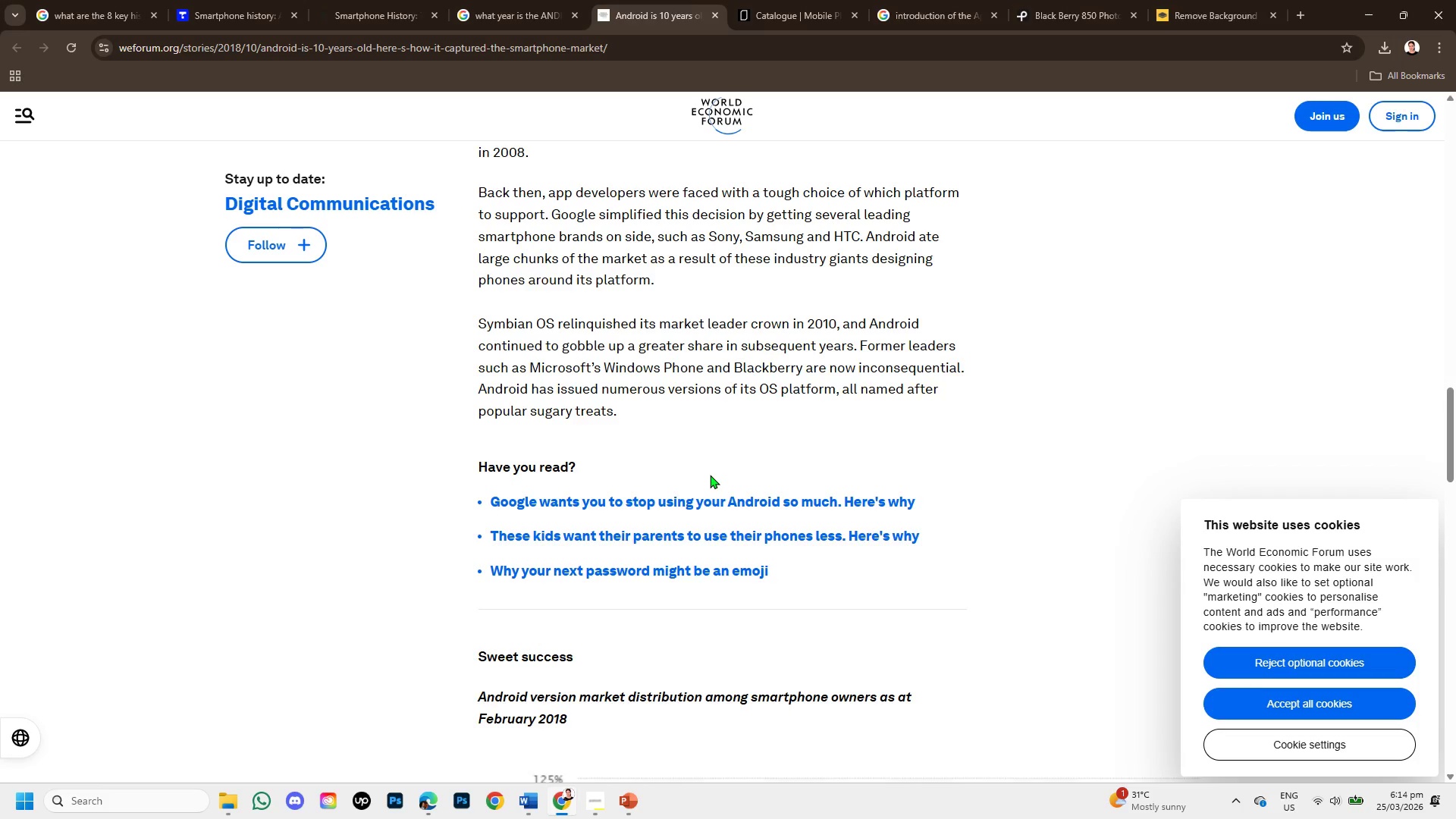 
scroll: coordinate [710, 475], scroll_direction: down, amount: 2.0
 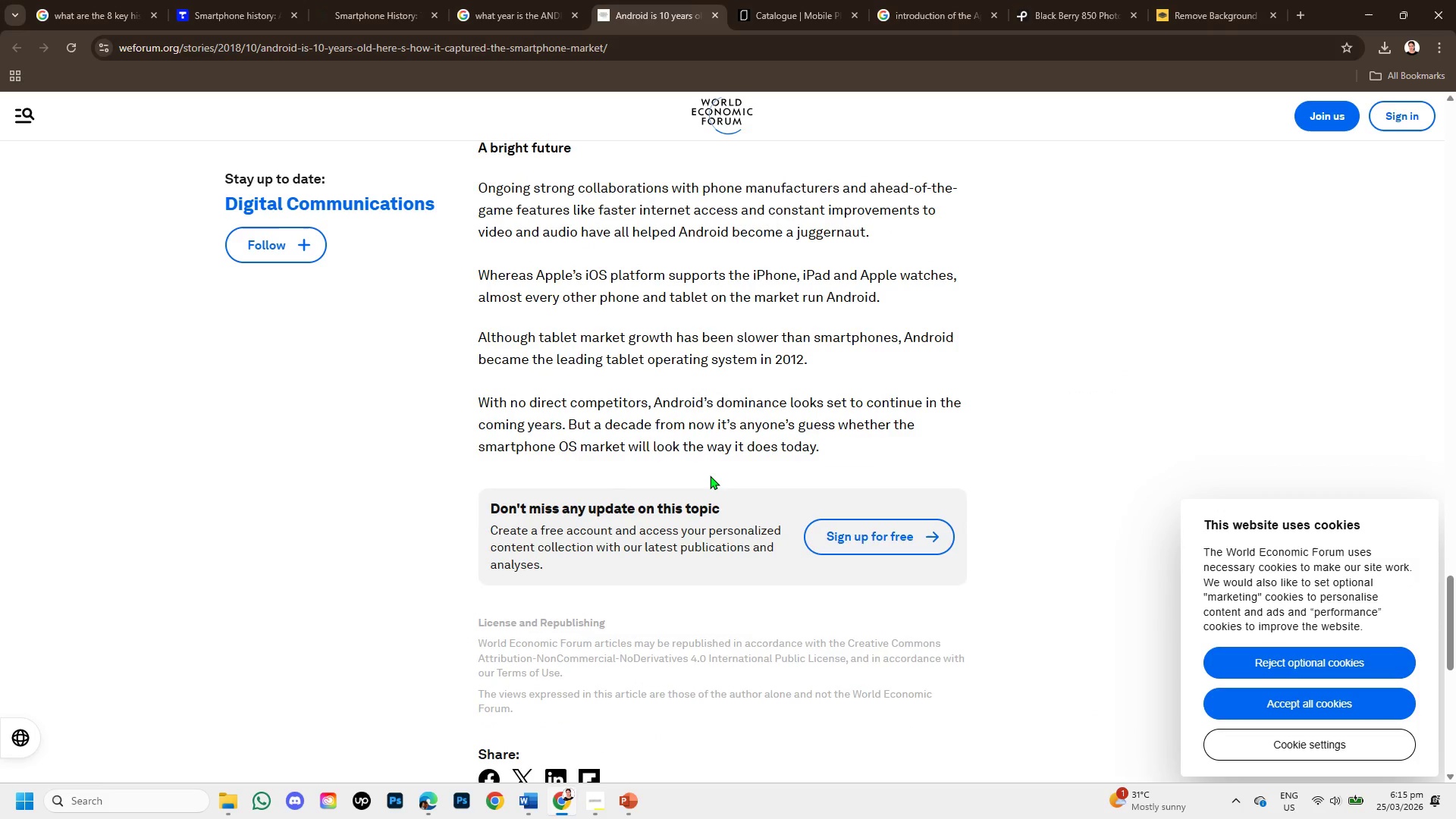 
scroll: coordinate [560, 279], scroll_direction: up, amount: 7.0
 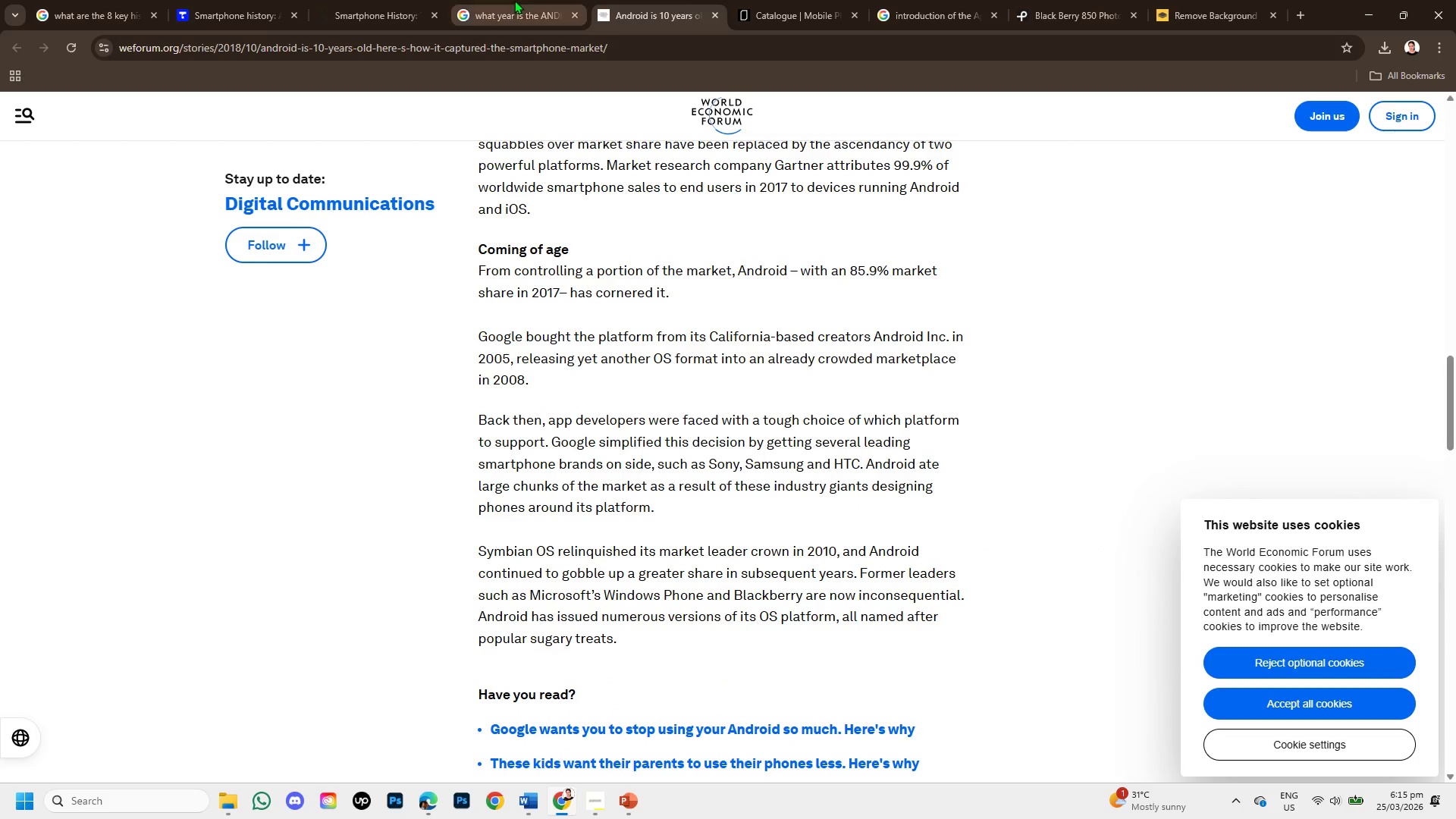 
left_click([514, 0])
 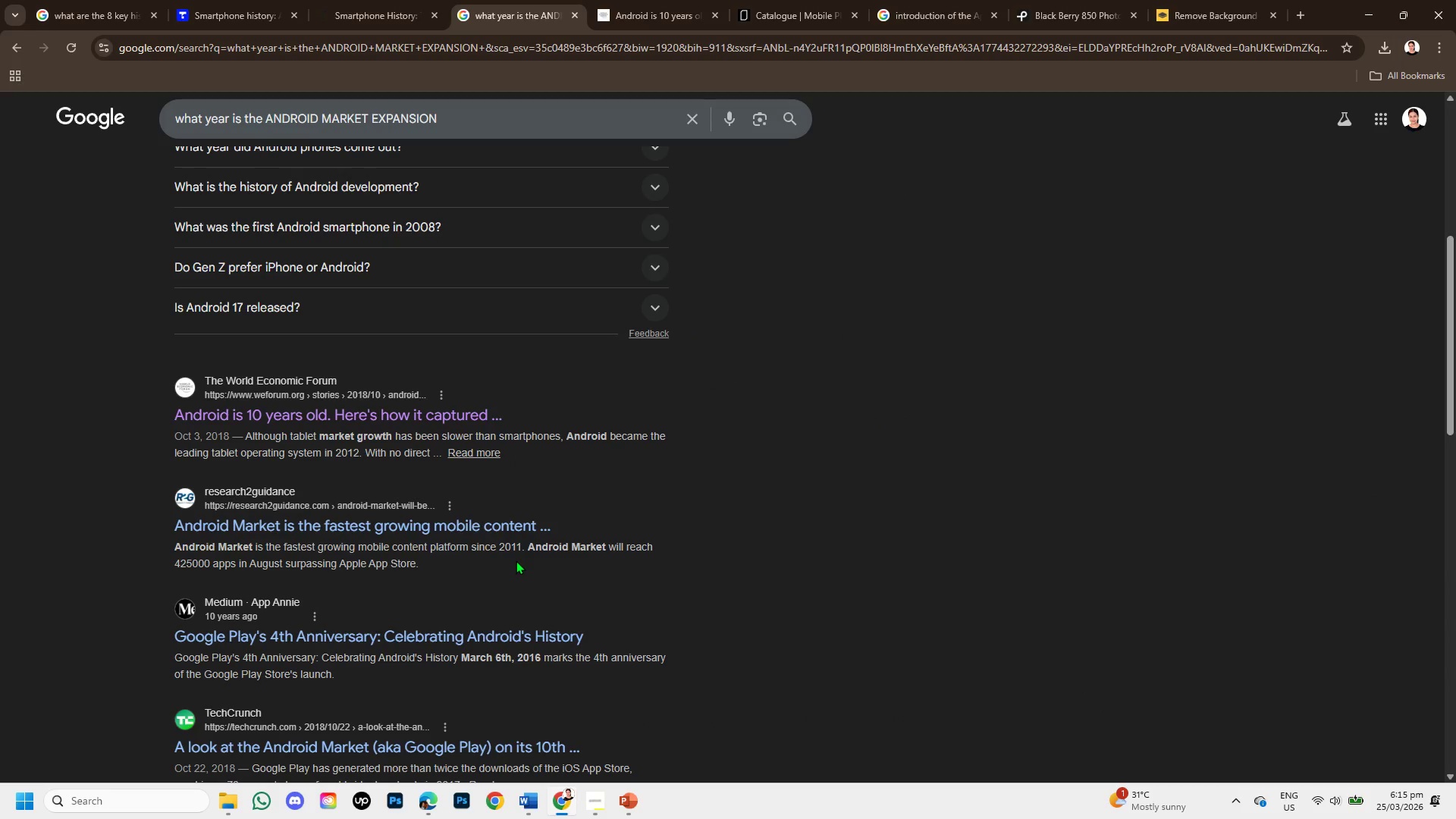 
scroll: coordinate [535, 347], scroll_direction: up, amount: 8.0
 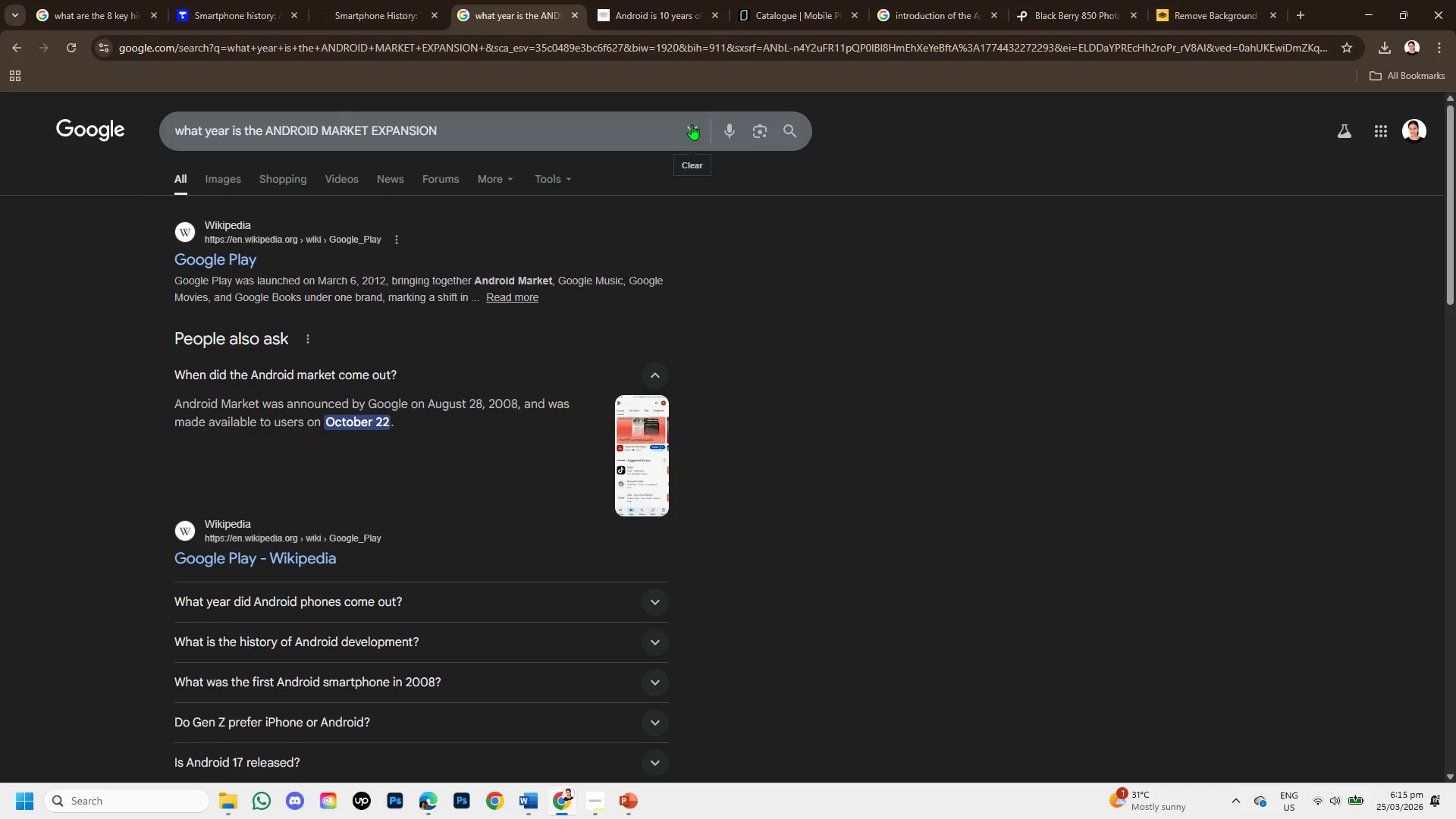 
left_click([692, 124])
 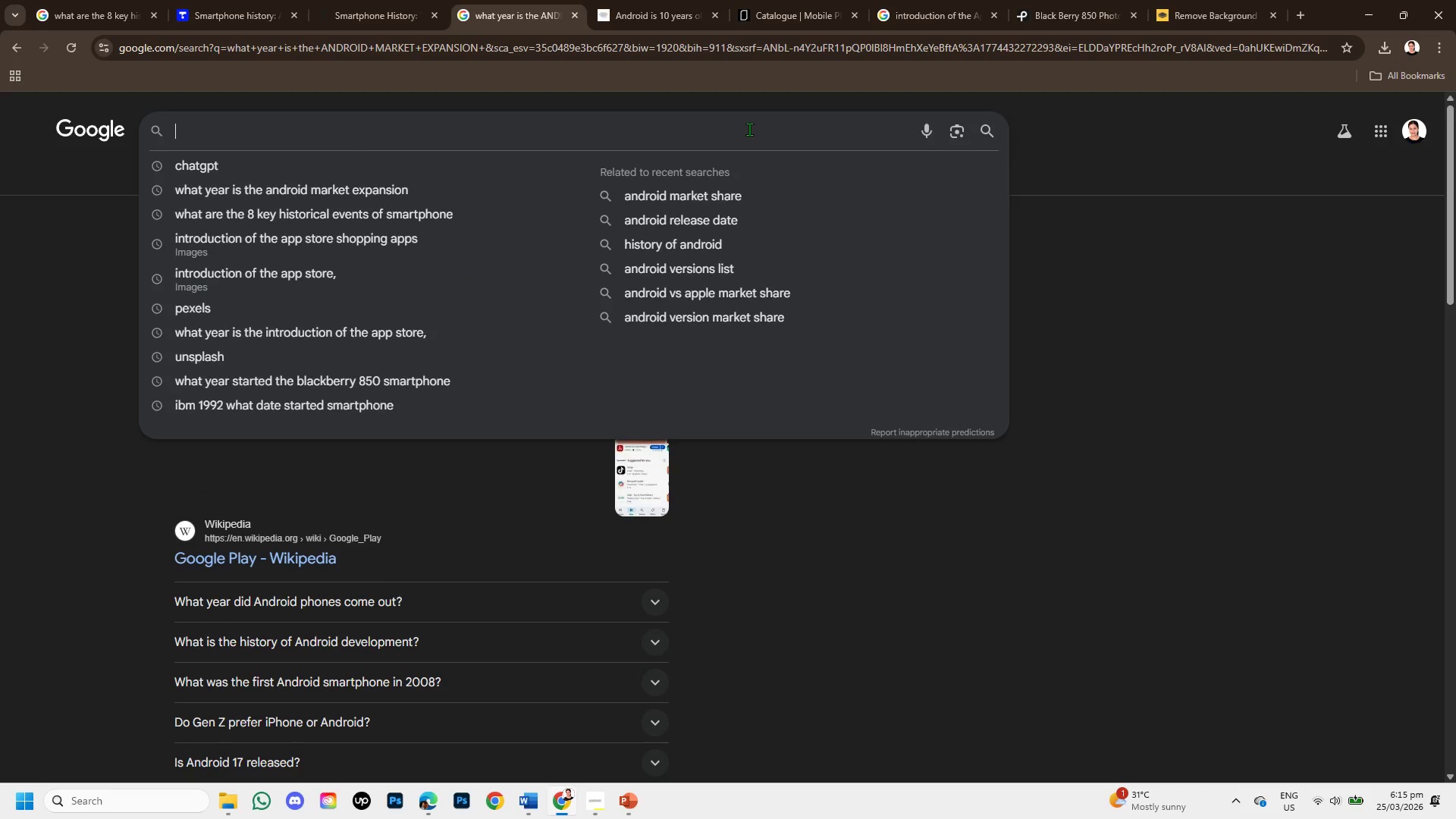 
type(2010 ANDROID MARKET EXPANSION )
 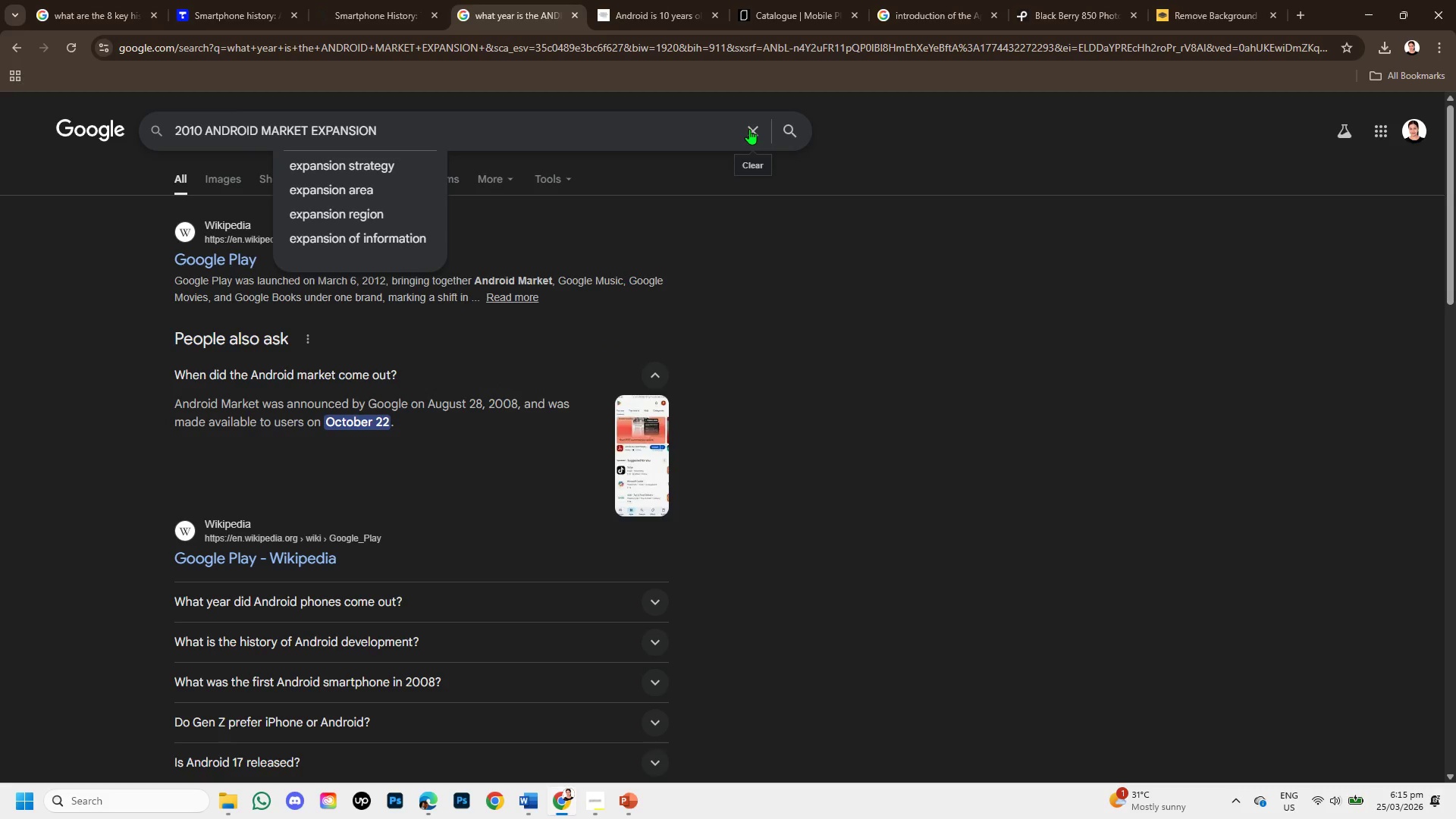 
key(Enter)
 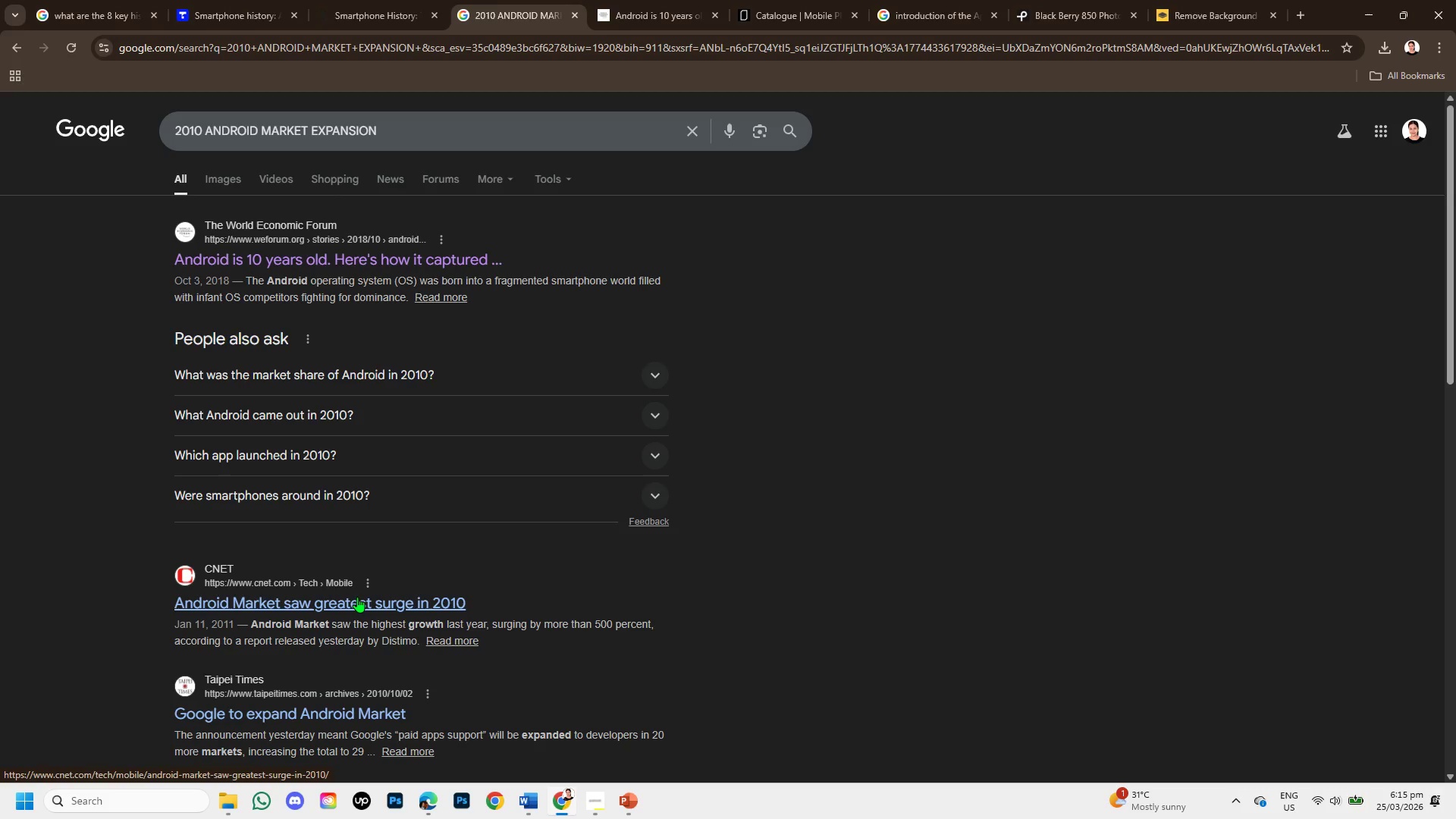 
right_click([356, 598])
 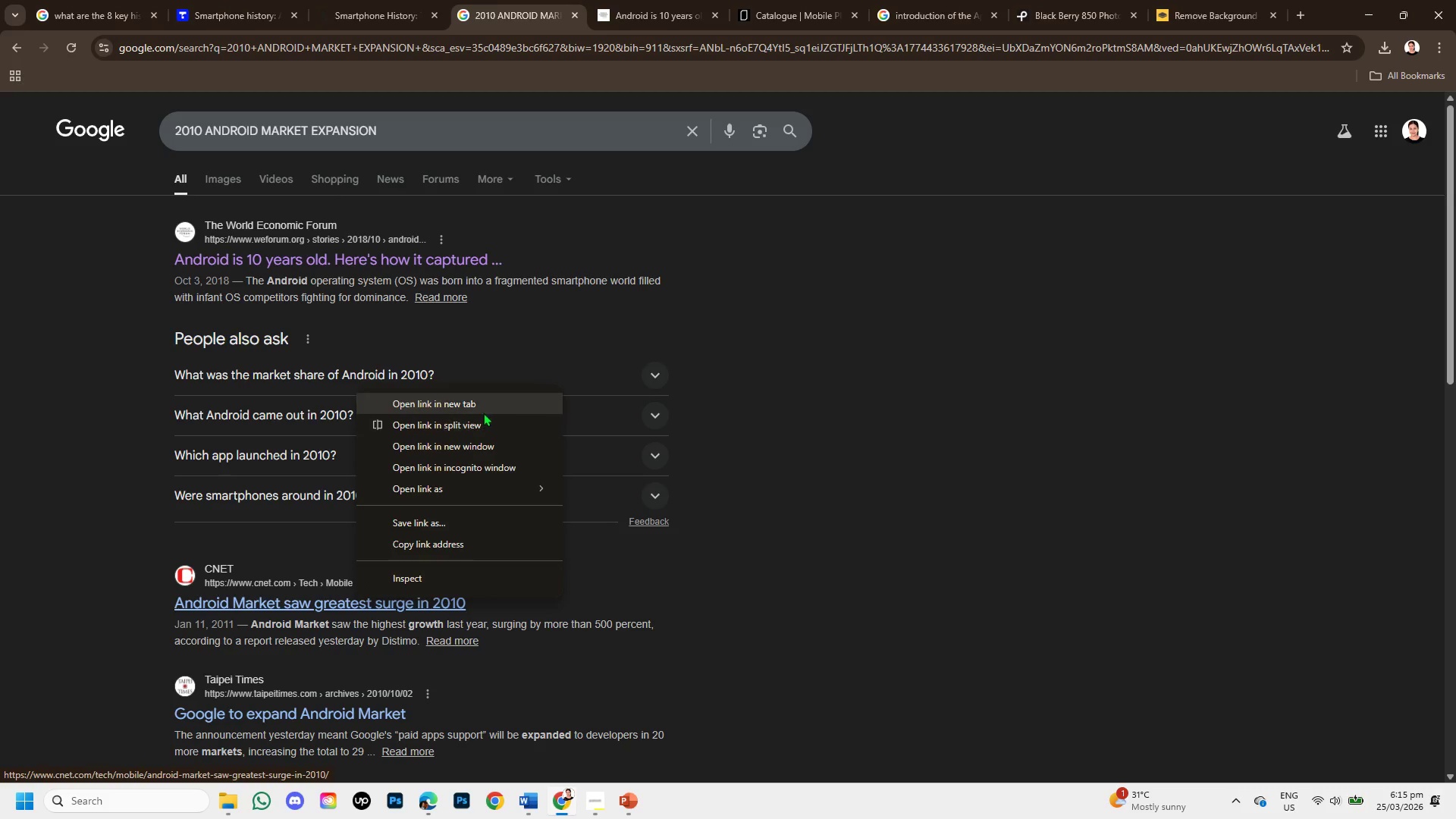 
left_click([483, 407])
 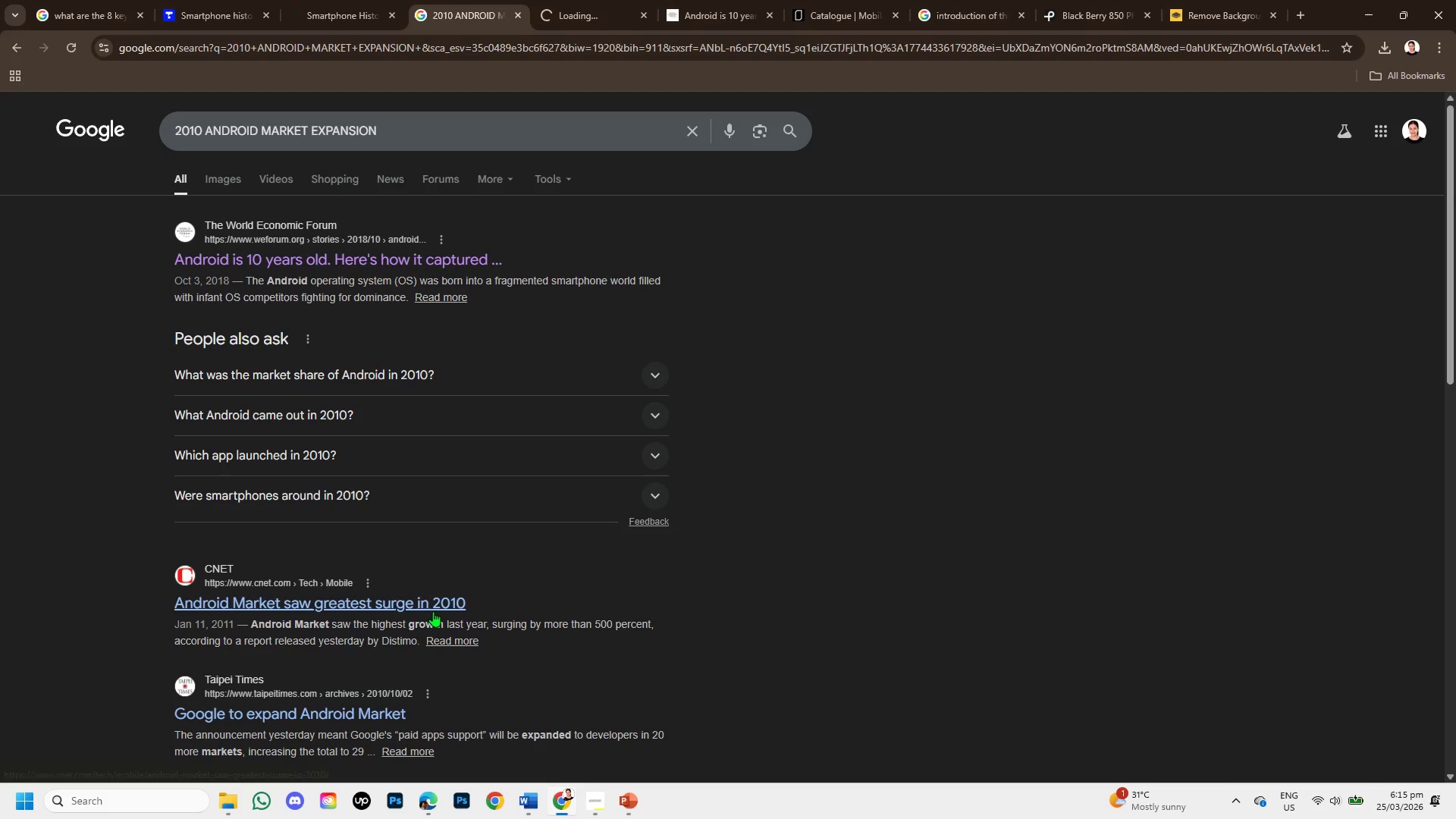 
scroll: coordinate [433, 611], scroll_direction: down, amount: 1.0
 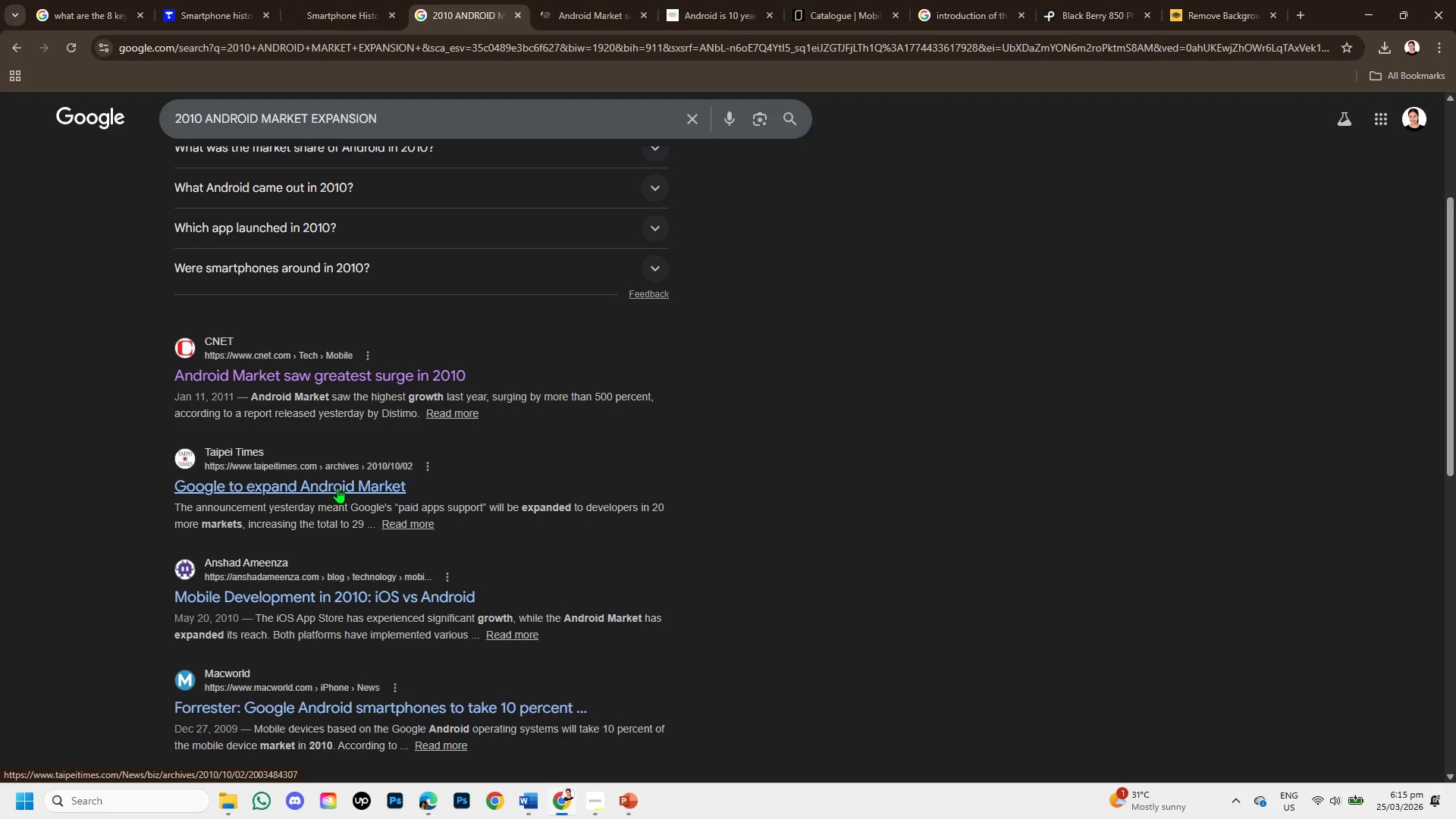 
wait(7.27)
 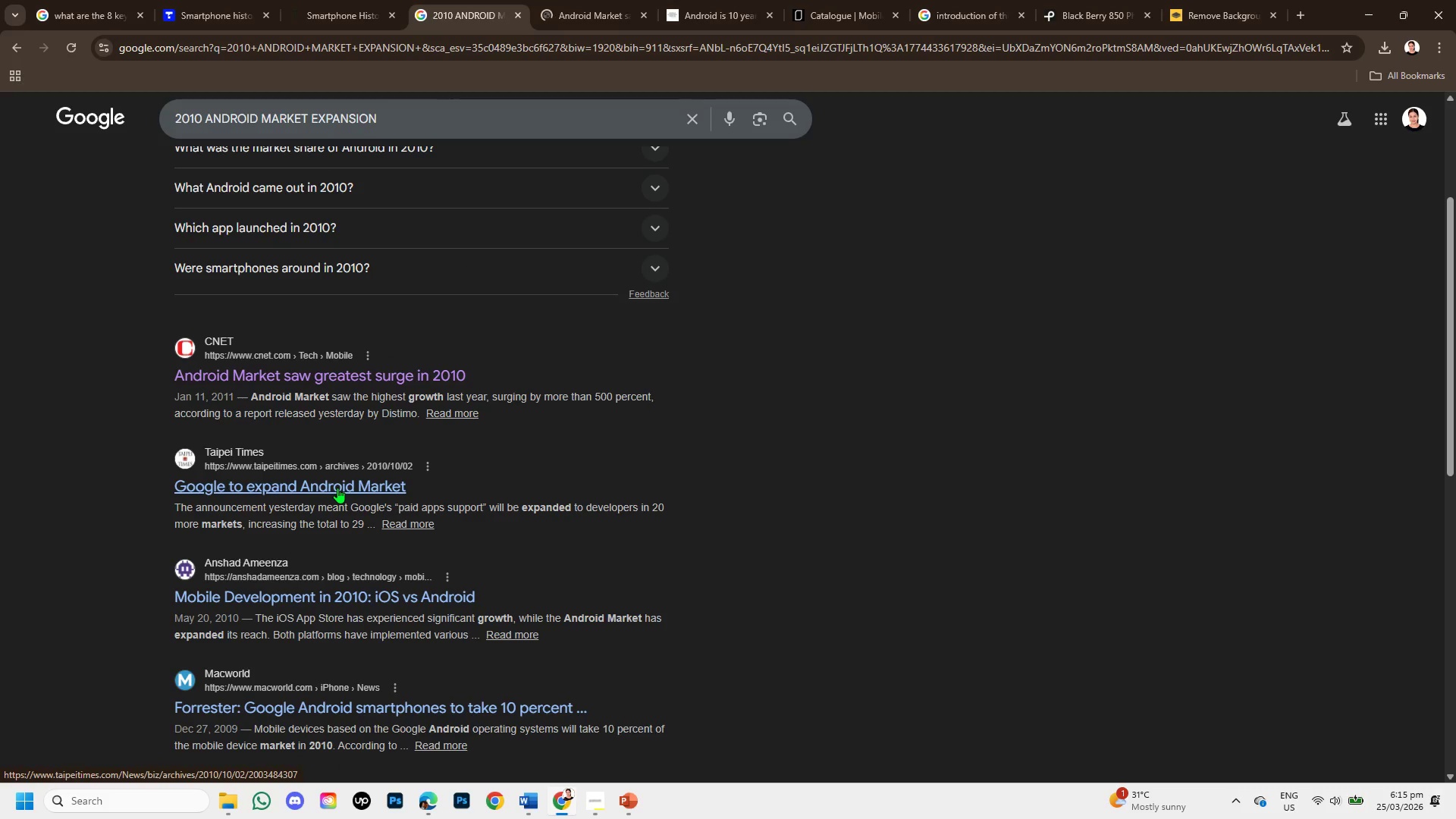 
scroll: coordinate [386, 558], scroll_direction: down, amount: 2.0
 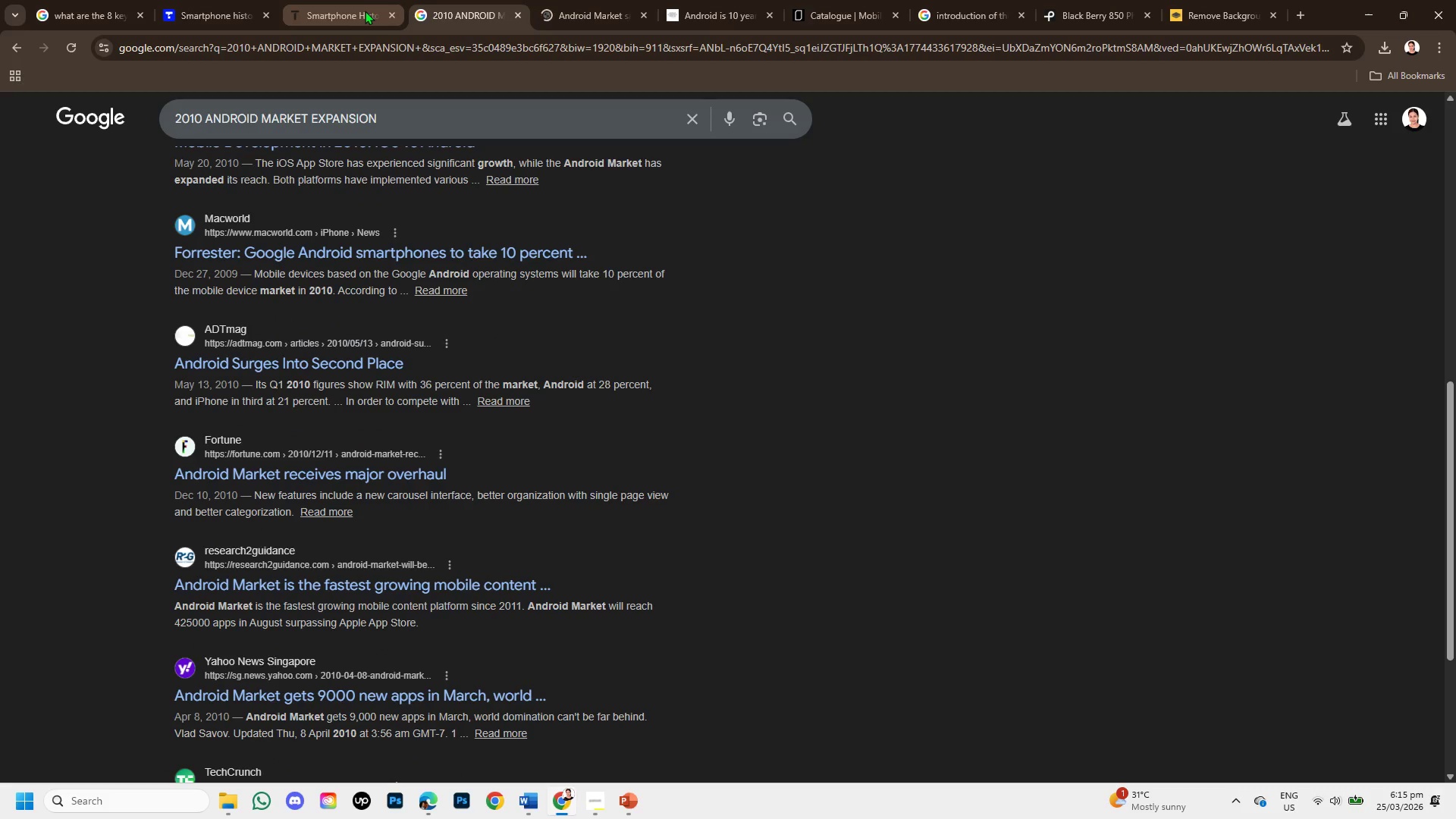 
left_click([623, 0])
 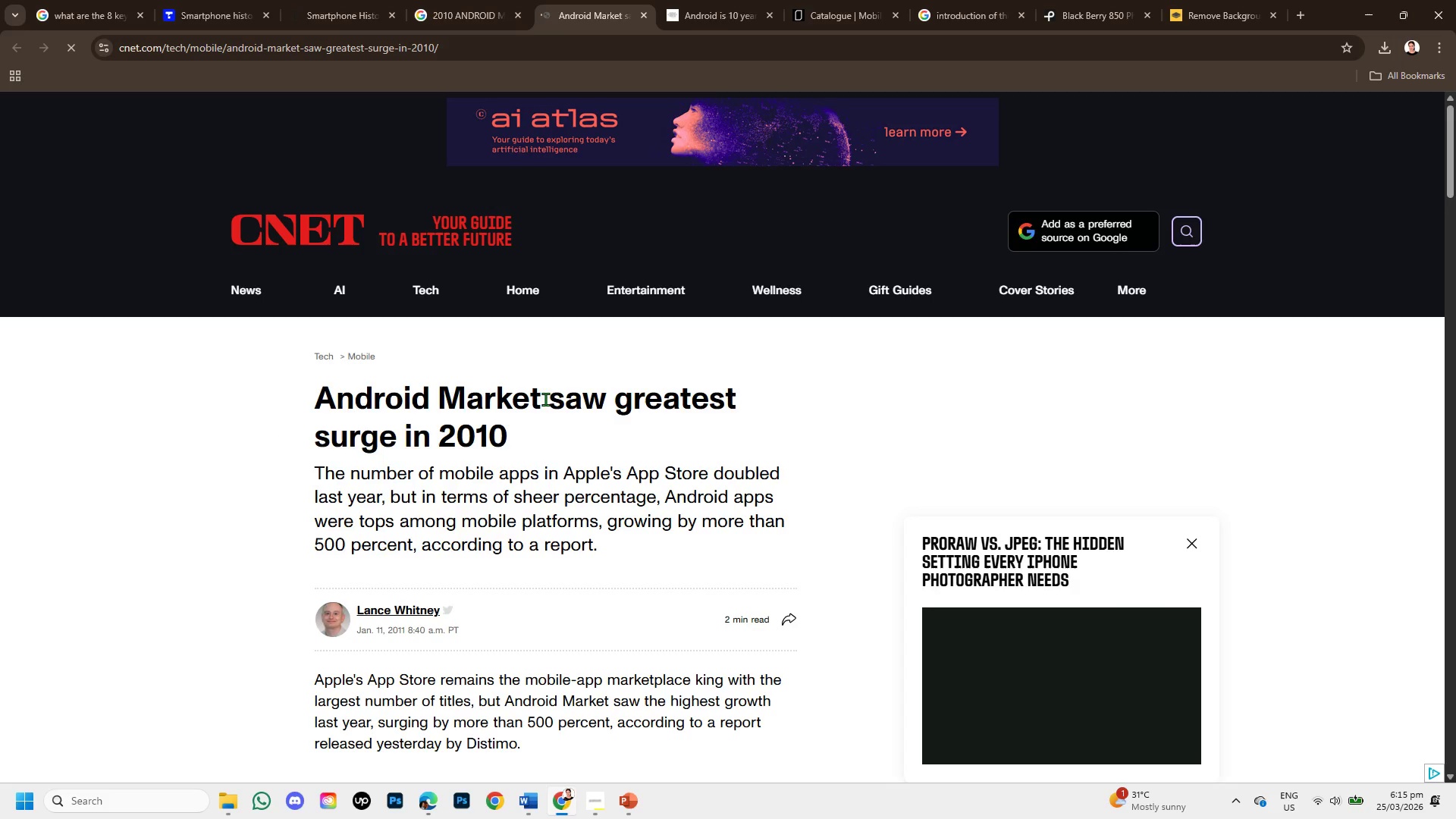 
wait(5.42)
 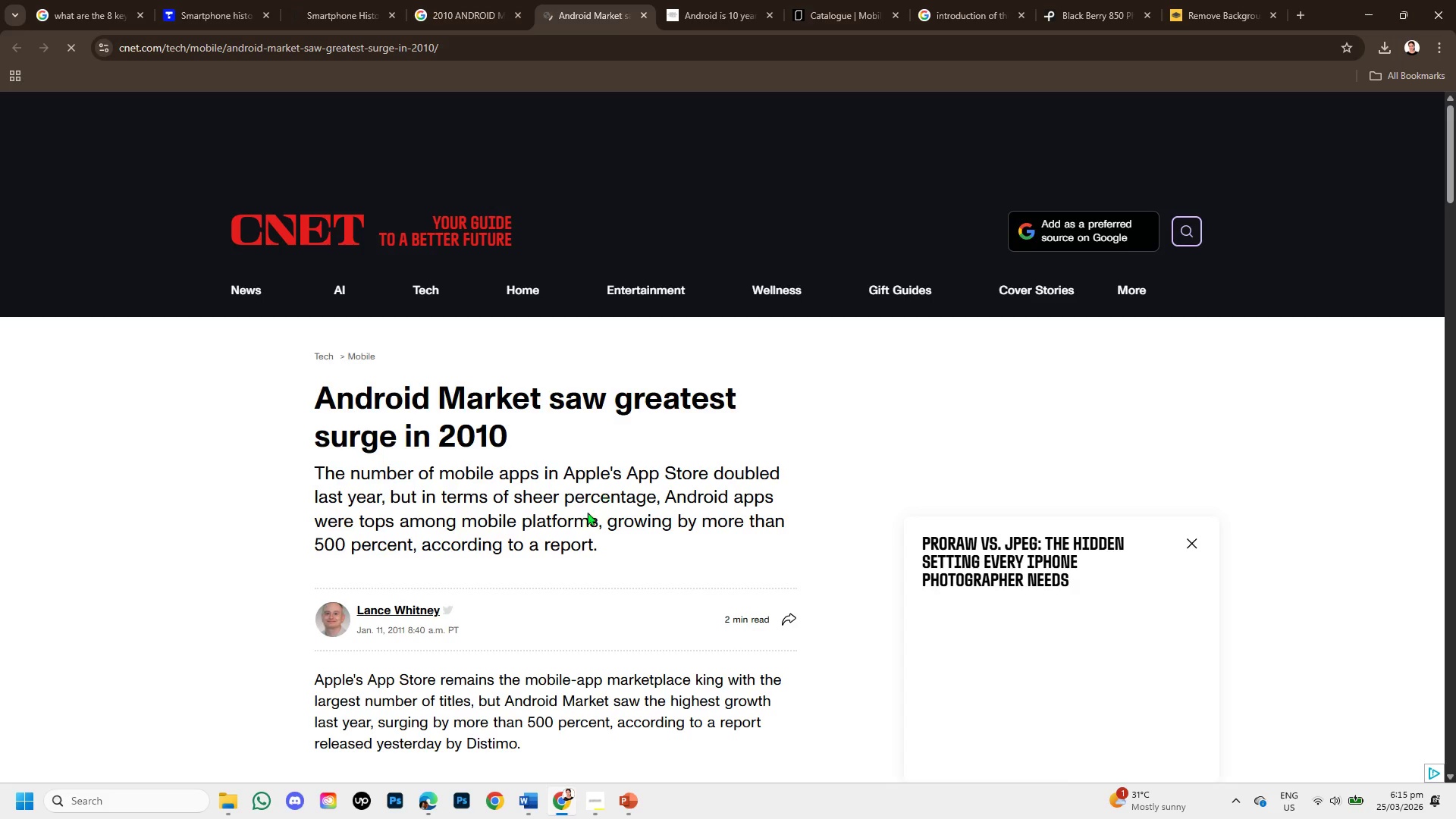 
left_click([676, 0])
 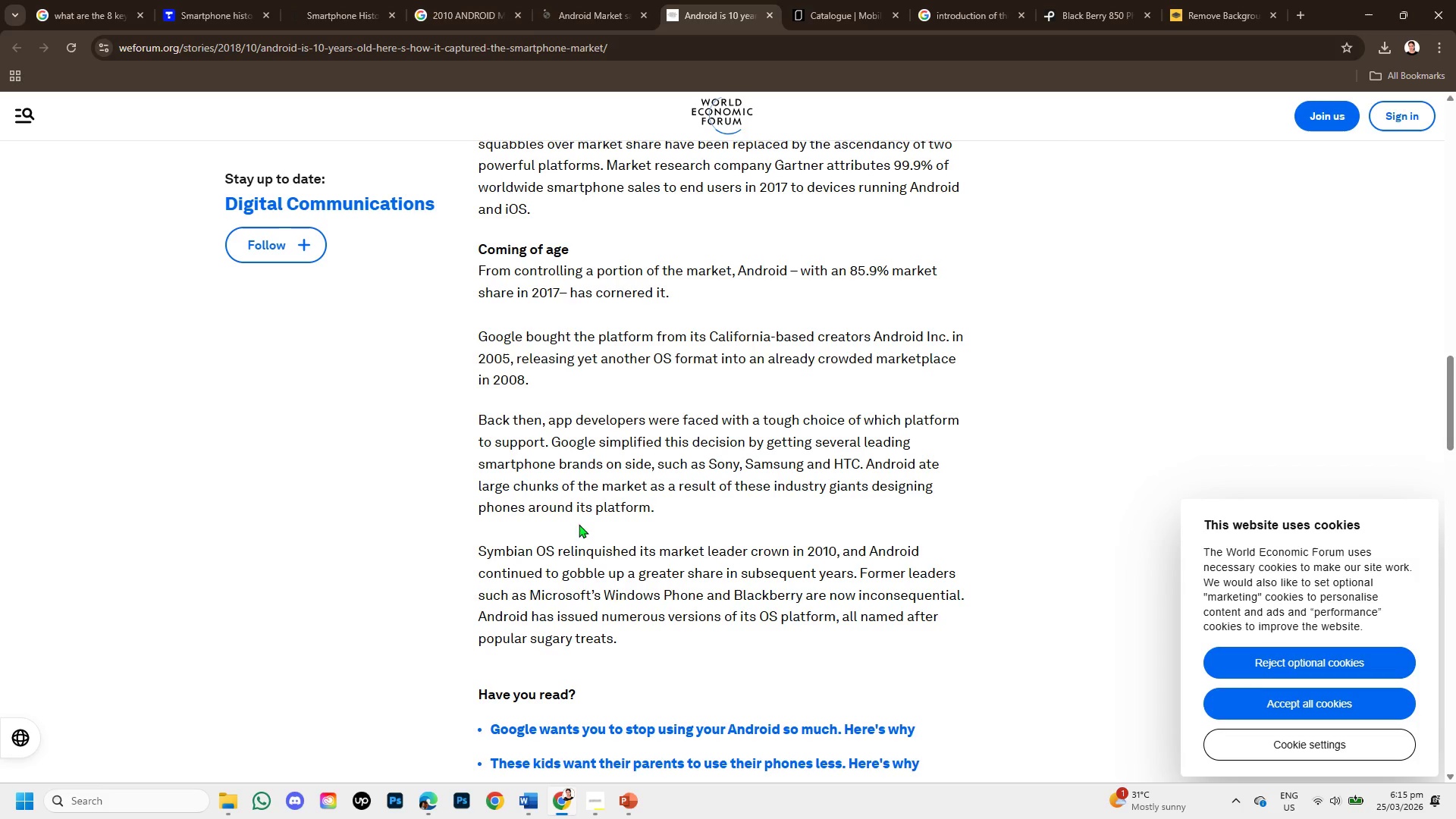 
scroll: coordinate [628, 625], scroll_direction: down, amount: 2.0
 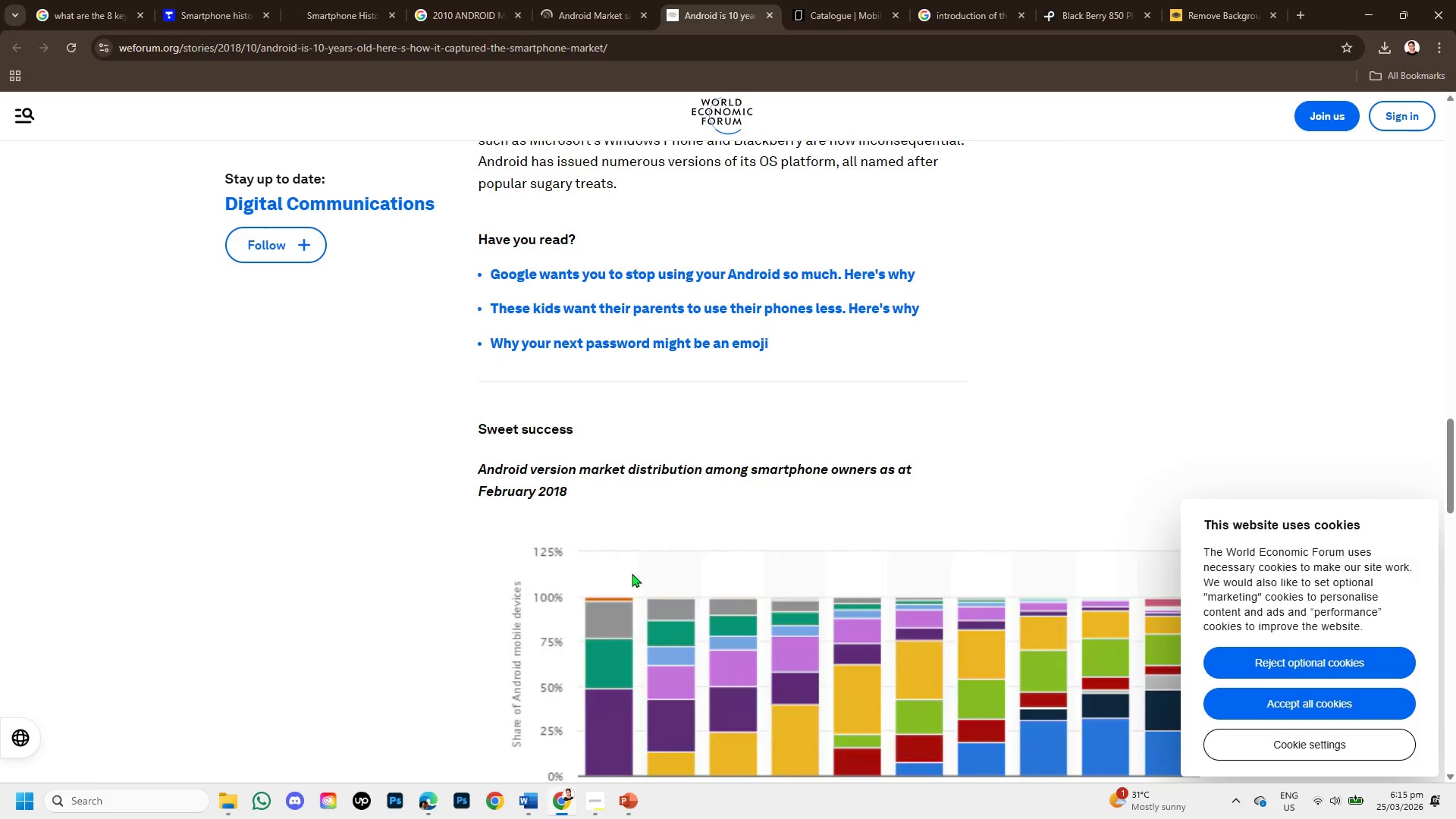 
scroll: coordinate [678, 452], scroll_direction: up, amount: 10.0
 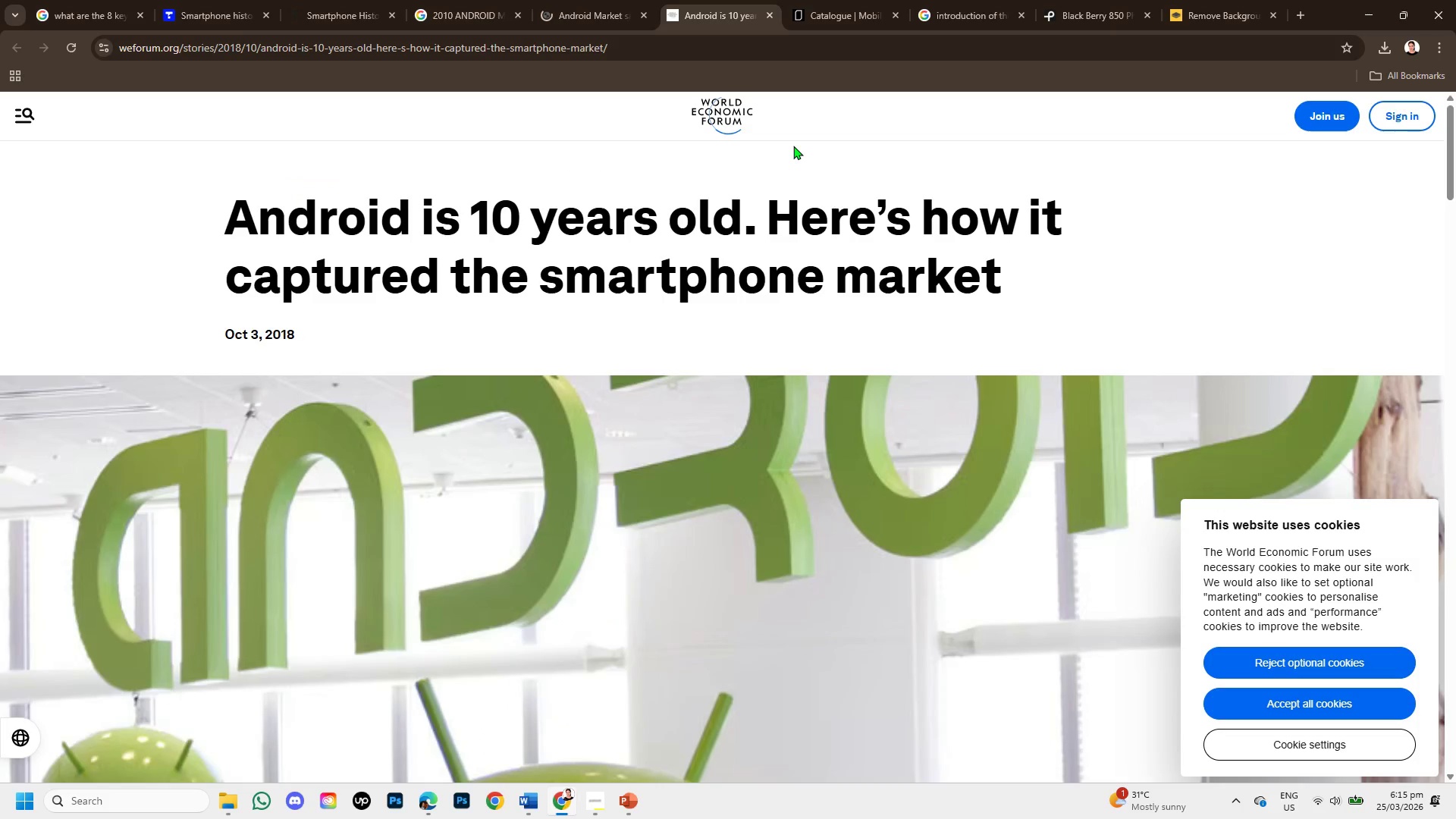 
mouse_move([739, 18])
 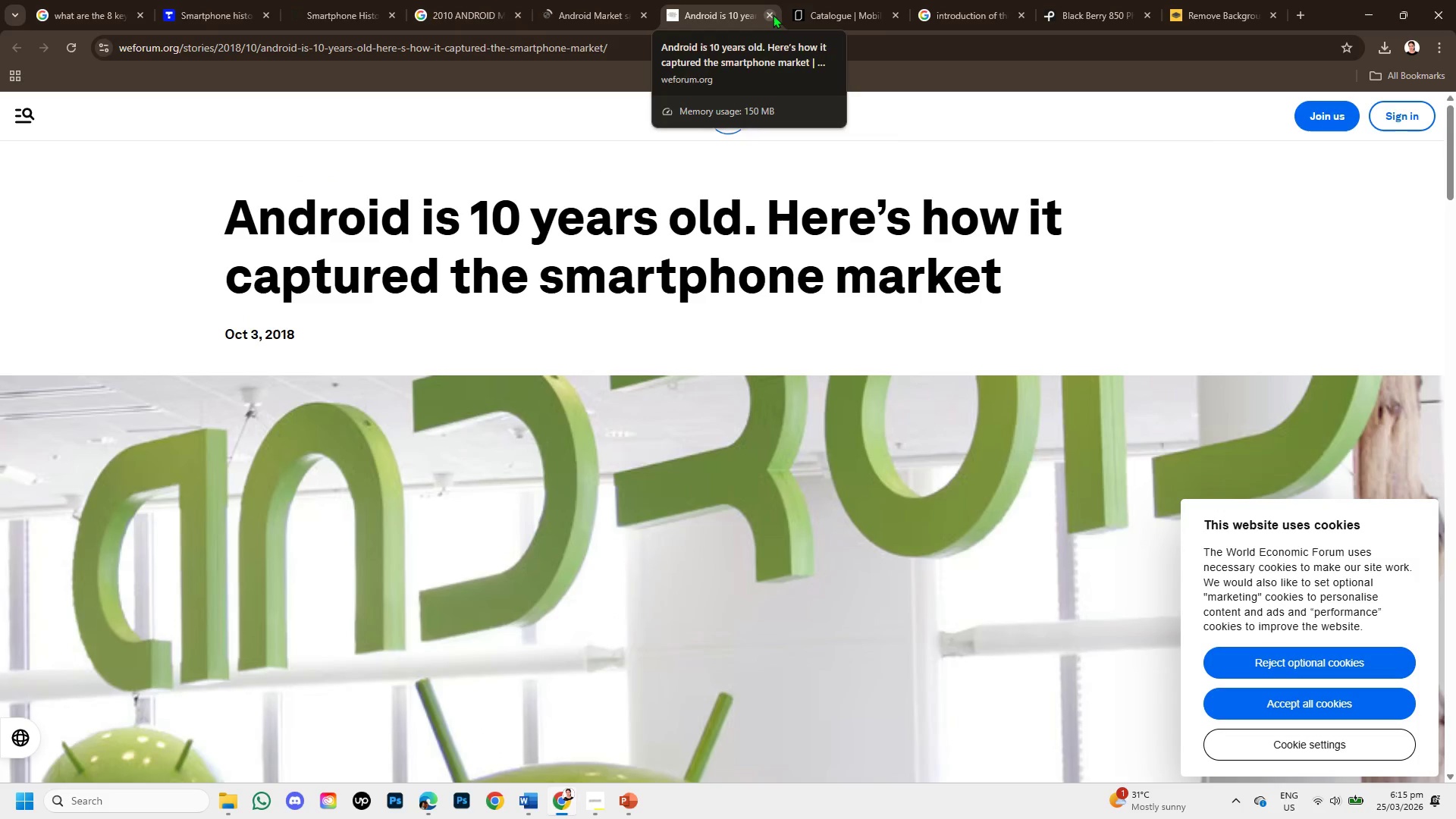 
left_click([773, 14])
 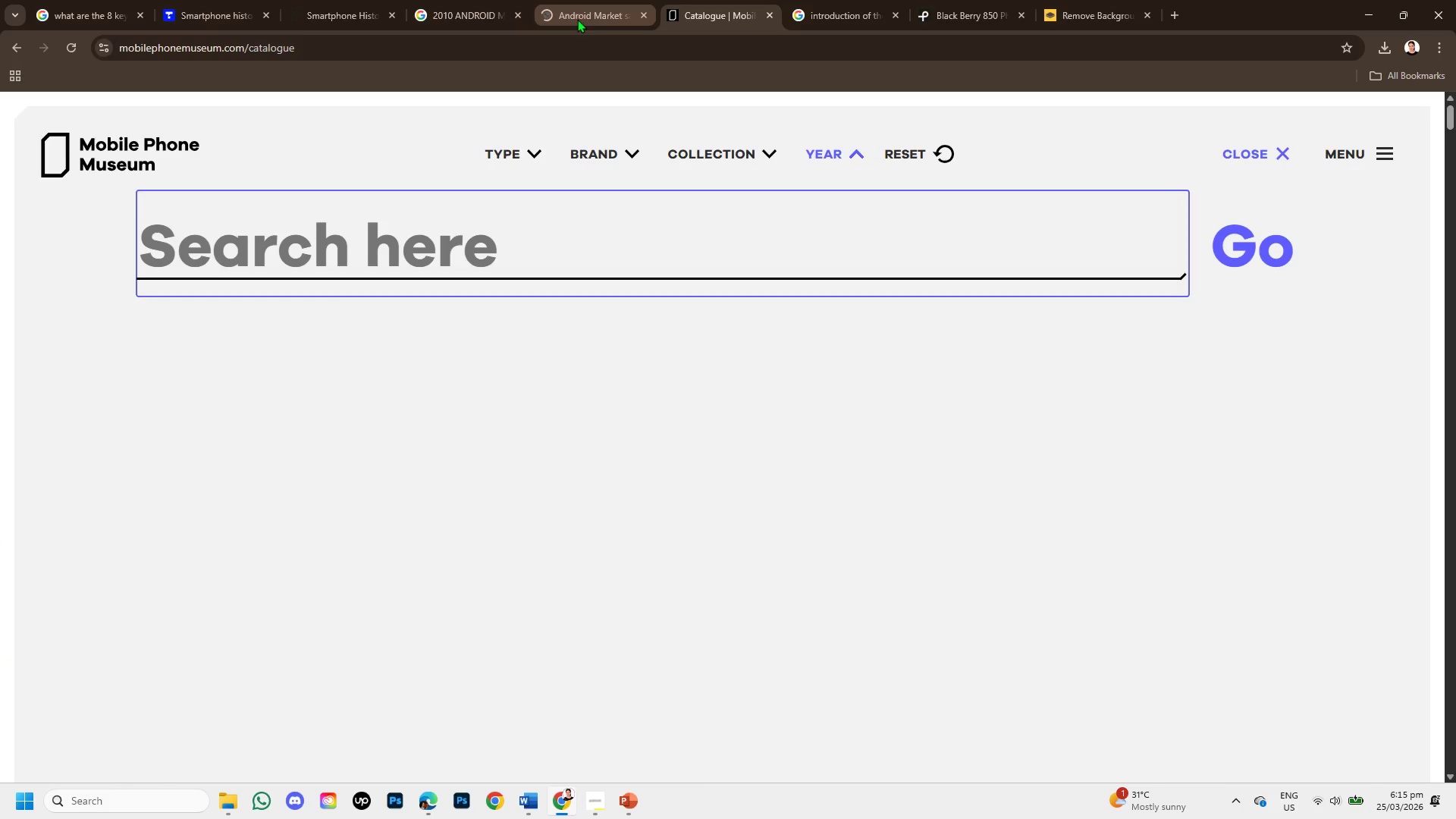 
left_click([576, 17])
 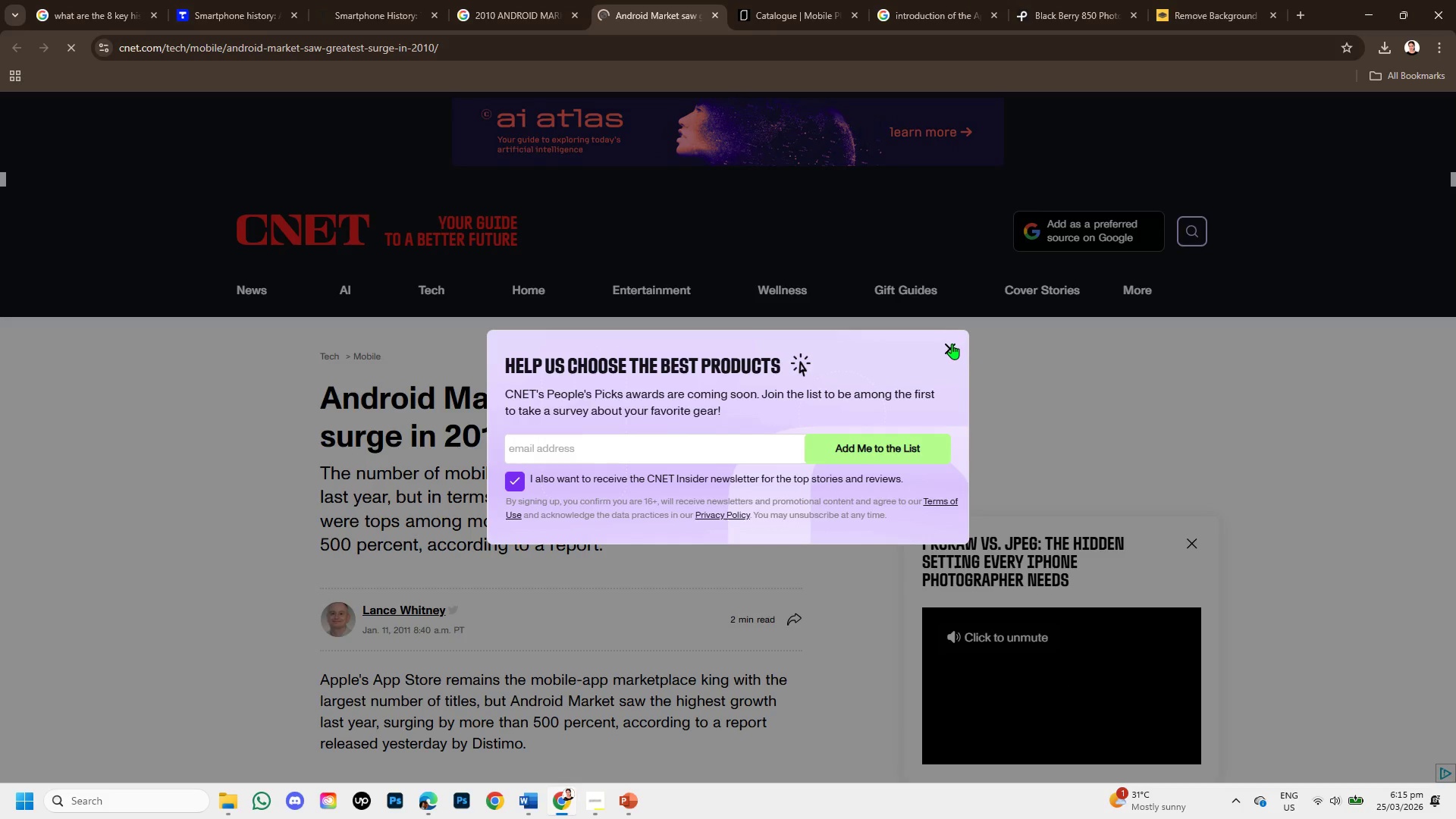 
left_click([952, 344])
 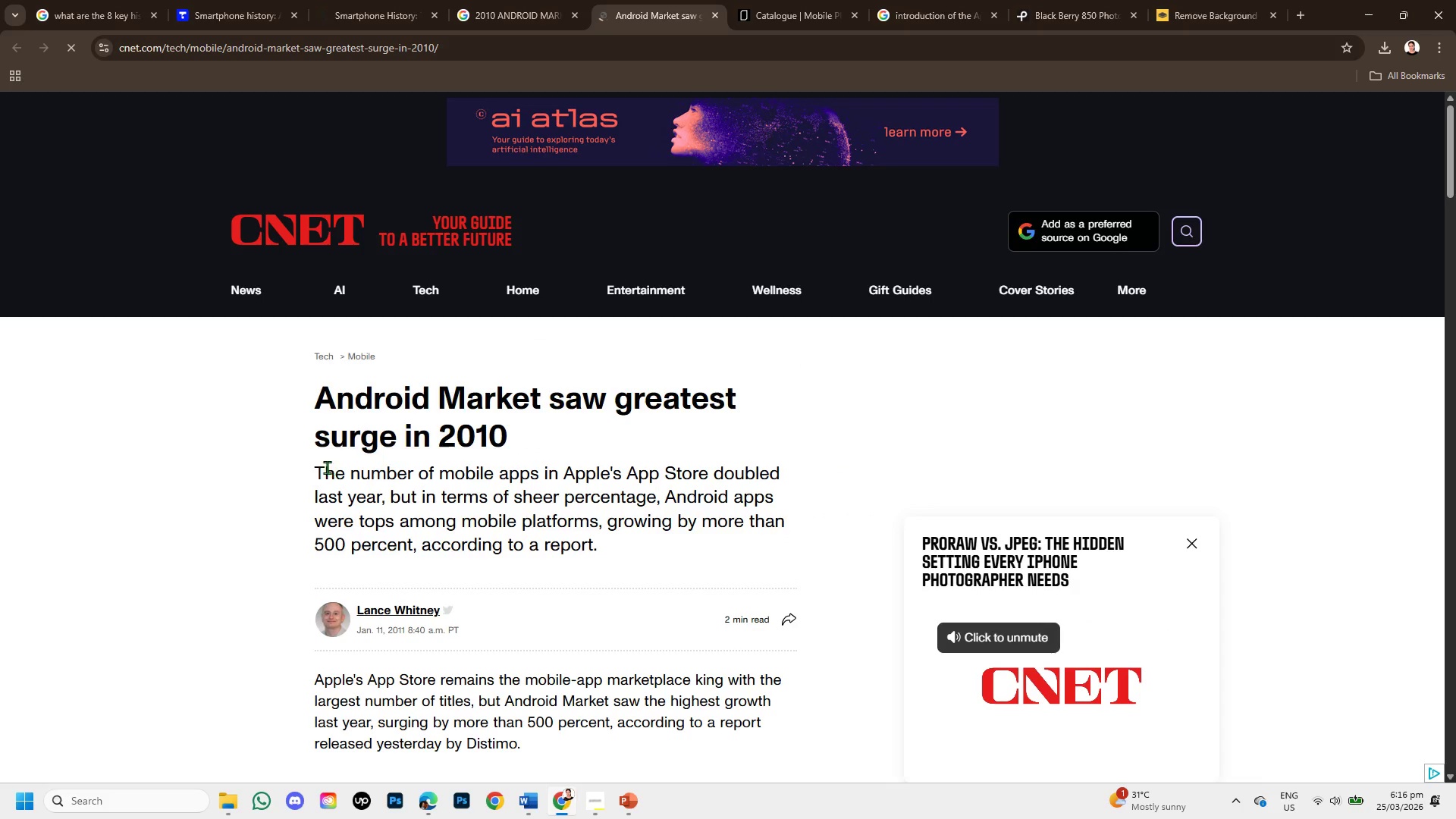 
left_click_drag(start_coordinate=[314, 472], to_coordinate=[600, 544])
 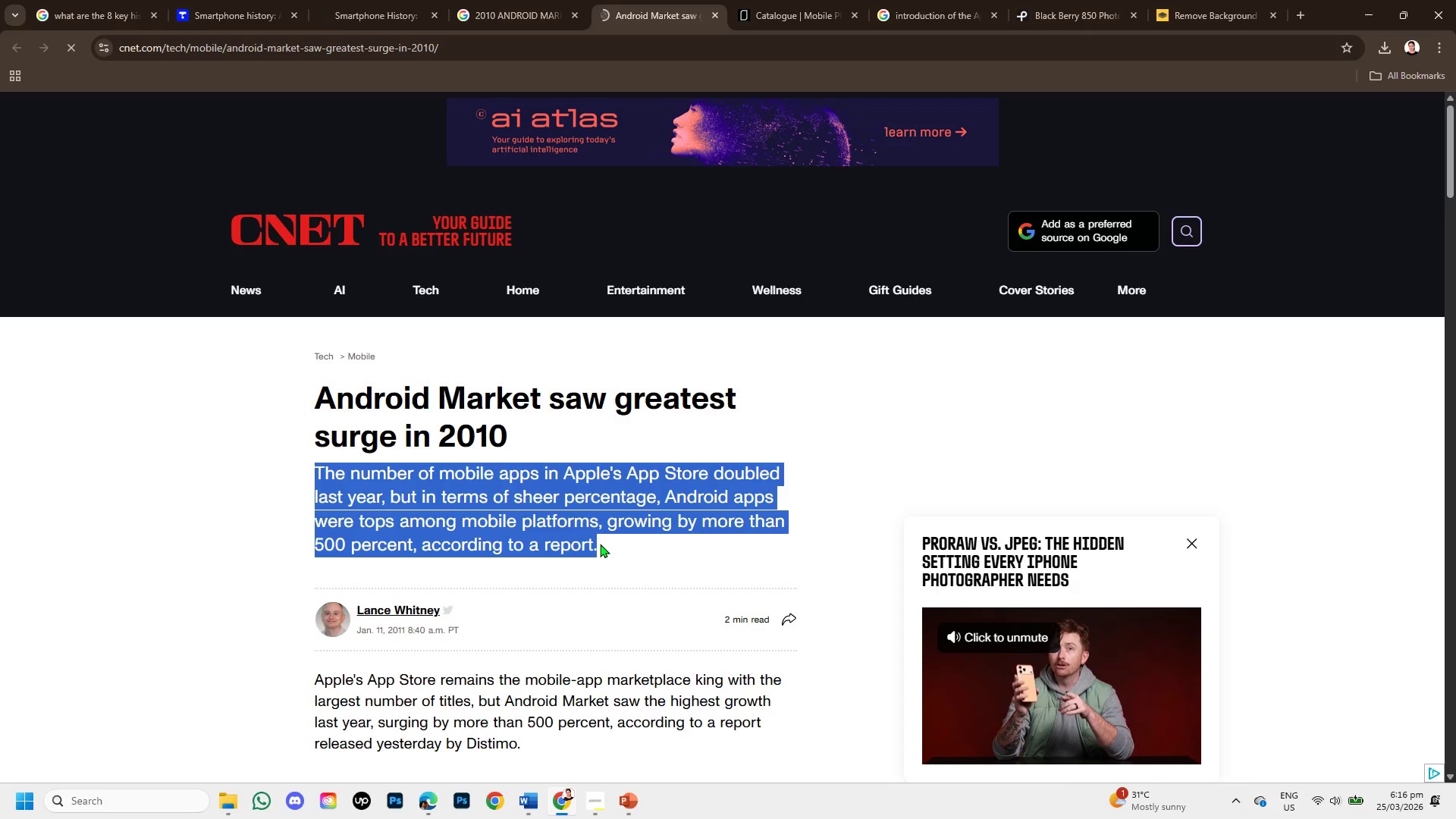 
scroll: coordinate [600, 544], scroll_direction: down, amount: 1.0
 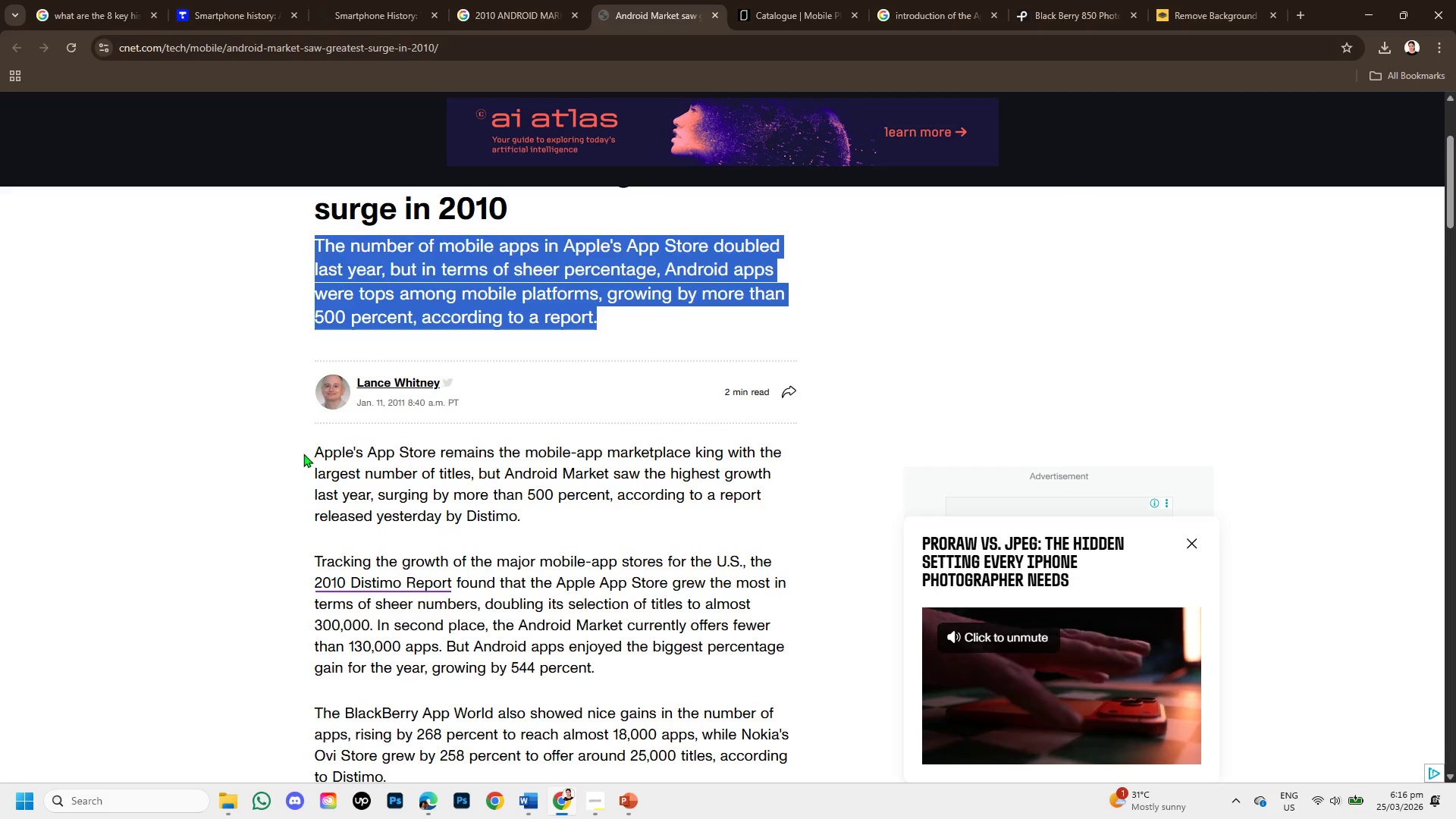 
left_click_drag(start_coordinate=[272, 455], to_coordinate=[712, 516])
 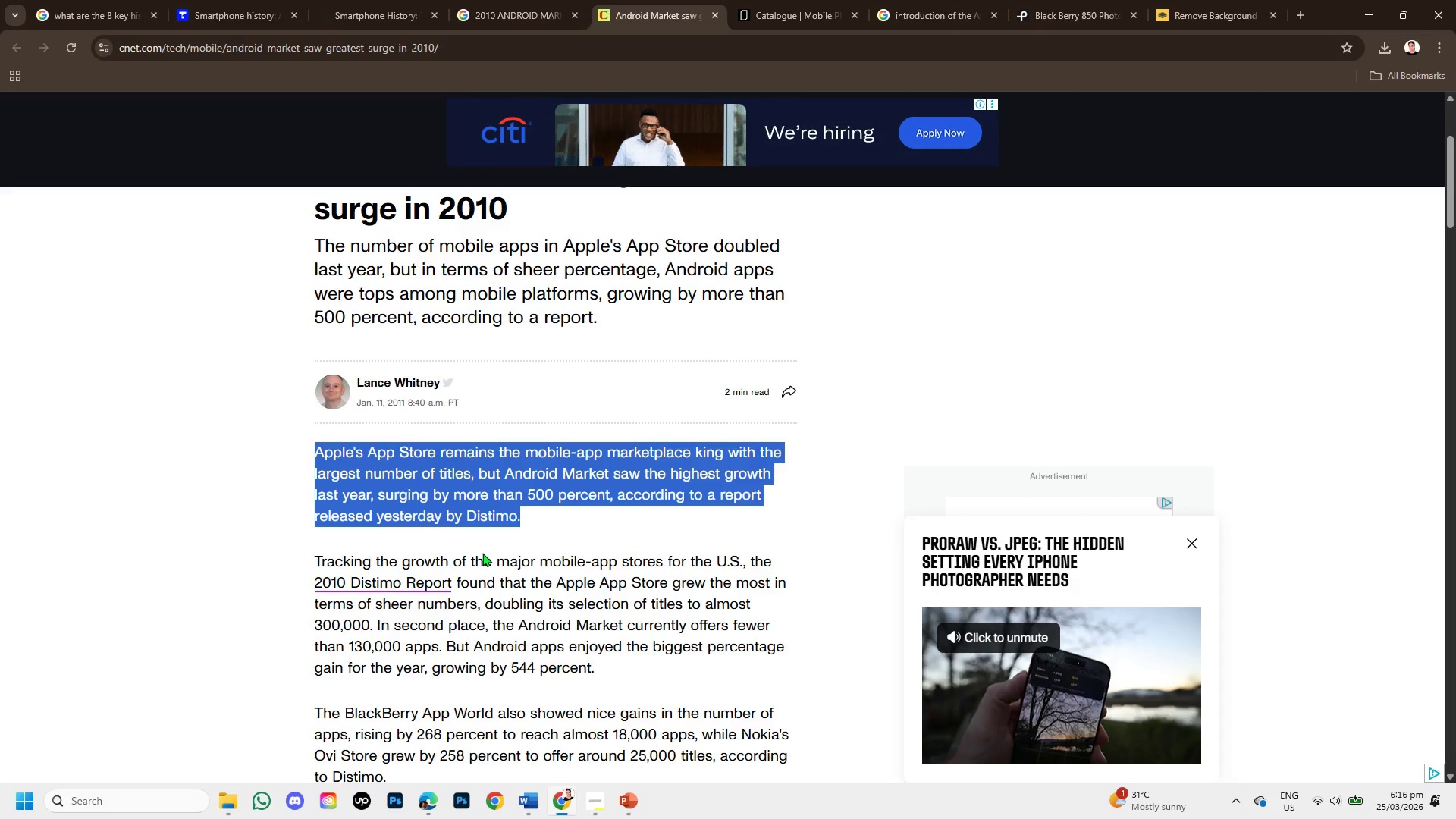 
scroll: coordinate [482, 553], scroll_direction: down, amount: 1.0
 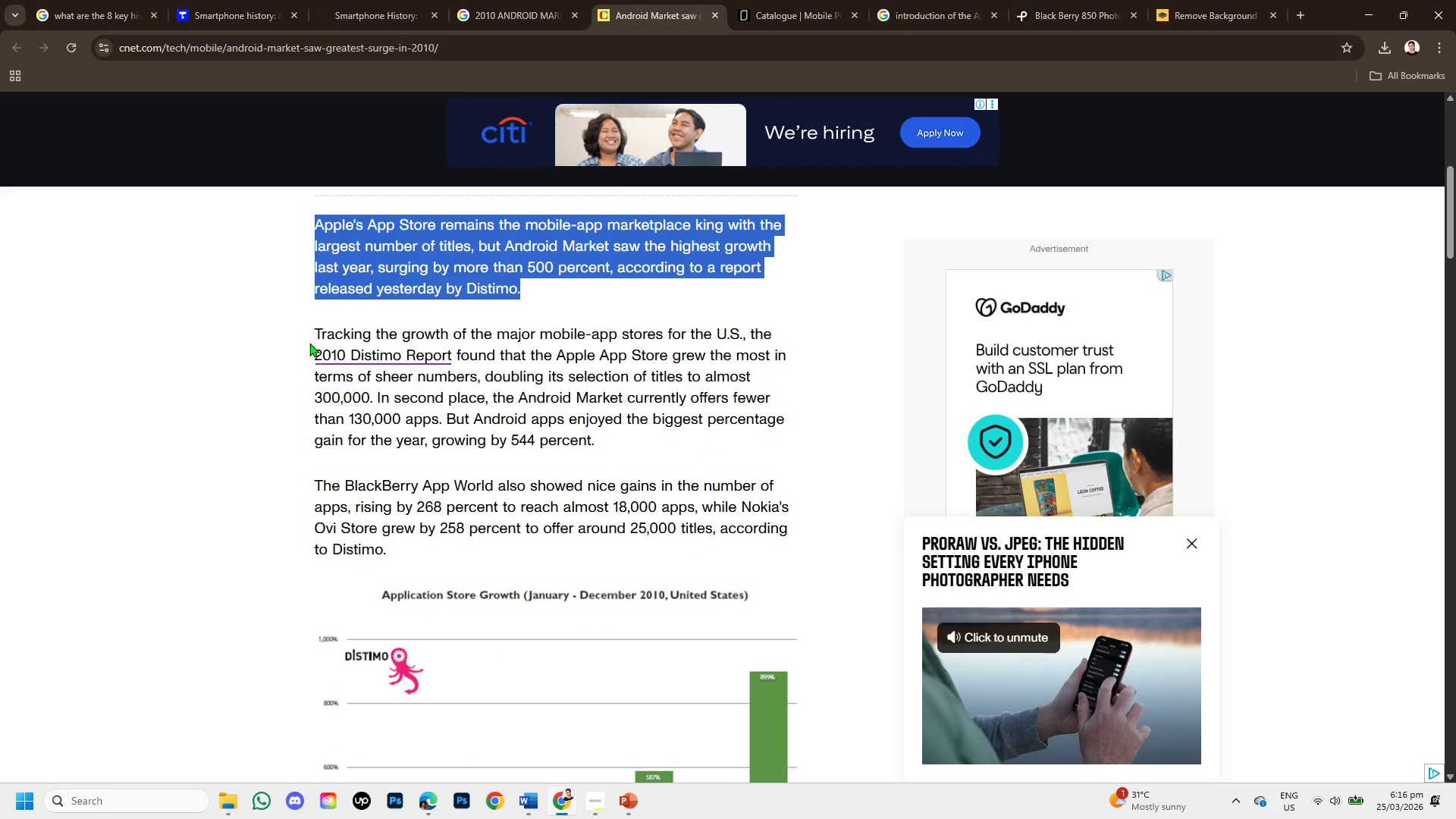 
left_click_drag(start_coordinate=[303, 334], to_coordinate=[626, 442])
 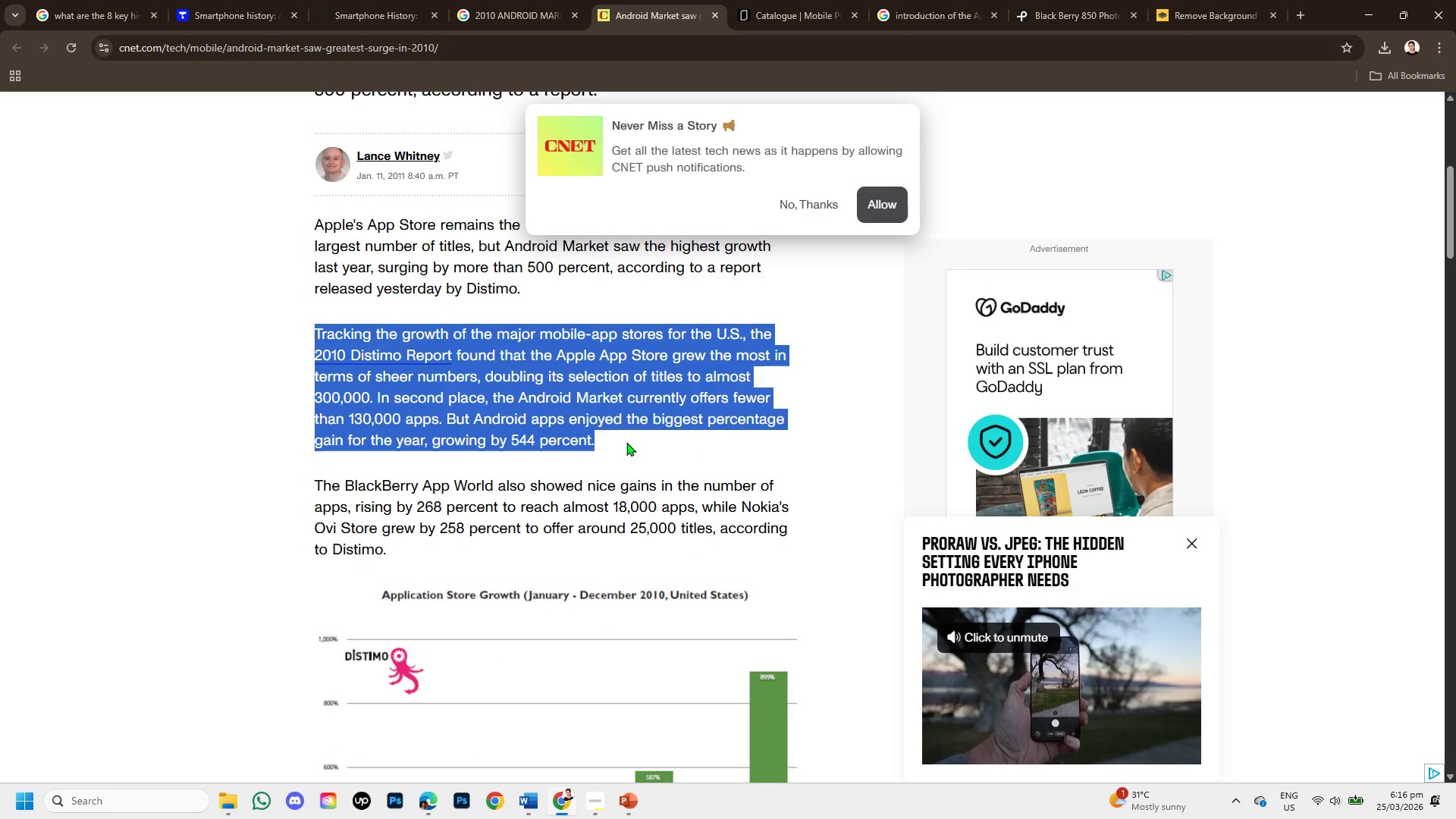 
scroll: coordinate [626, 442], scroll_direction: down, amount: 1.0
 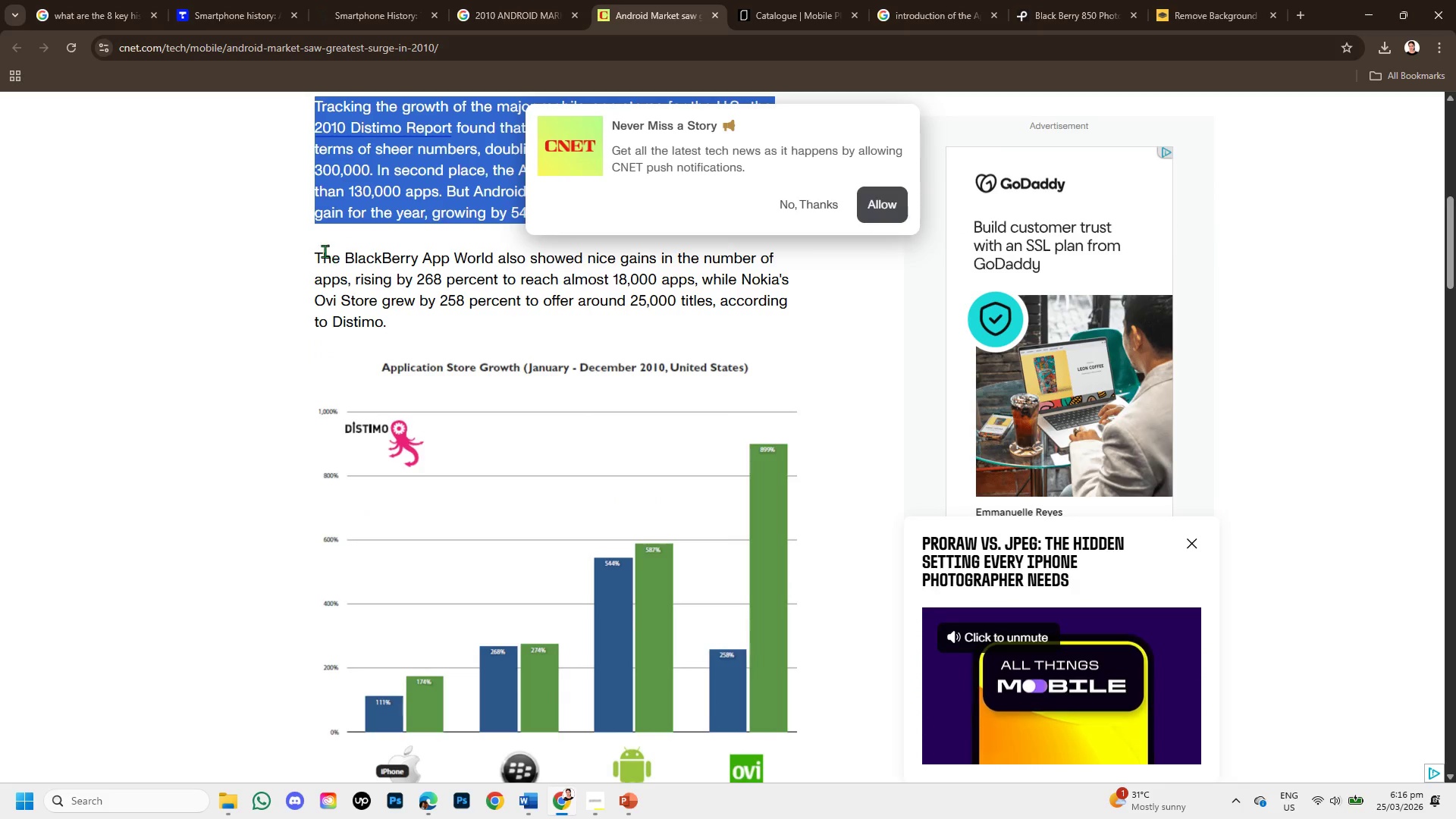 
left_click_drag(start_coordinate=[302, 251], to_coordinate=[502, 312])
 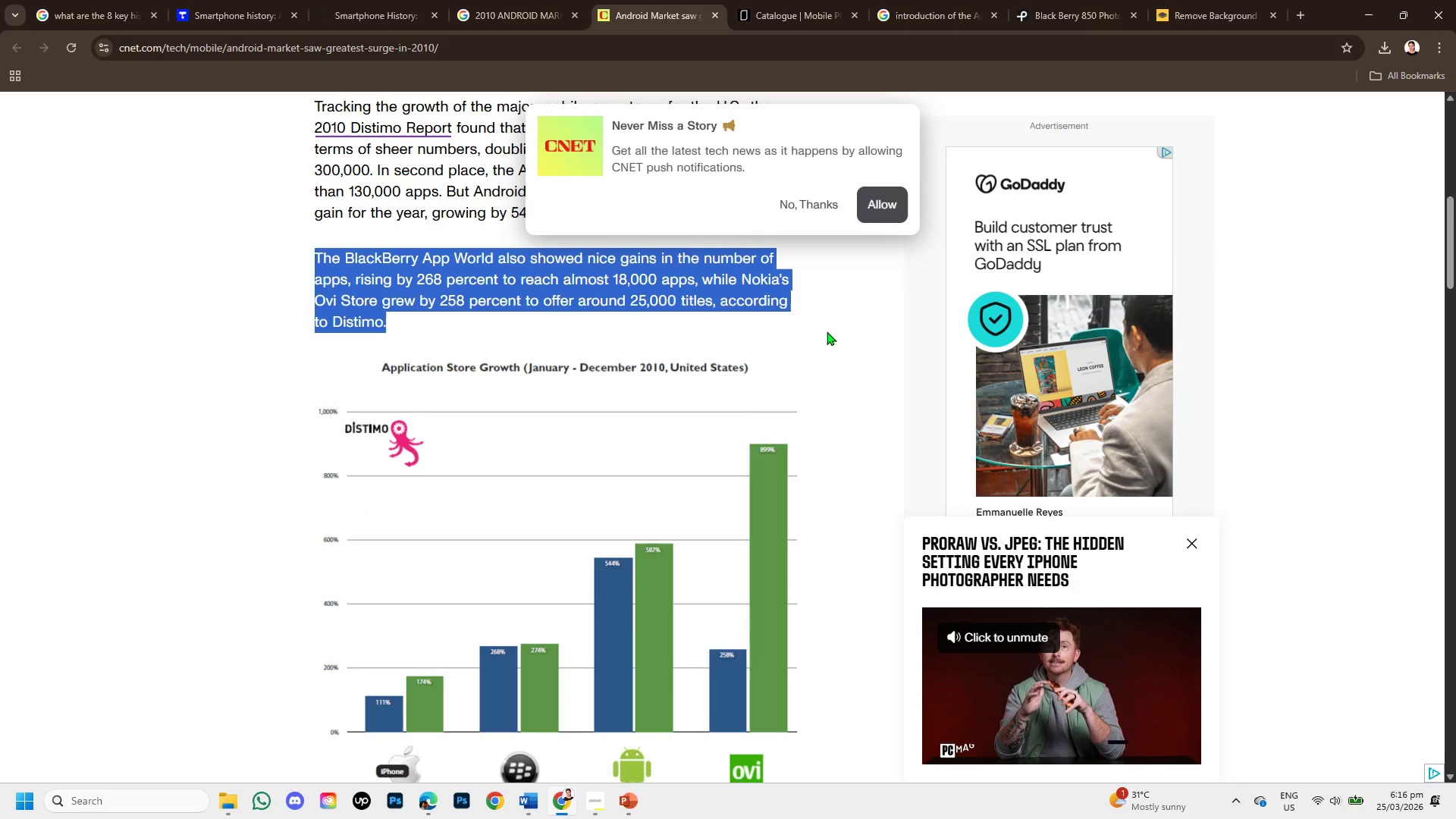 
left_click([807, 196])
 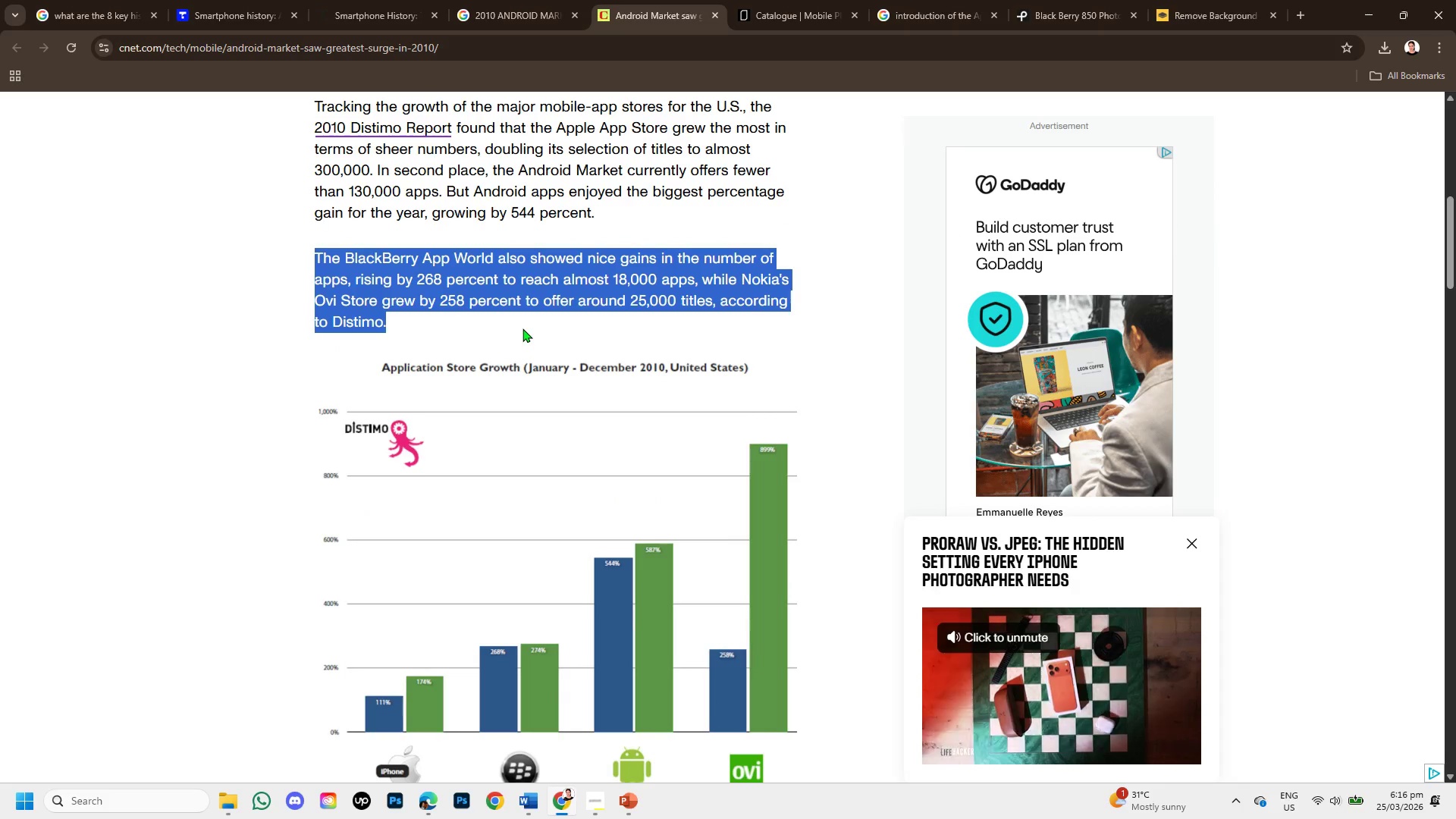 
scroll: coordinate [441, 356], scroll_direction: down, amount: 3.0
 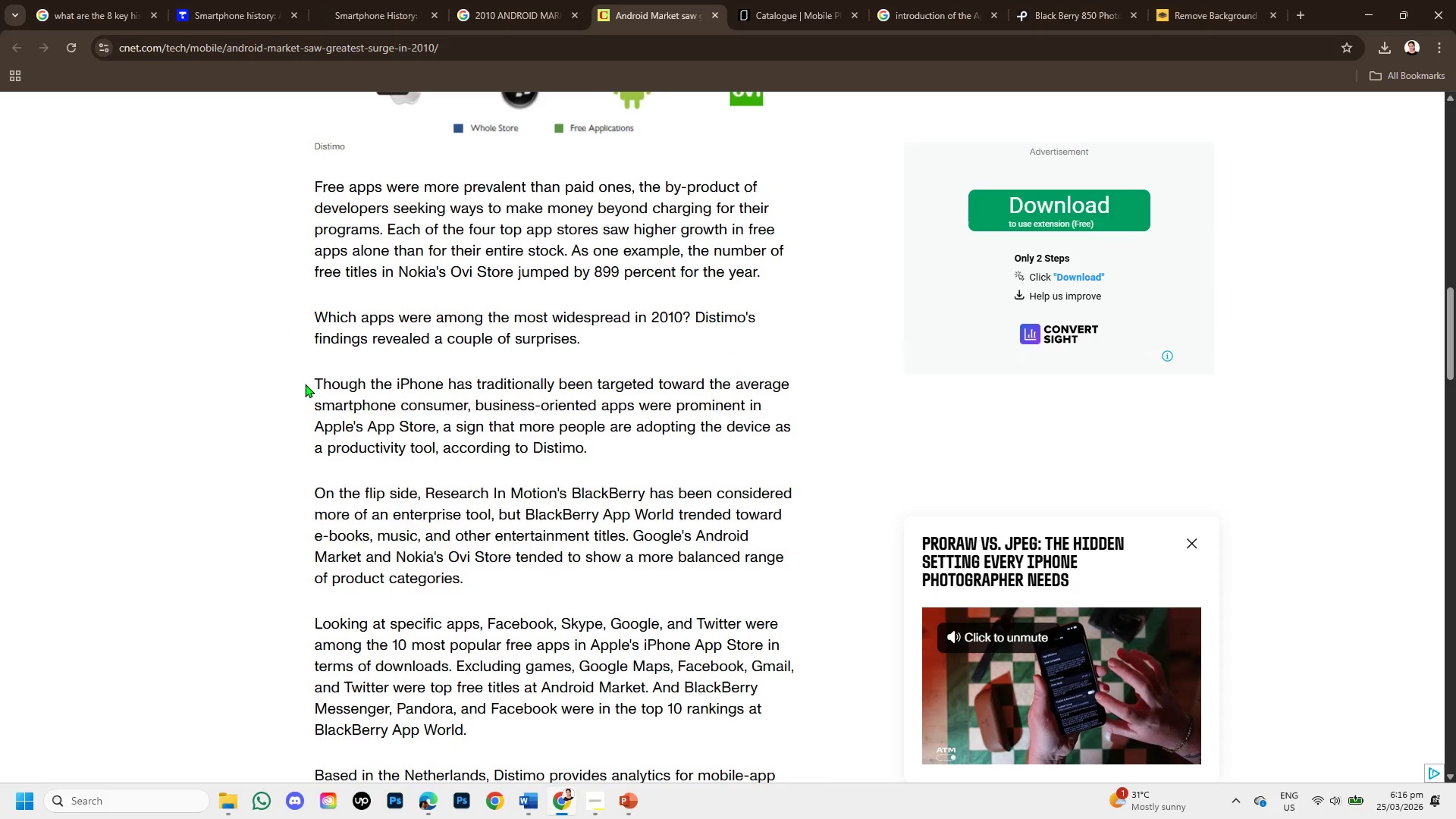 
mouse_move([431, 344])
 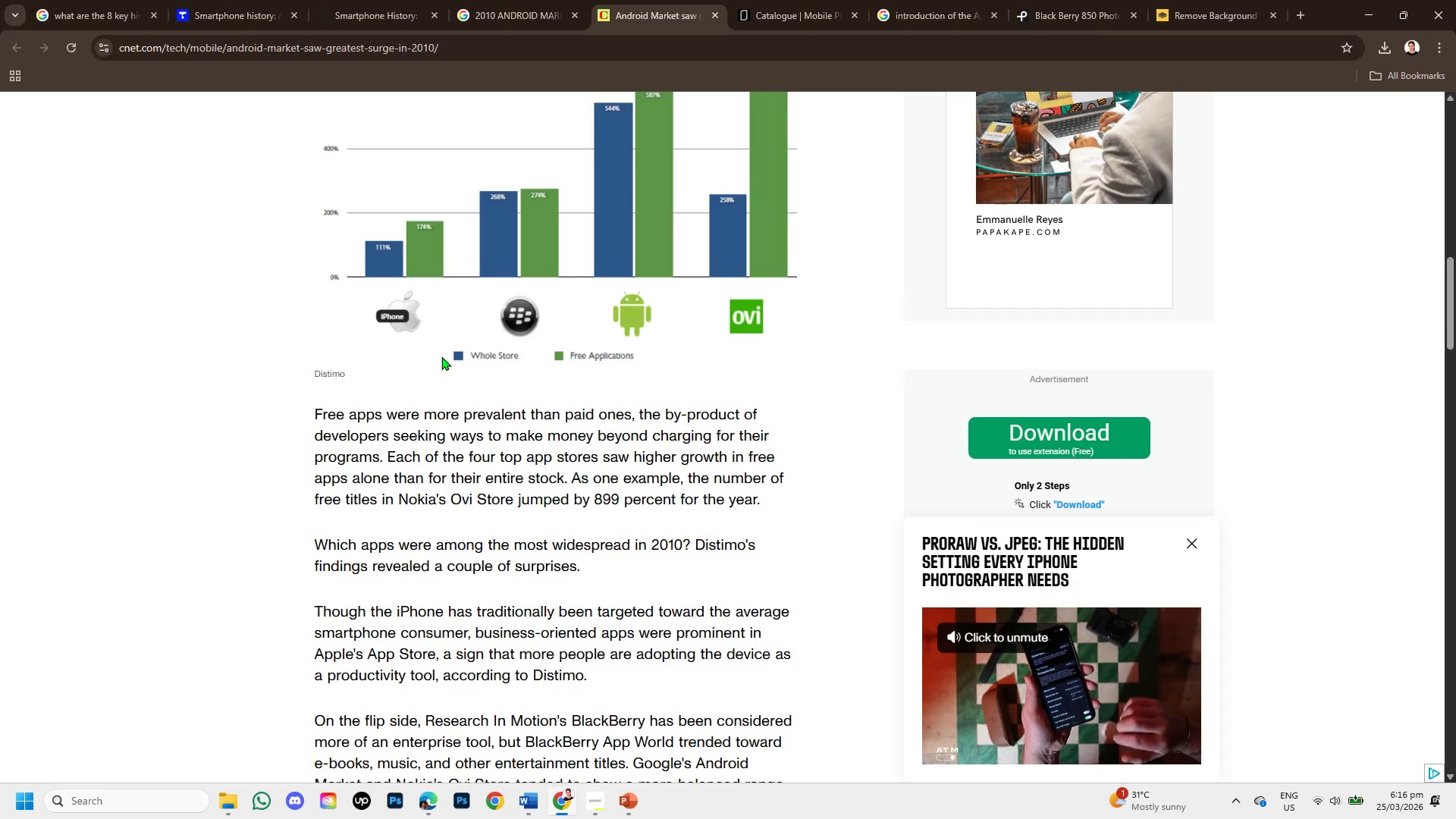 
wait(8.03)
 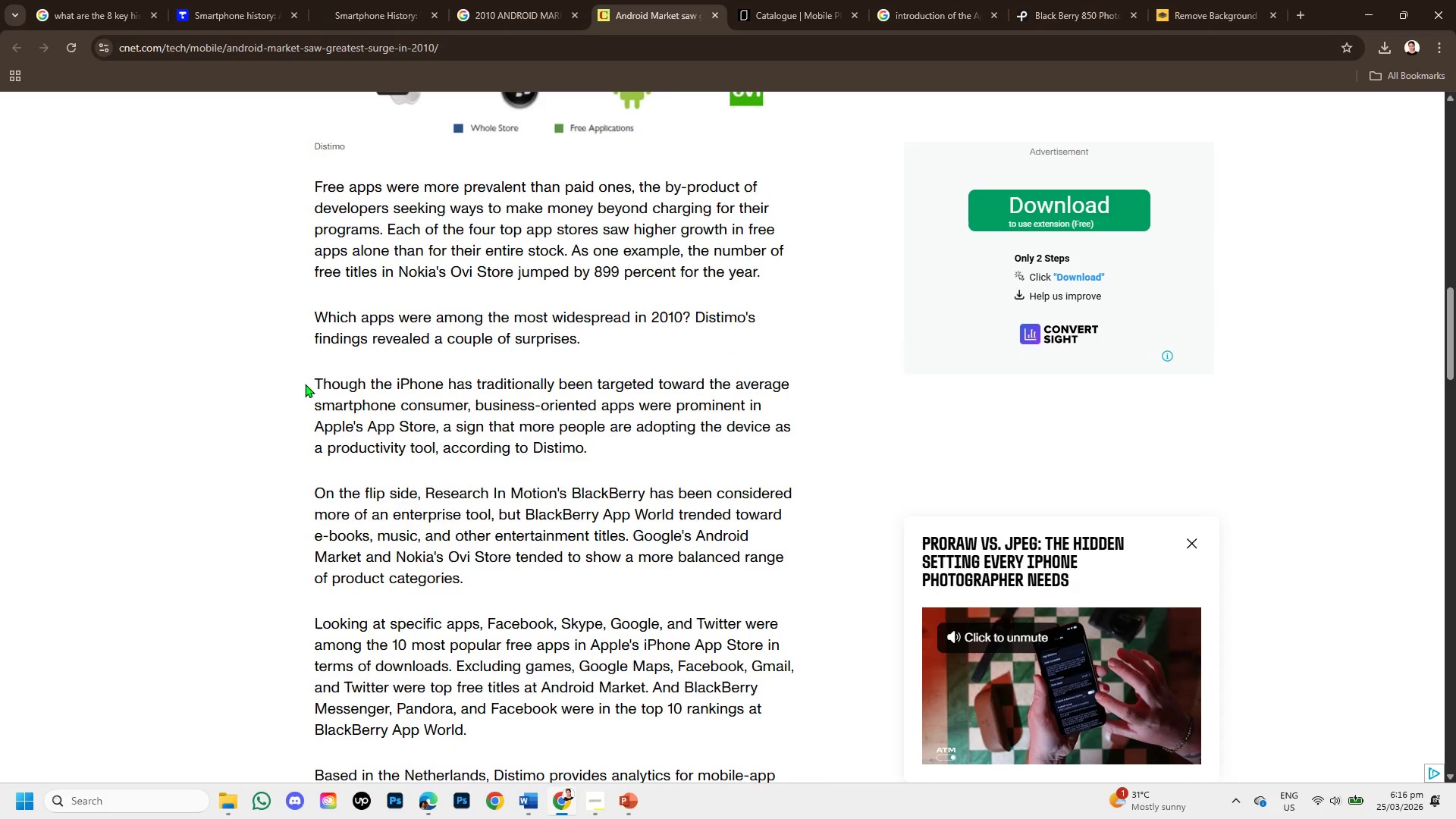 
scroll: coordinate [540, 497], scroll_direction: down, amount: 1.0
 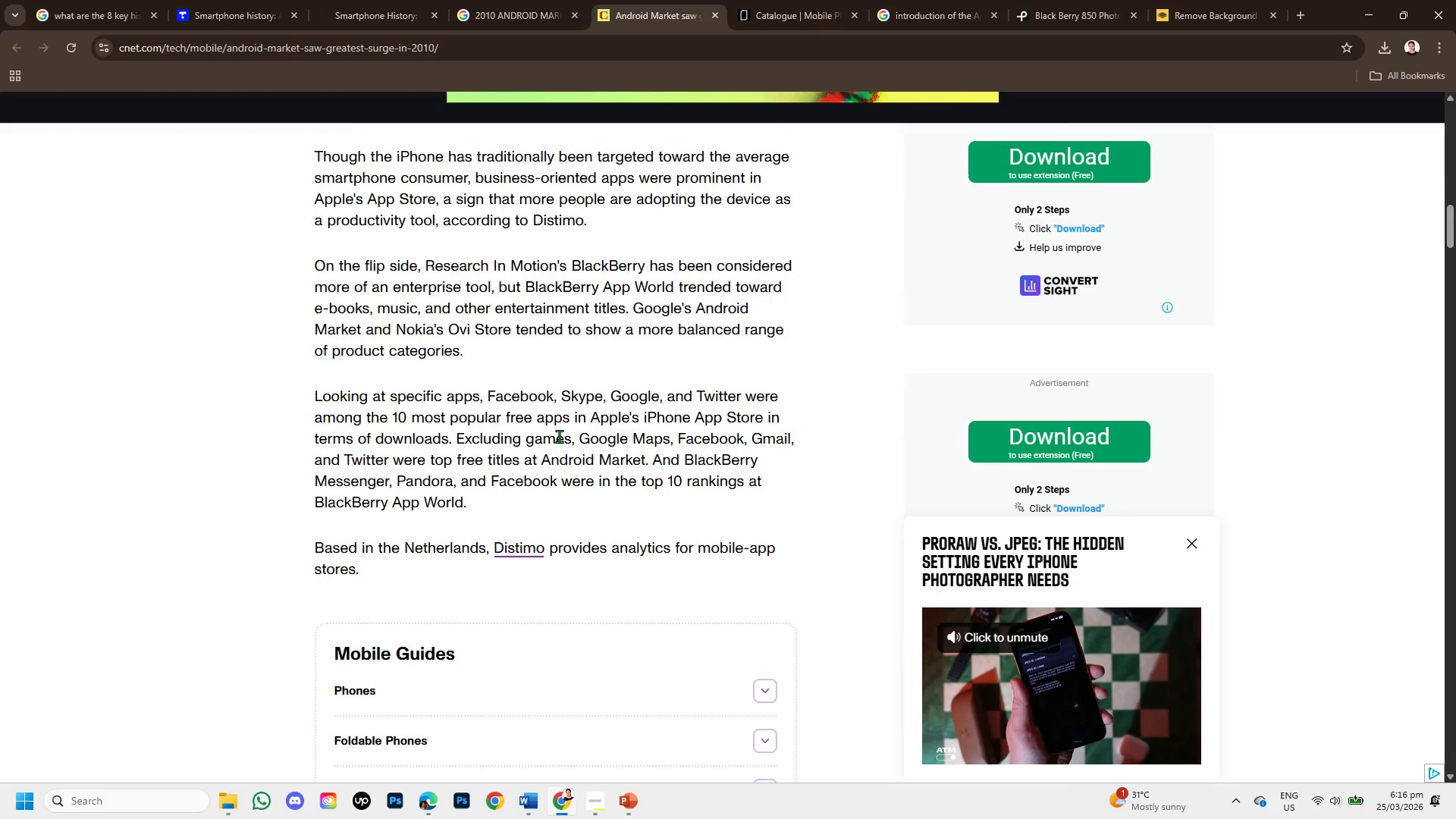 
wait(6.38)
 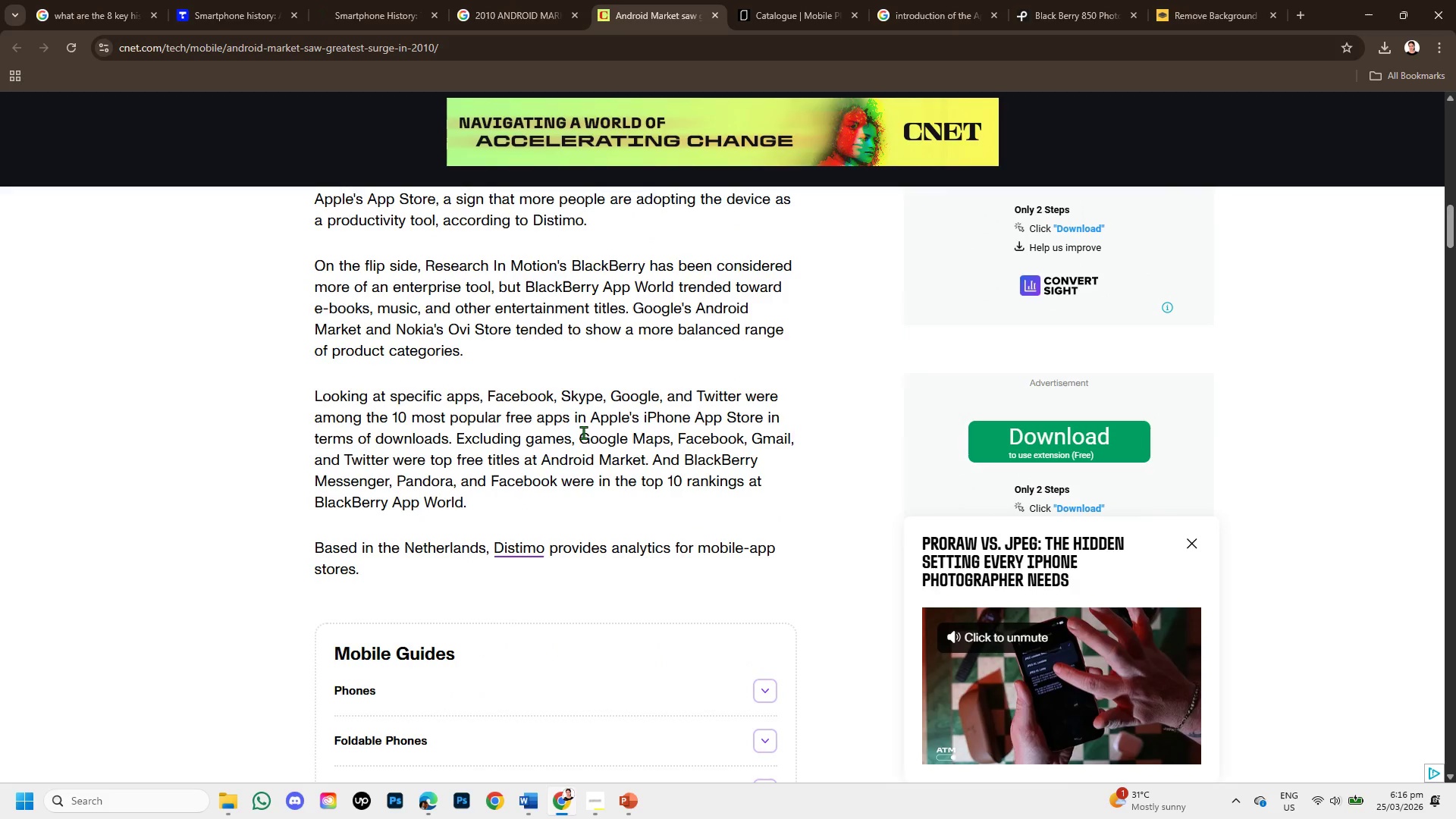 
scroll: coordinate [503, 483], scroll_direction: down, amount: 1.0
 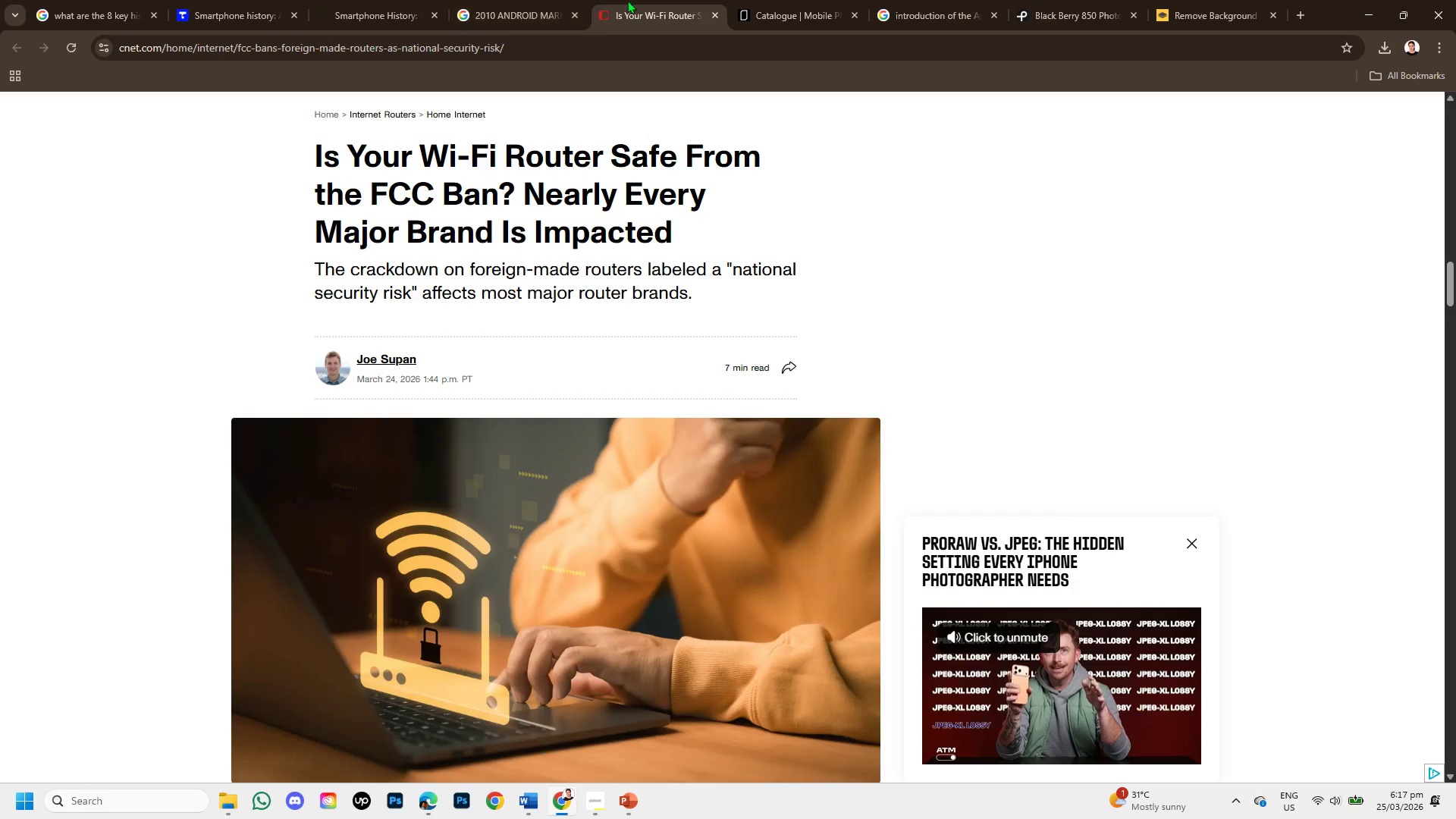 
left_click([716, 16])
 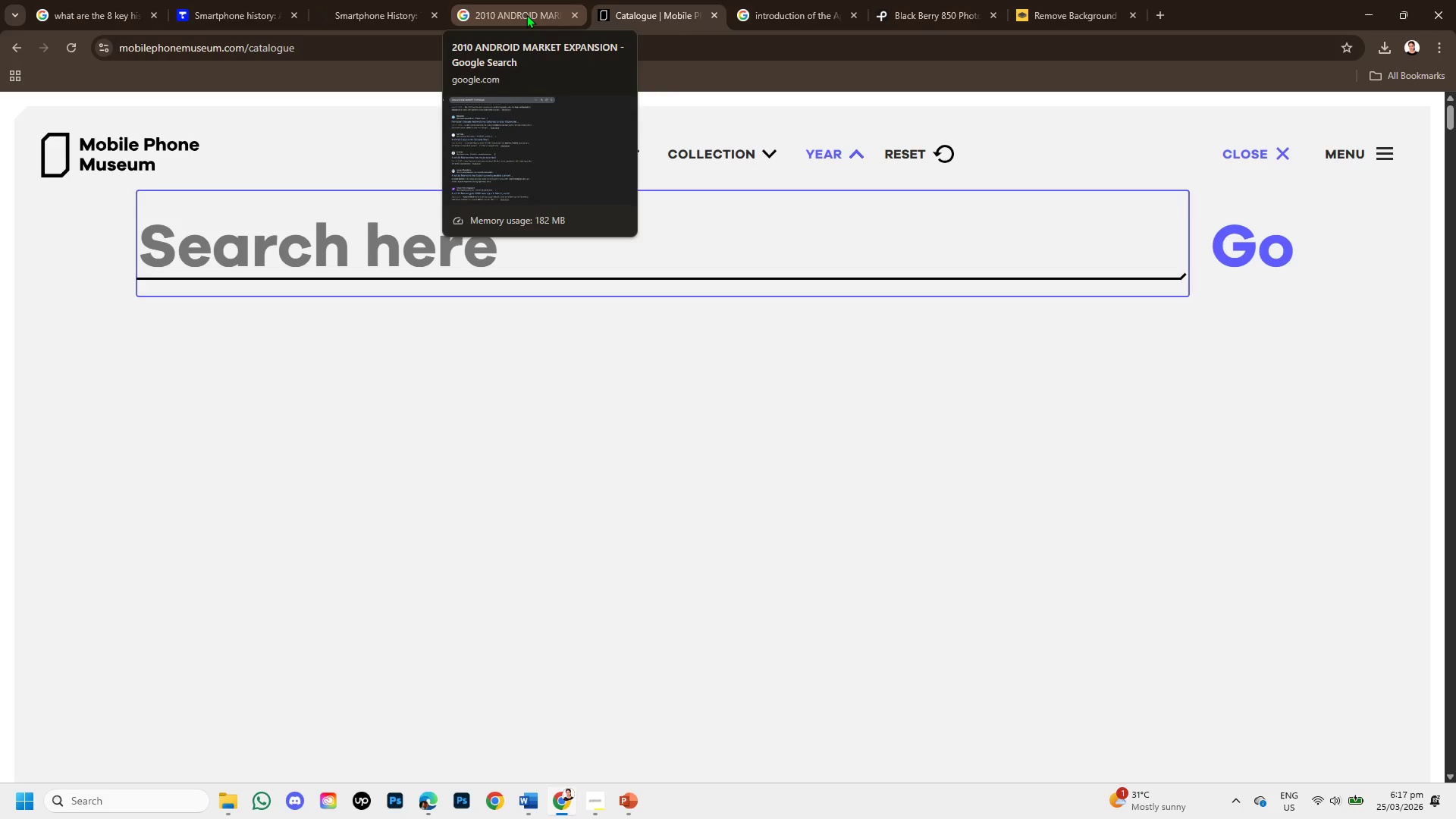 
left_click([526, 14])
 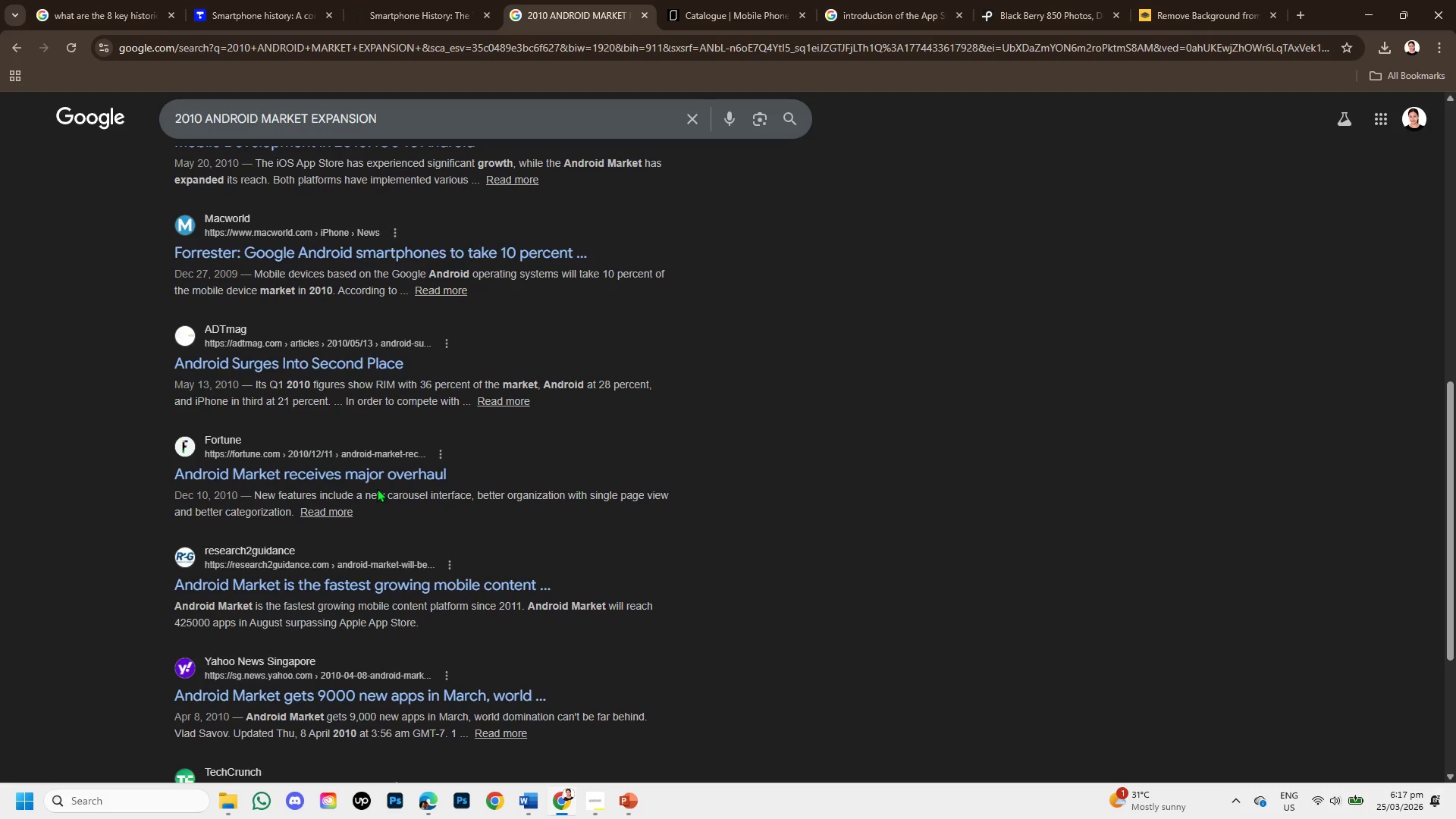 
scroll: coordinate [378, 482], scroll_direction: up, amount: 4.0
 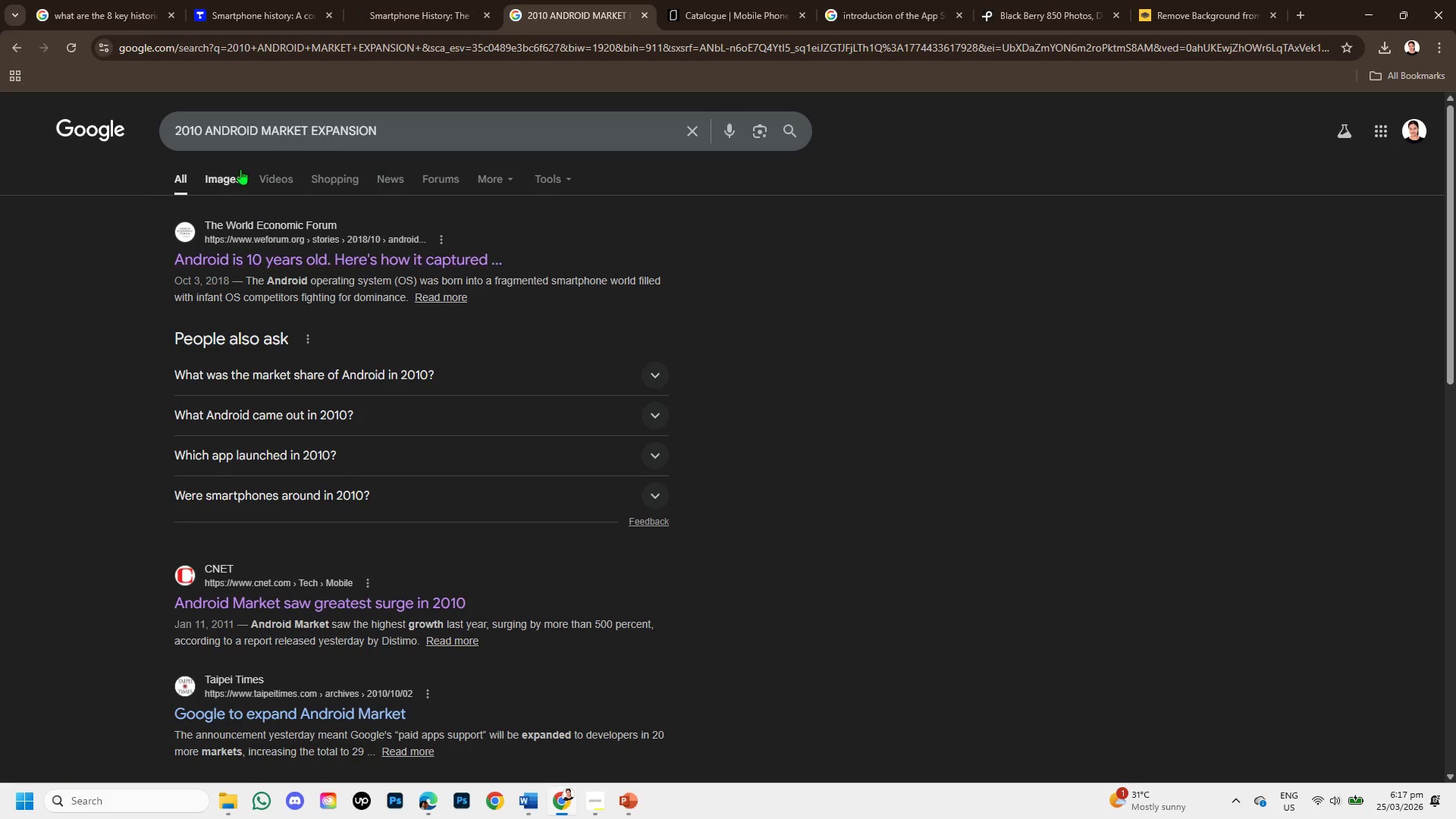 
left_click([232, 174])
 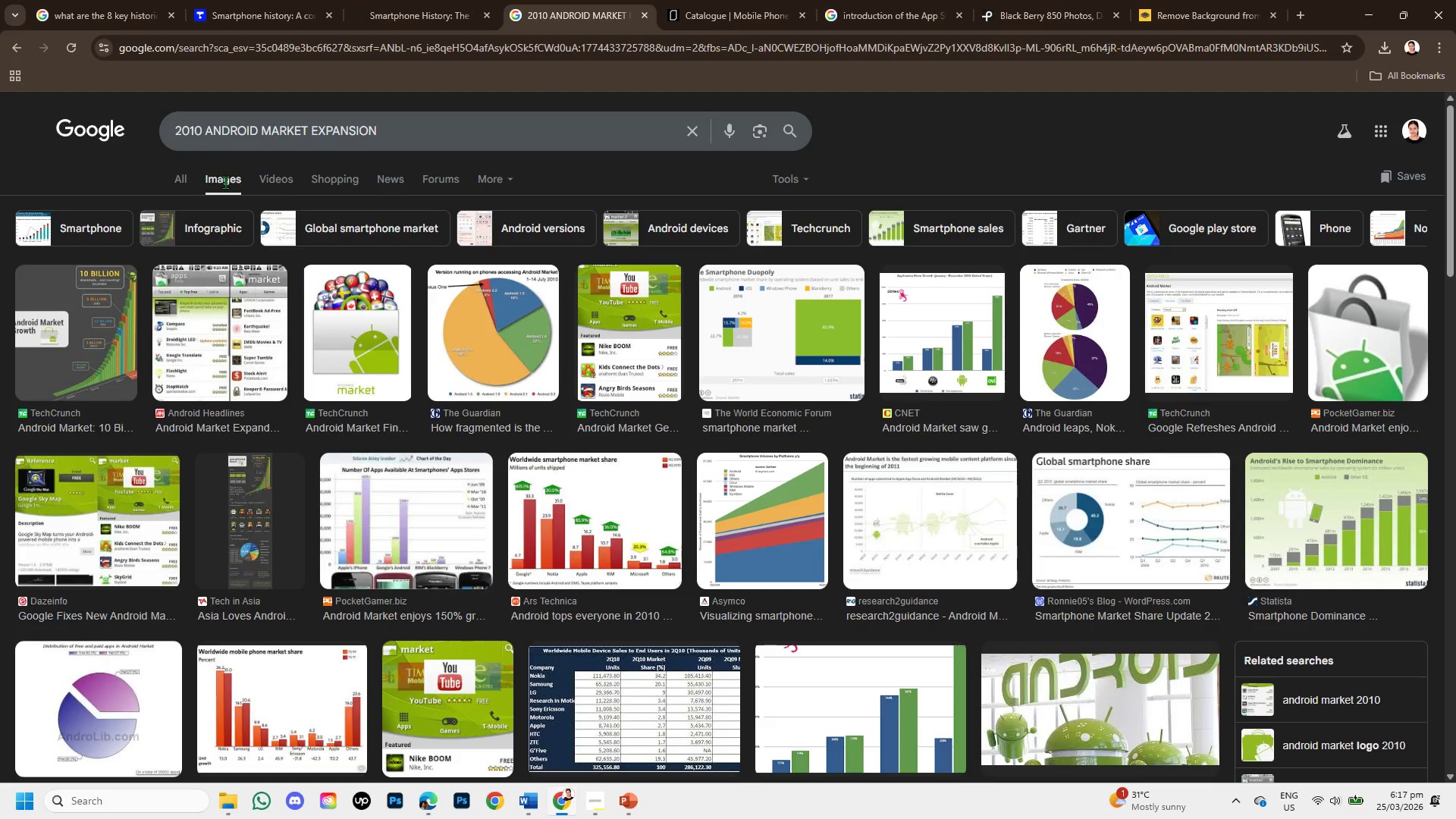 
scroll: coordinate [517, 494], scroll_direction: down, amount: 3.0
 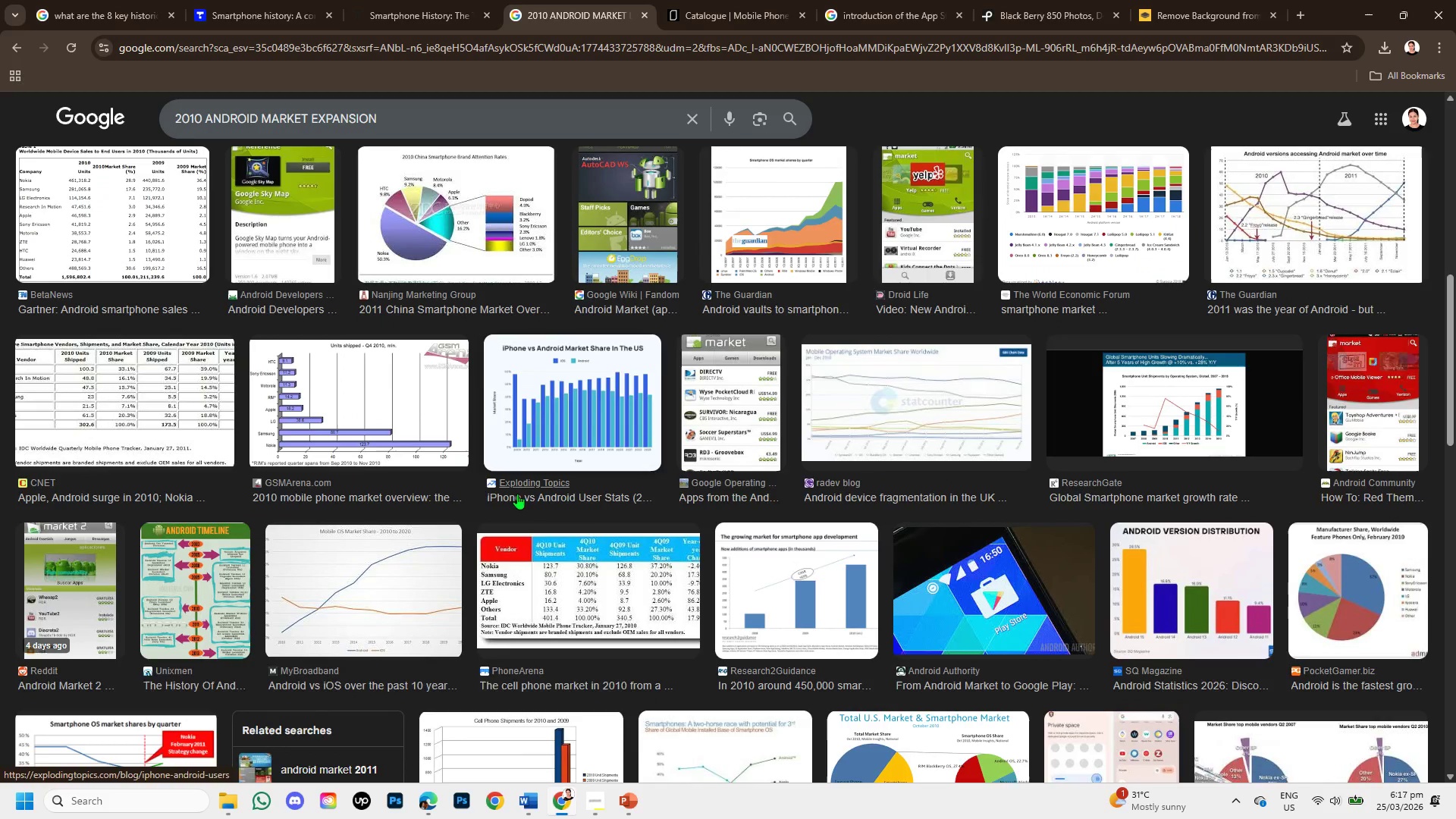 
scroll: coordinate [517, 494], scroll_direction: up, amount: 5.0
 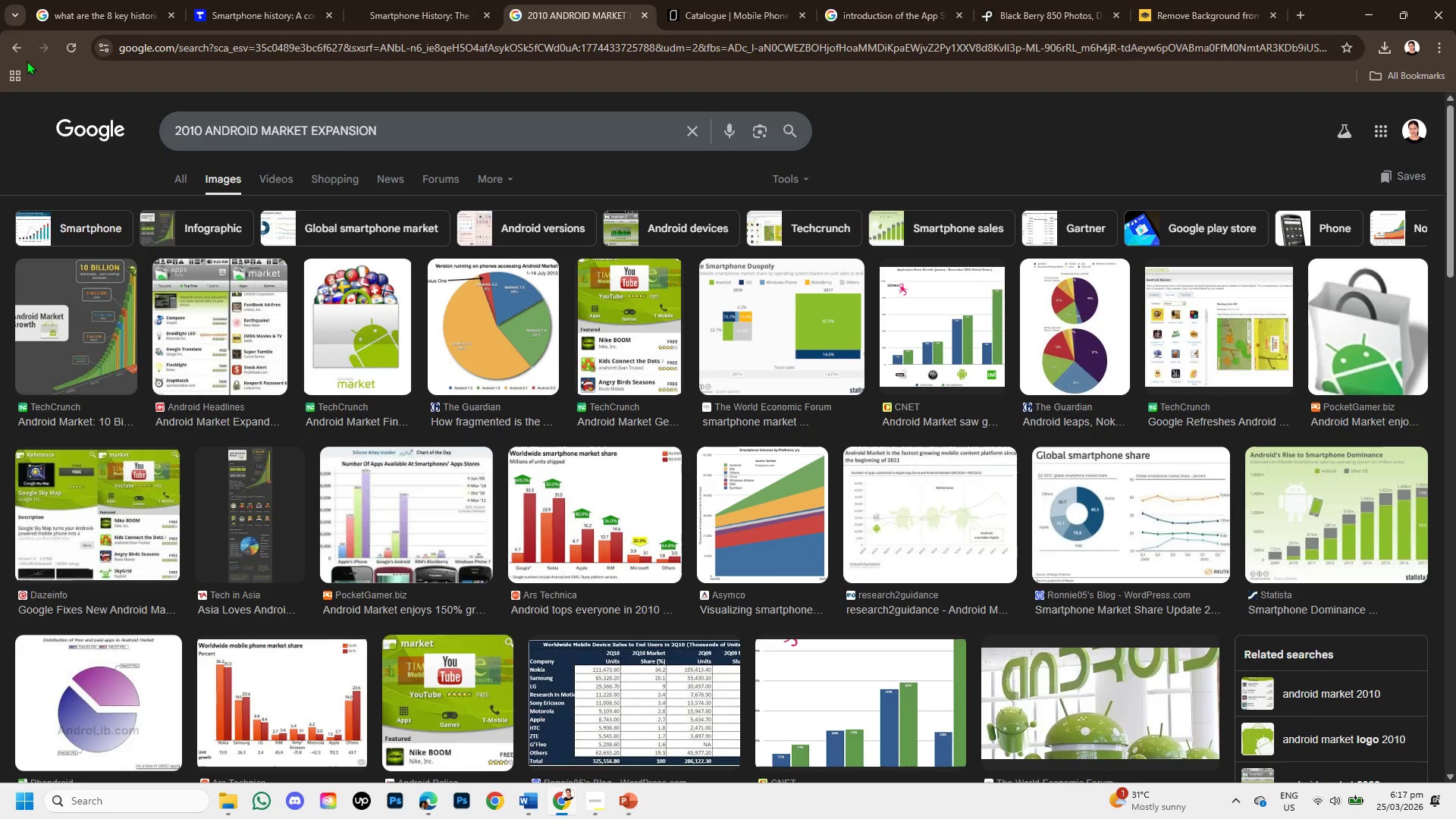 
left_click([12, 44])
 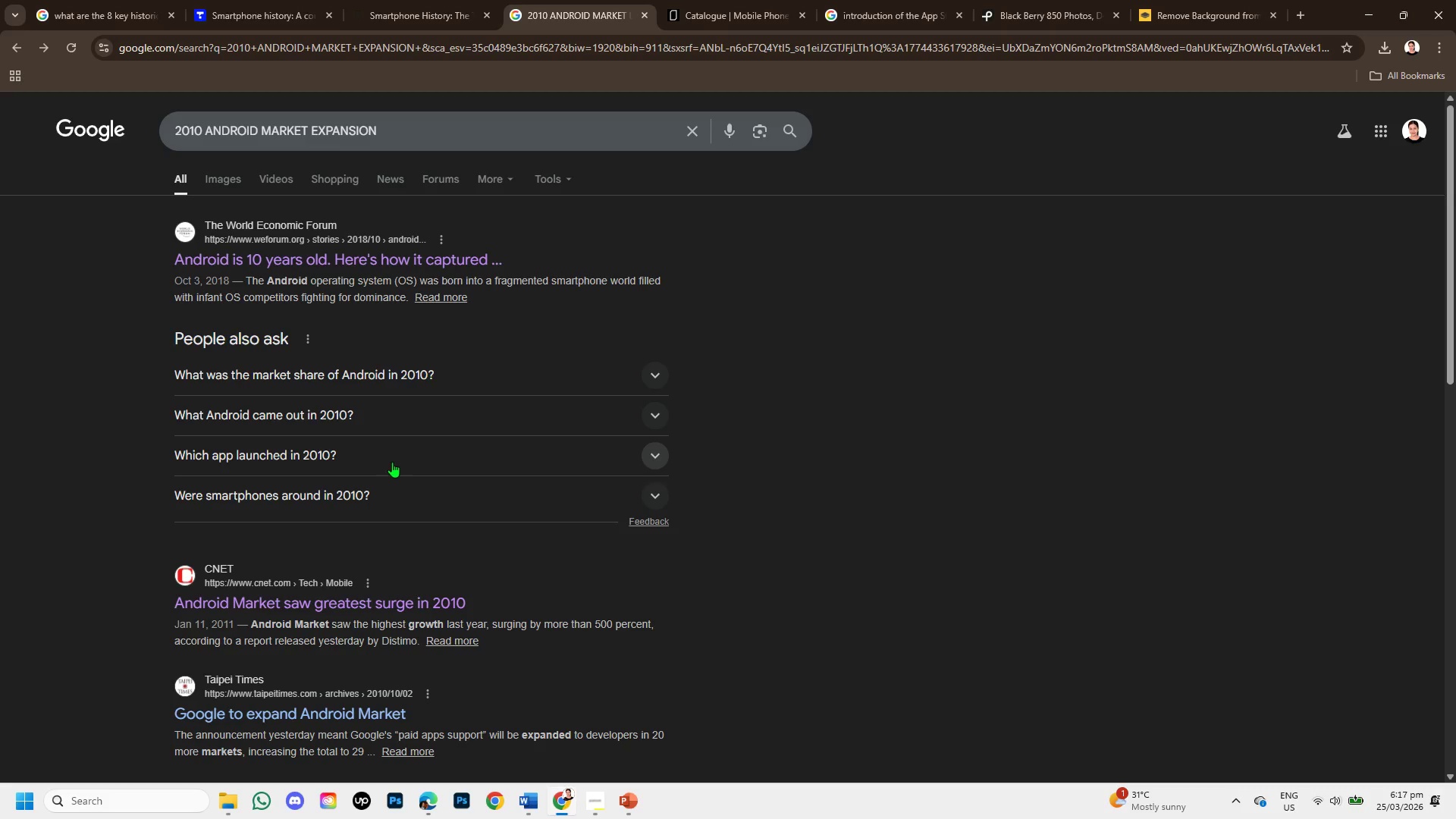 
scroll: coordinate [380, 482], scroll_direction: down, amount: 2.0
 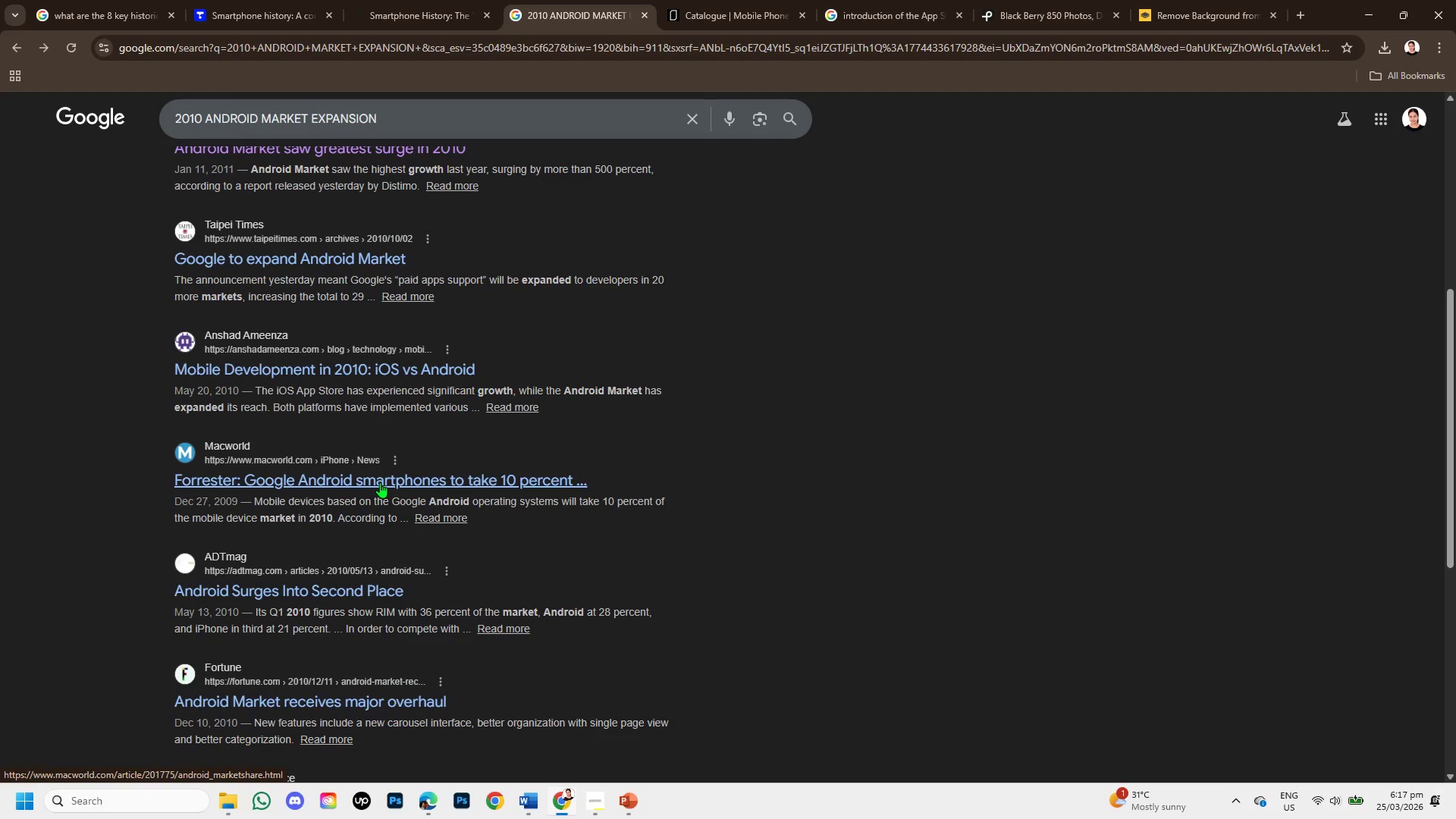 
scroll: coordinate [392, 474], scroll_direction: up, amount: 2.0
 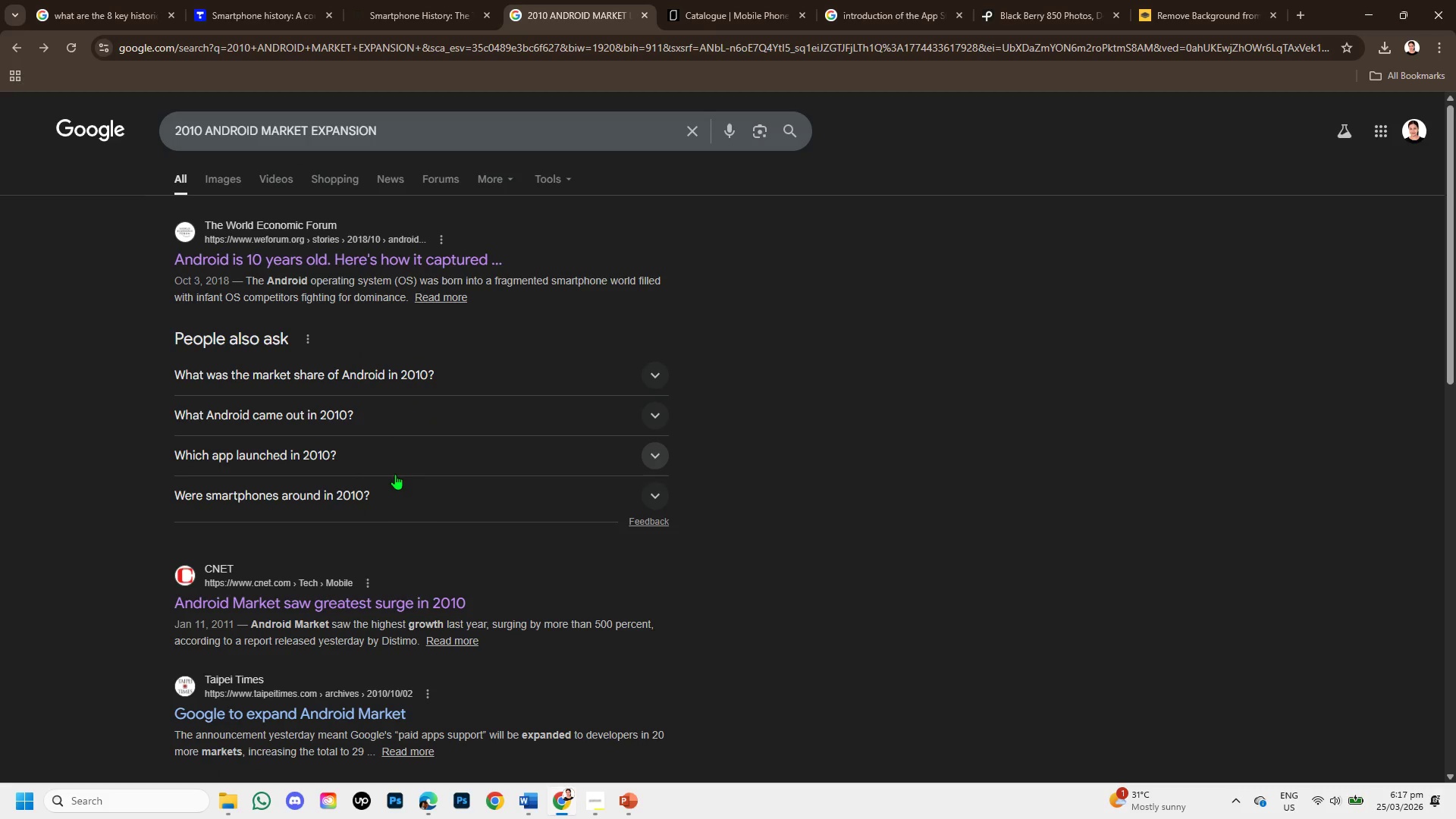 
key(ArrowDown)
 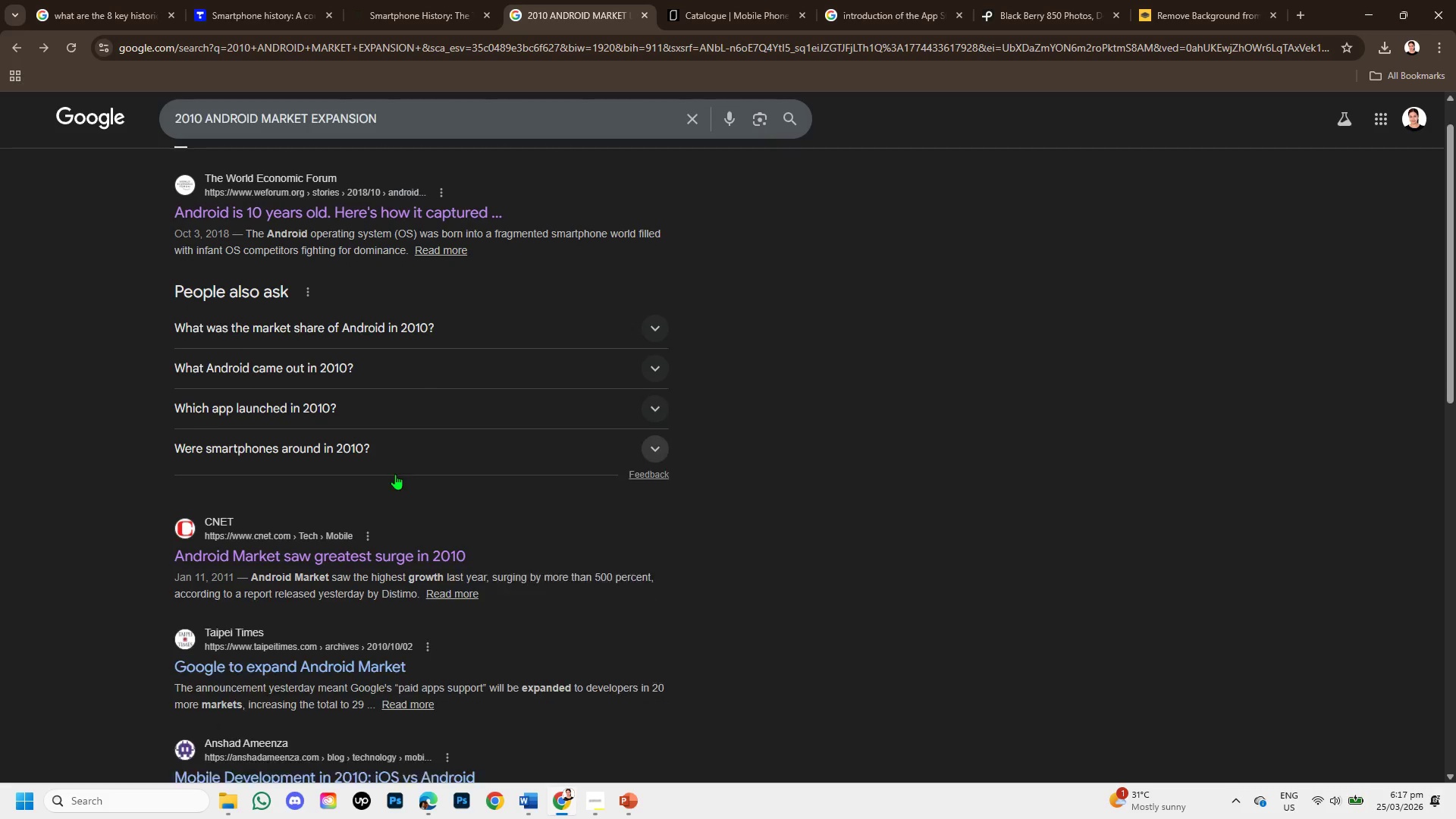 
key(ArrowDown)
 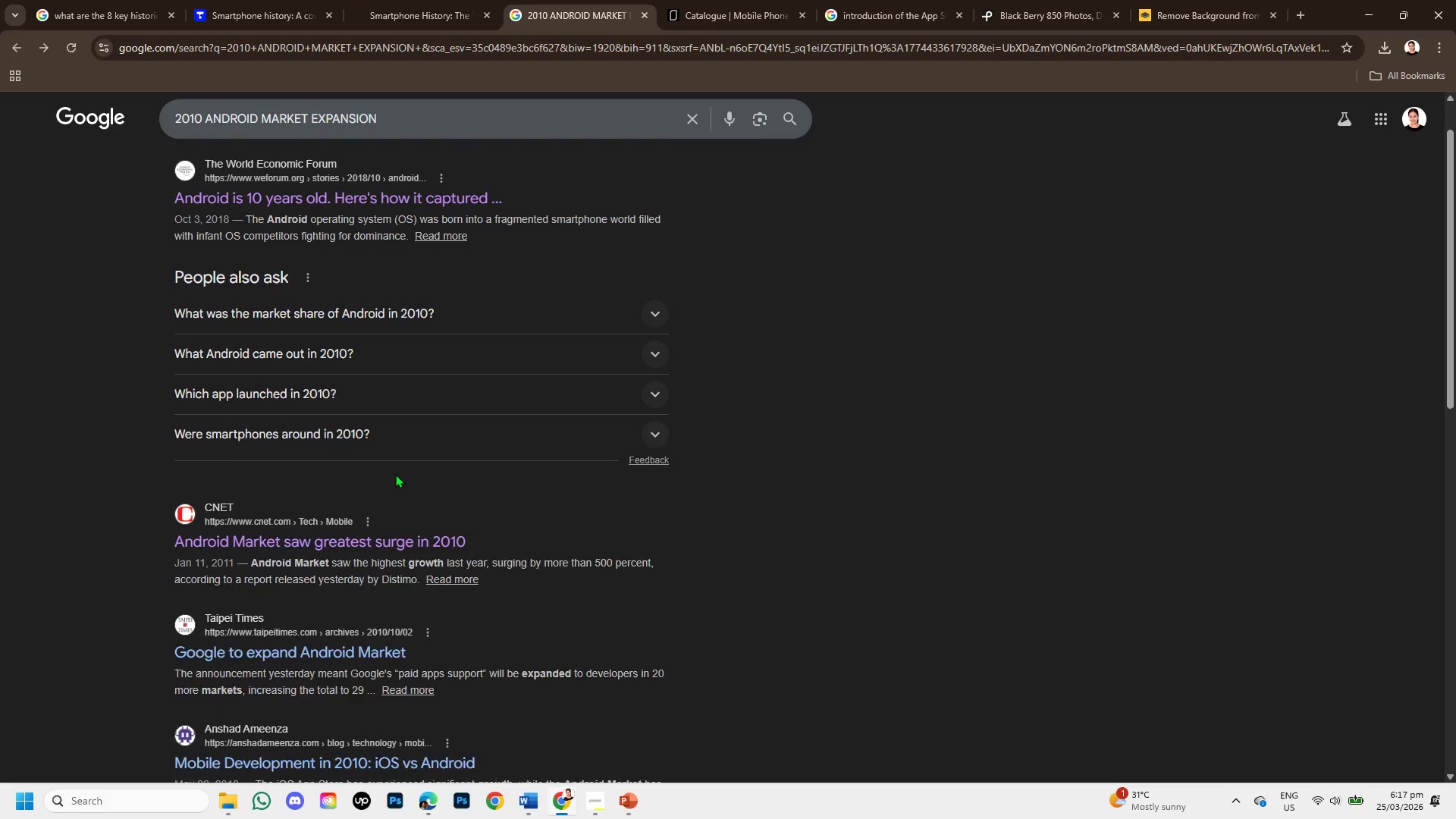 
key(ArrowDown)
 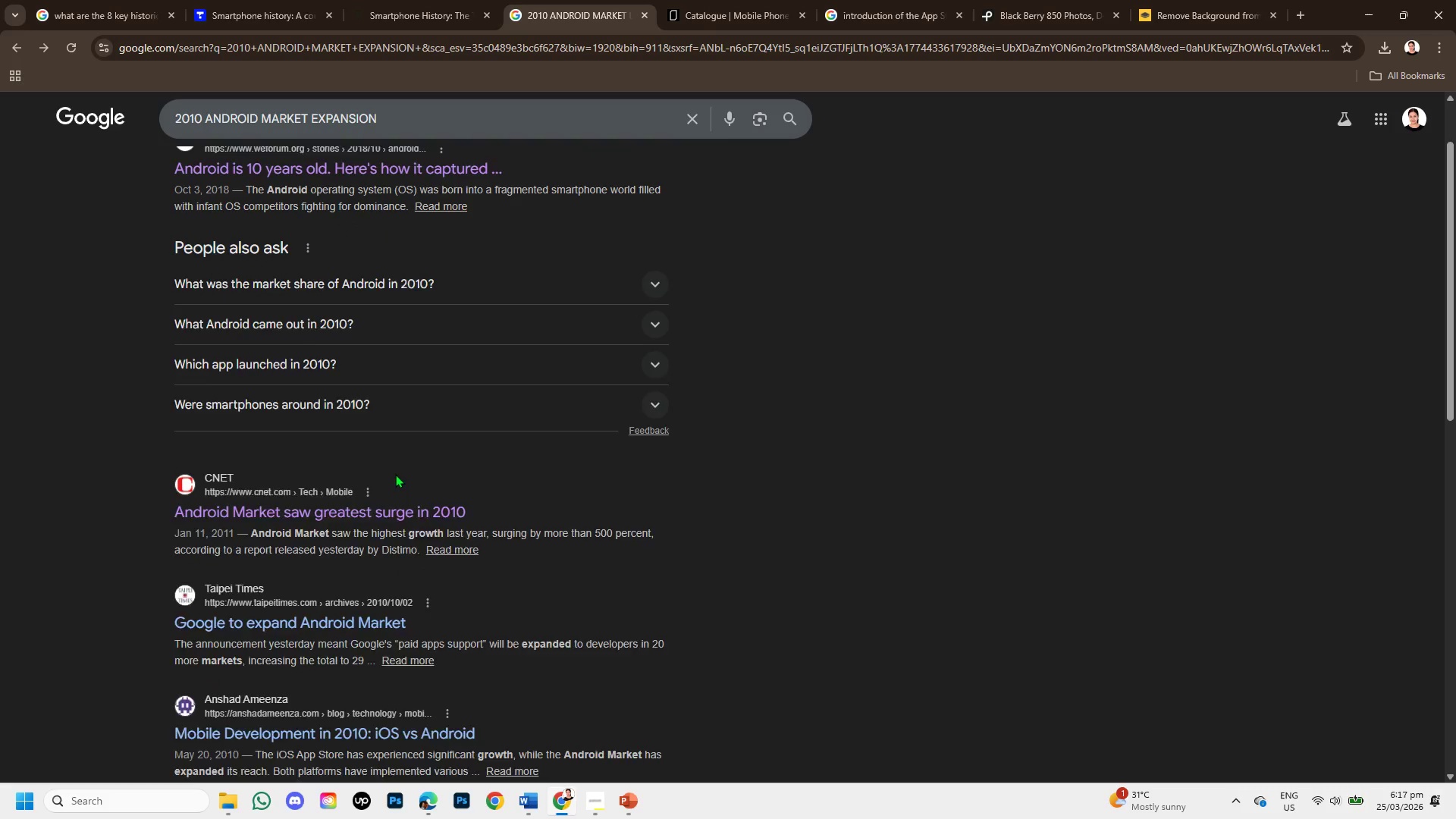 
key(ArrowDown)
 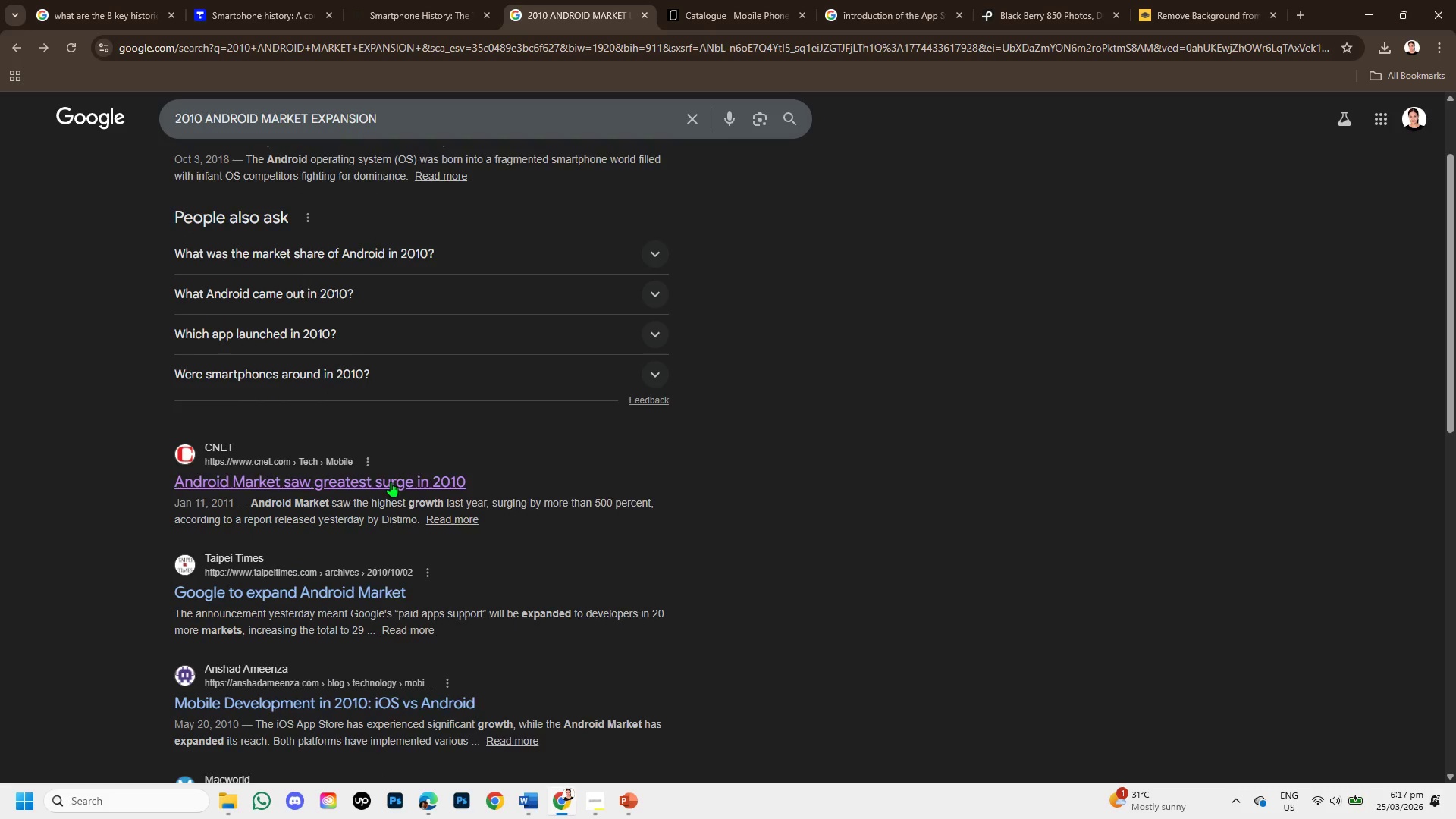 
hold_key(key=ArrowDown, duration=0.72)
 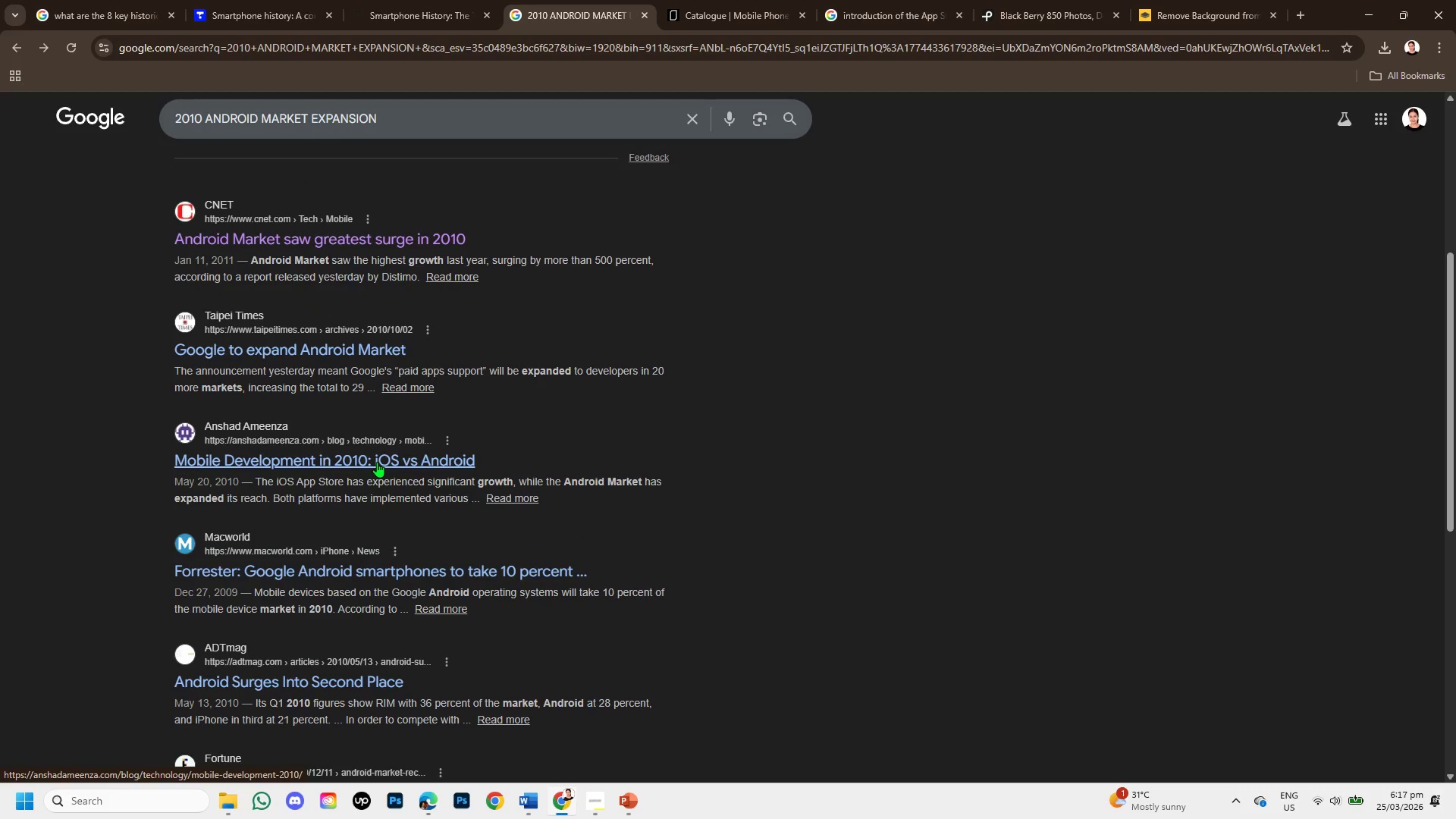 
right_click([377, 462])
 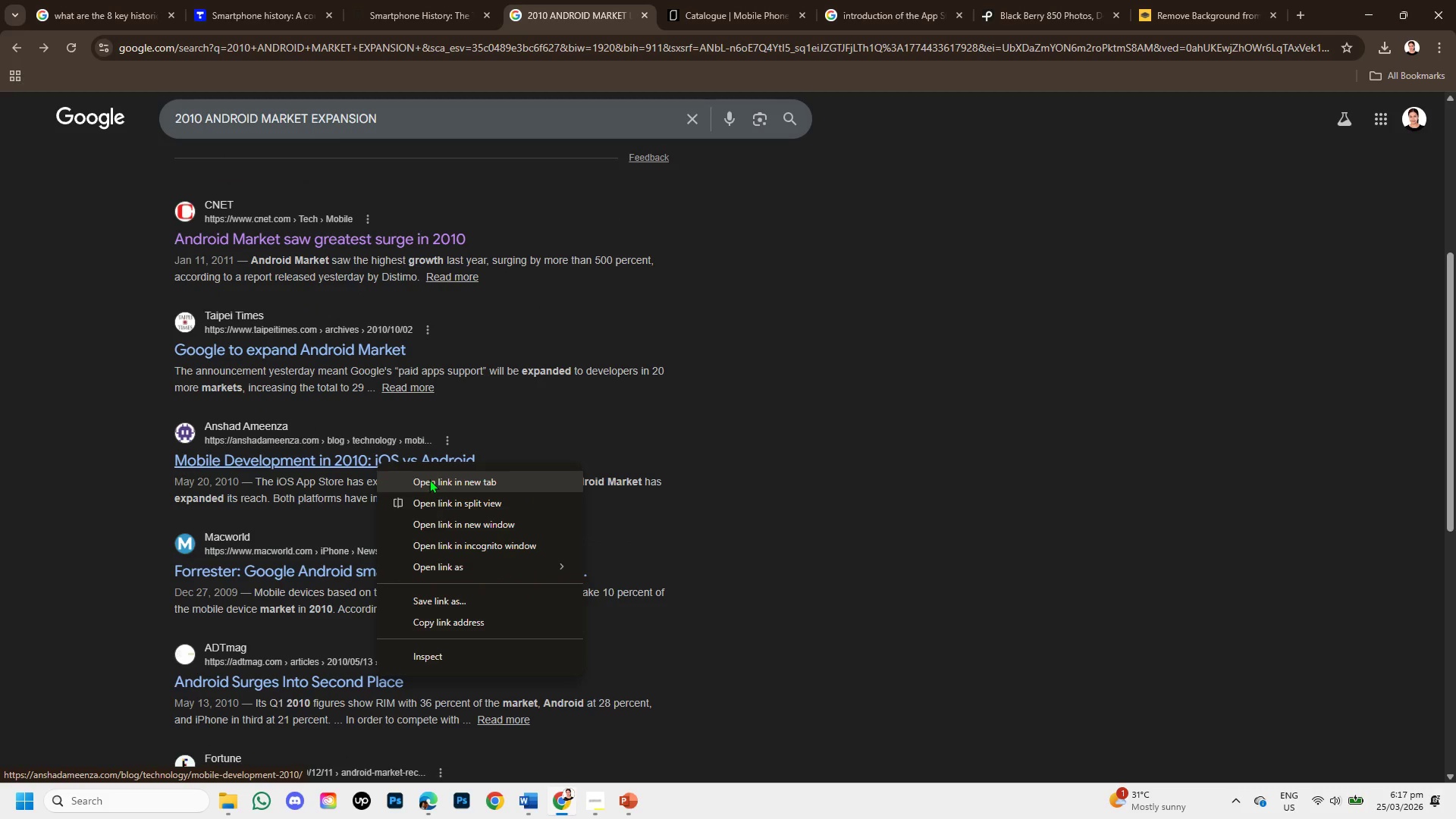 
left_click([429, 479])
 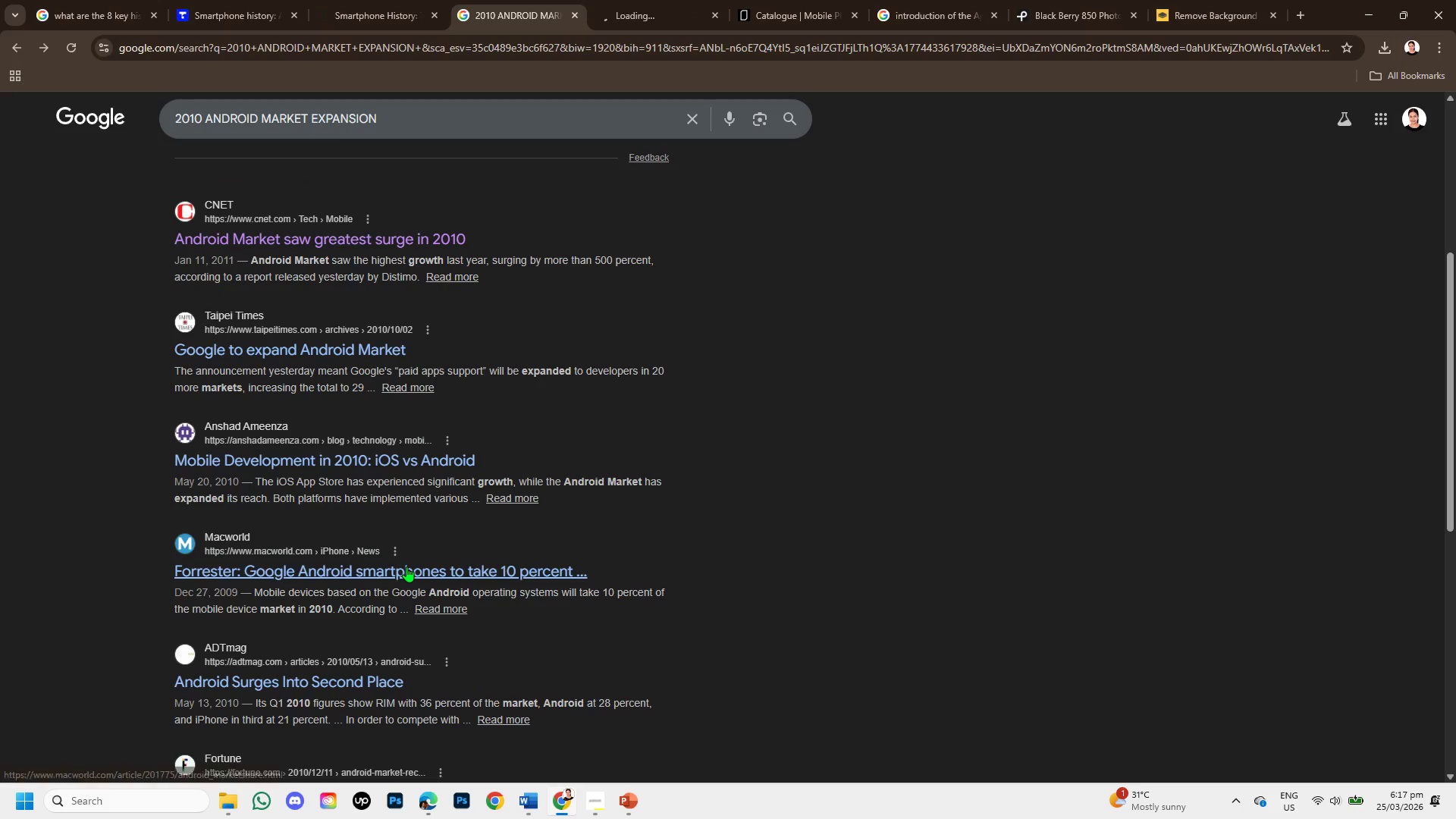 
right_click([406, 566])
 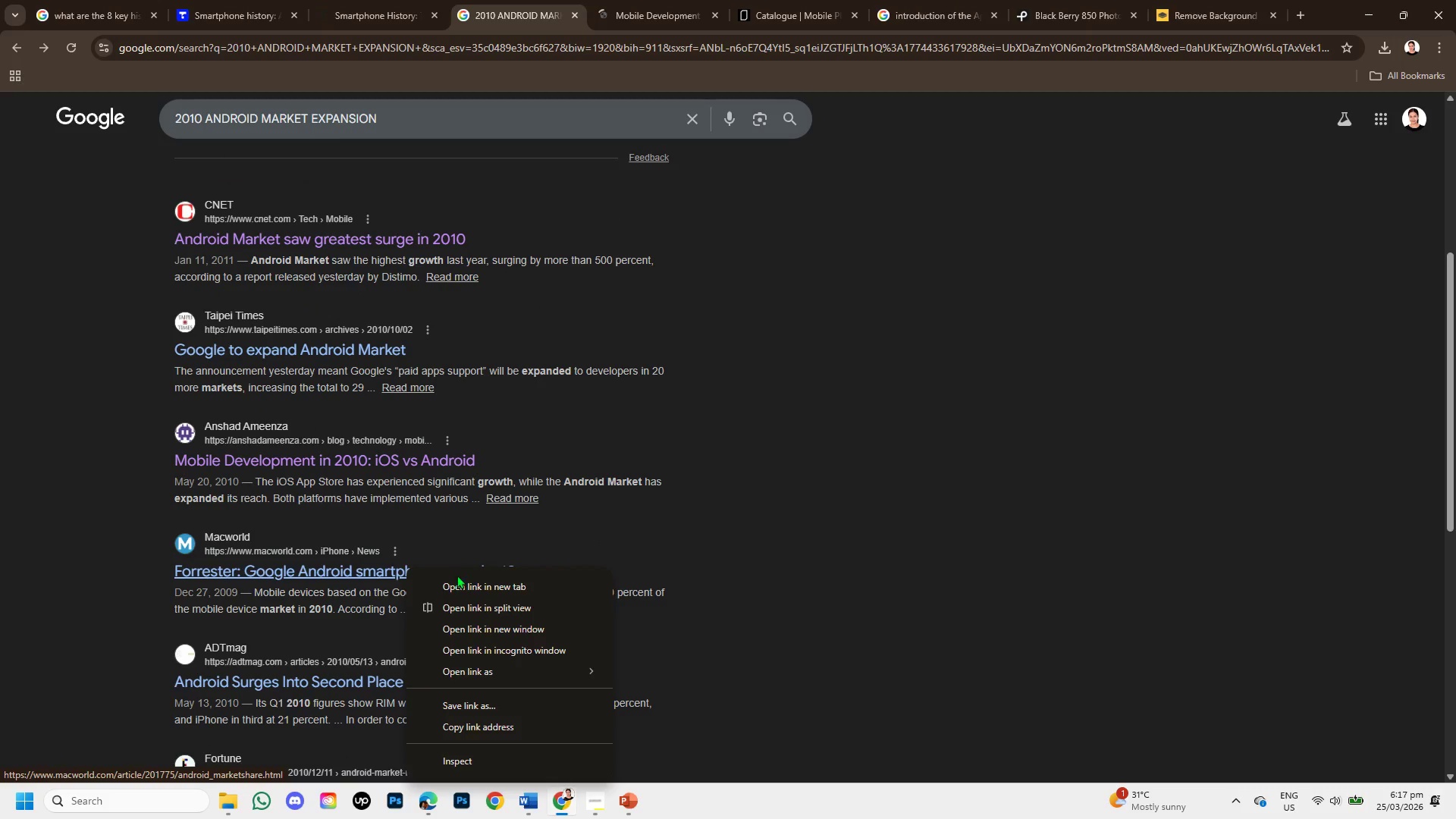 
left_click([457, 579])
 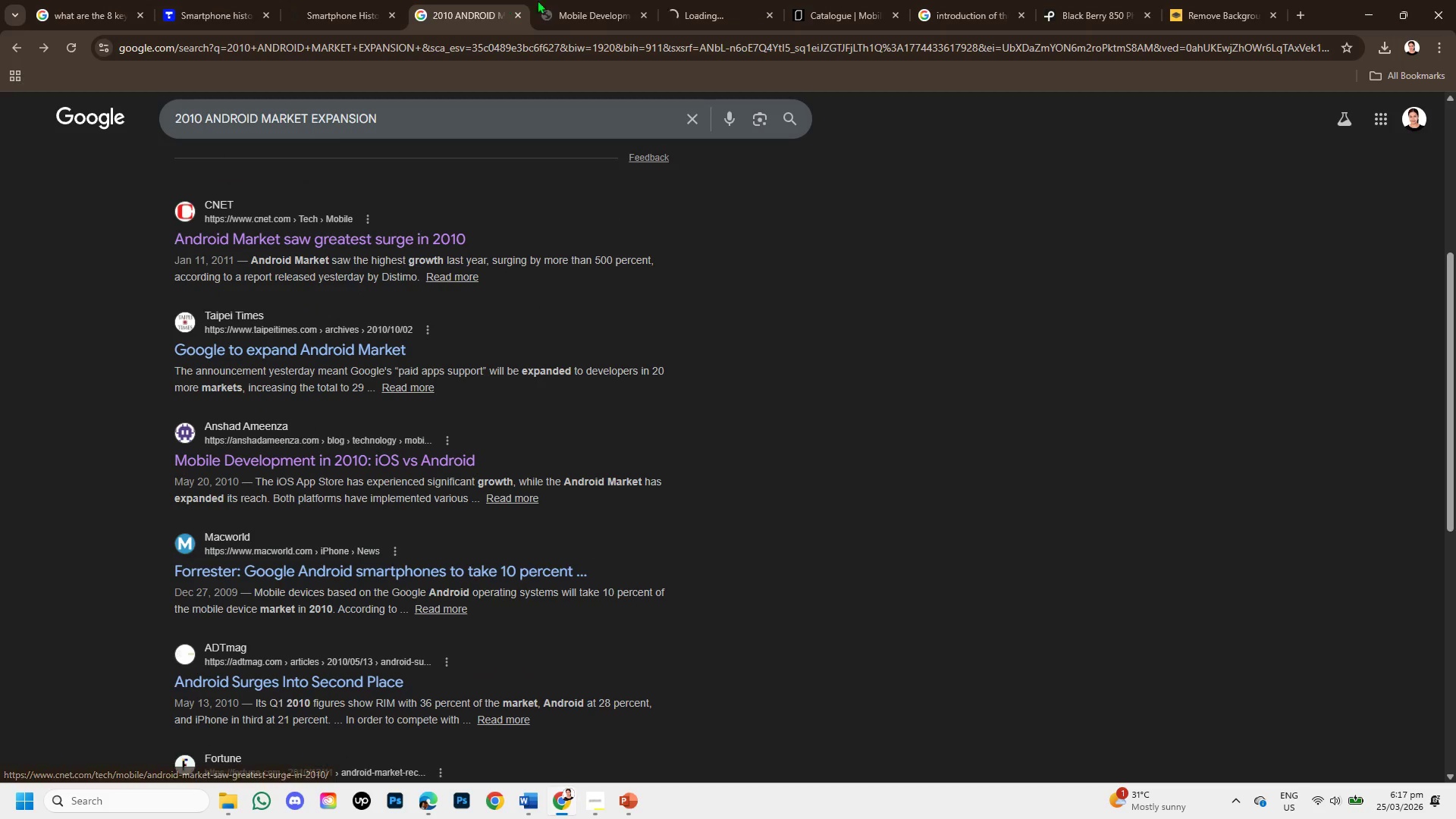 
left_click([566, 0])
 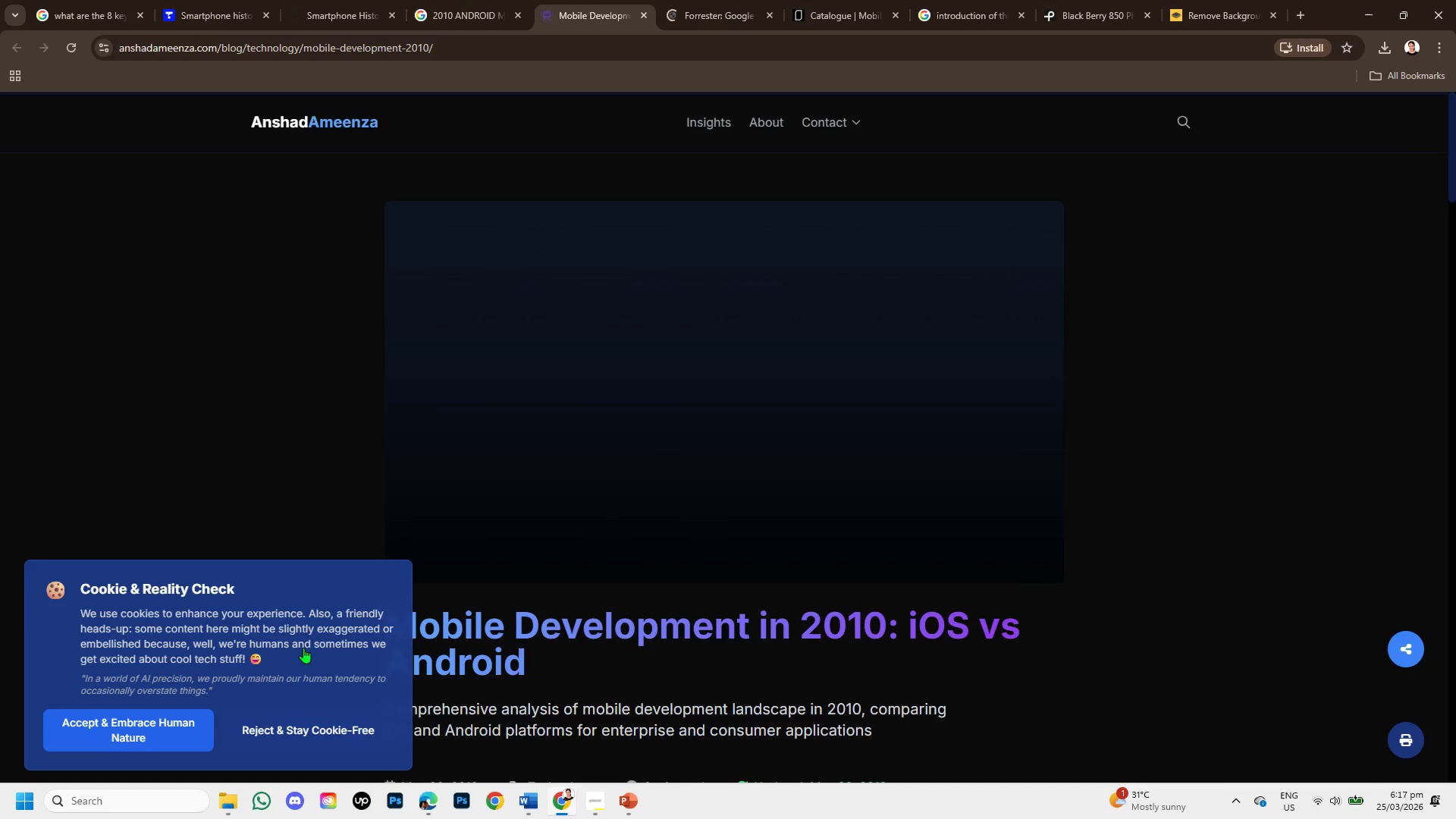 
scroll: coordinate [500, 434], scroll_direction: down, amount: 3.0
 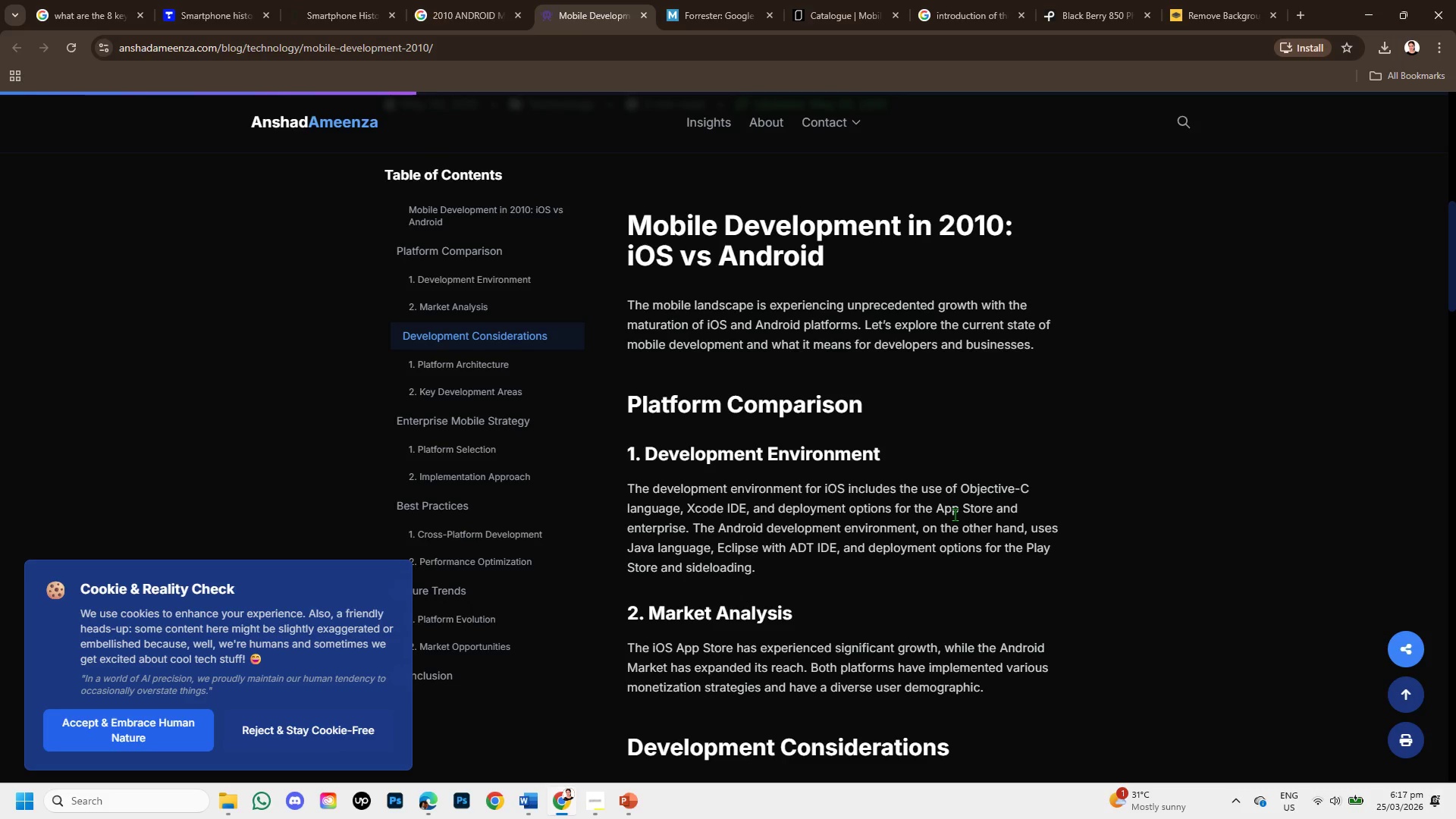 
wait(17.59)
 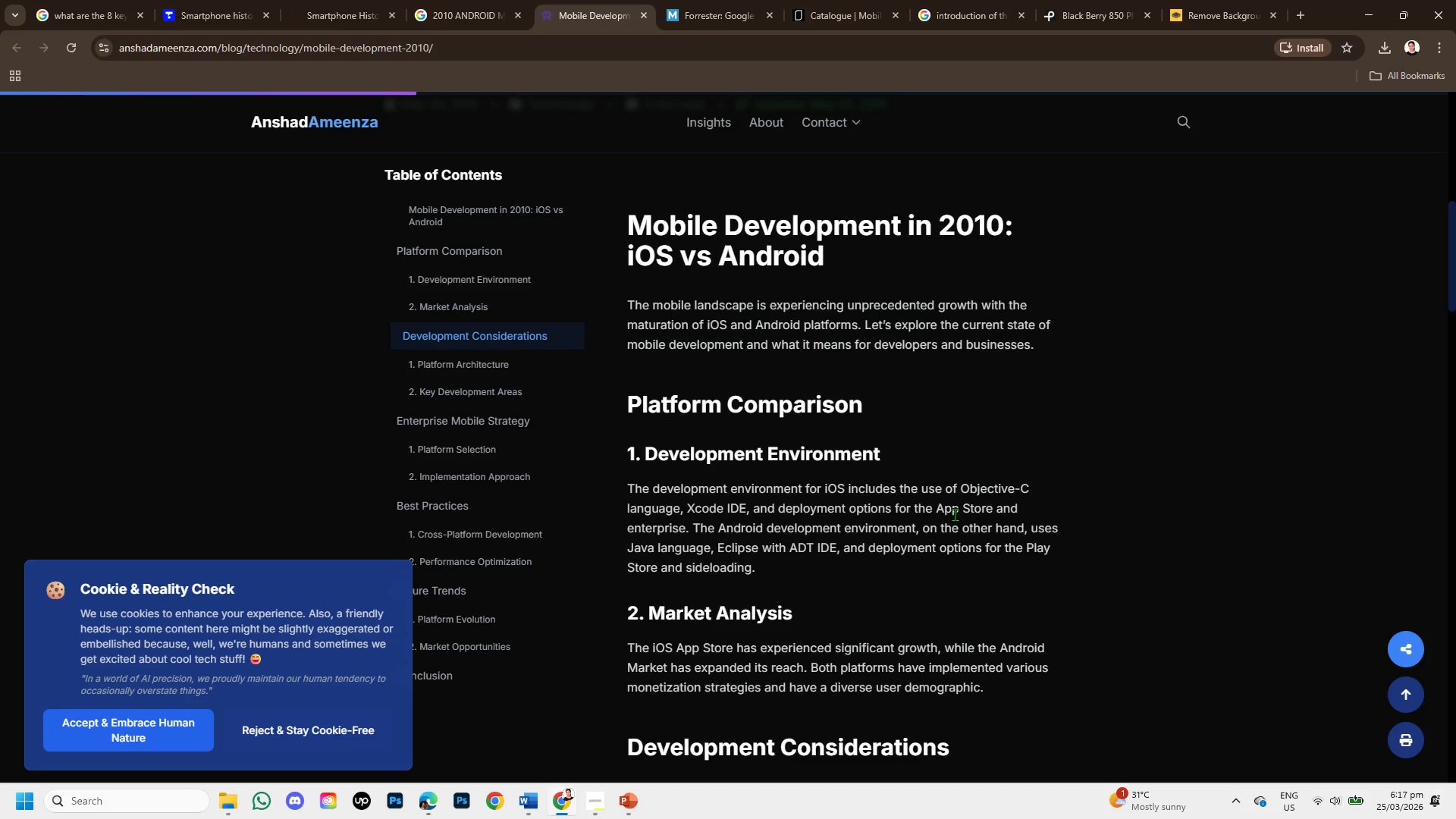 
scroll: coordinate [949, 520], scroll_direction: down, amount: 1.0
 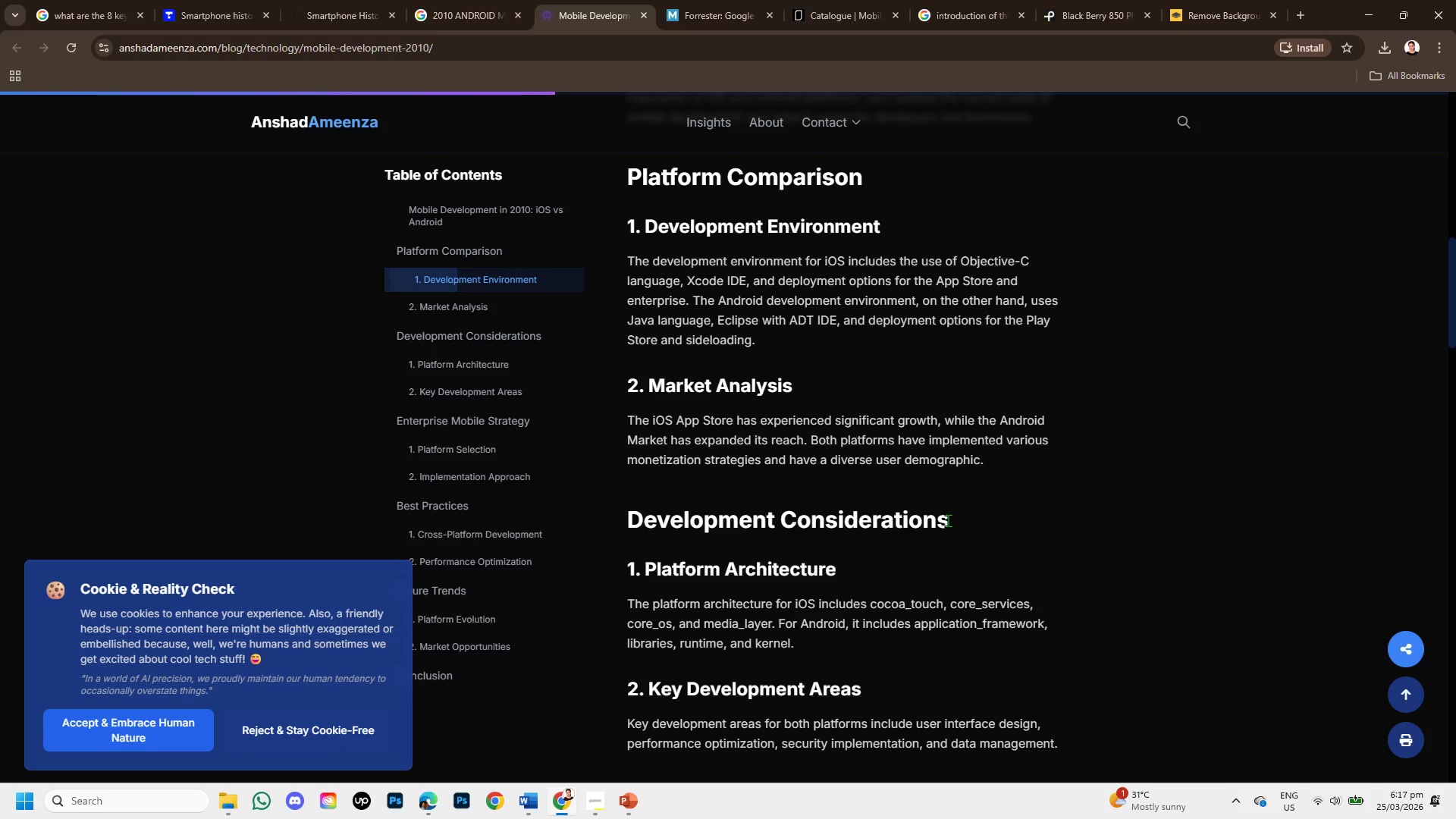 
wait(5.7)
 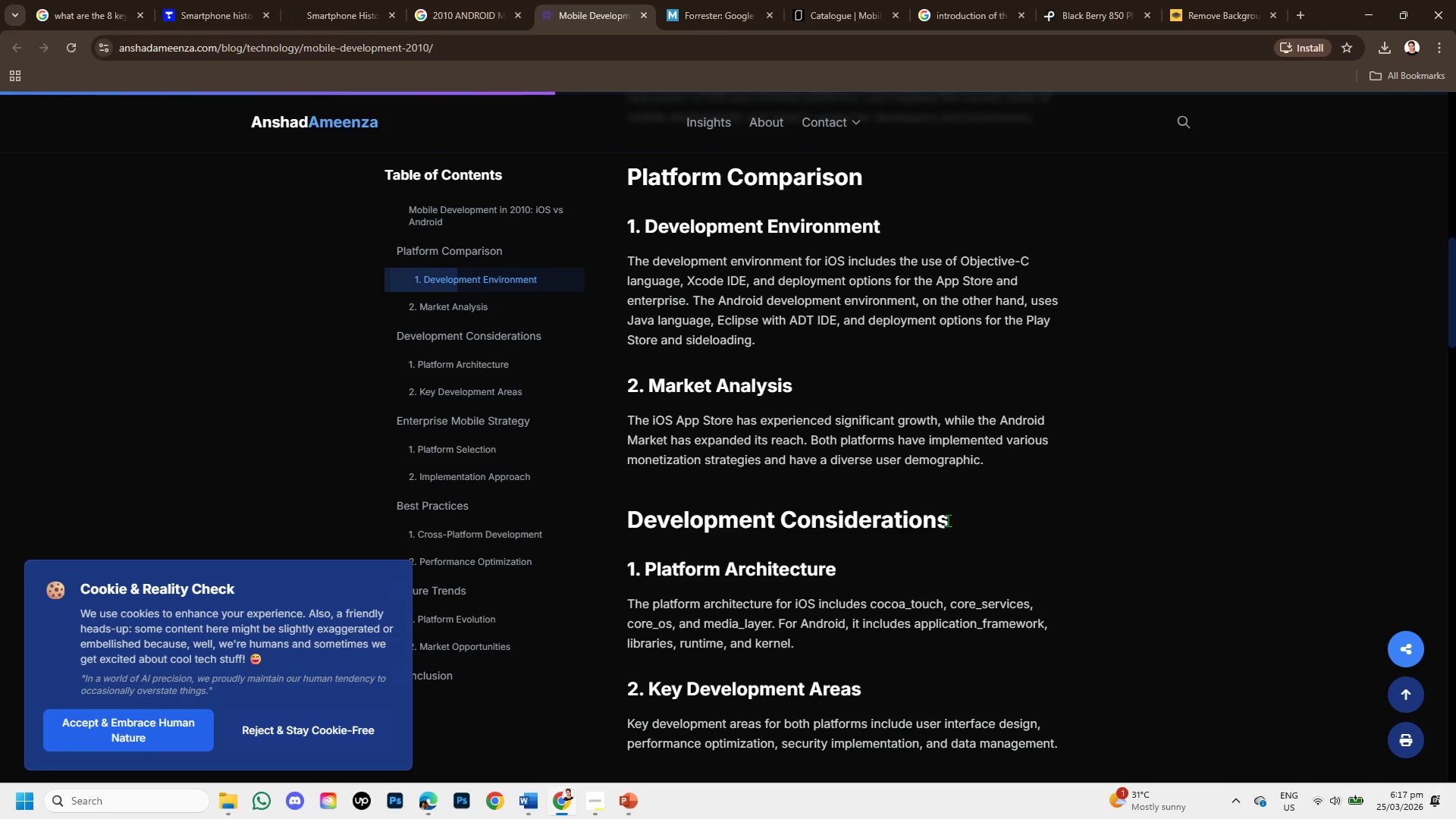 
scroll: coordinate [938, 497], scroll_direction: down, amount: 1.0
 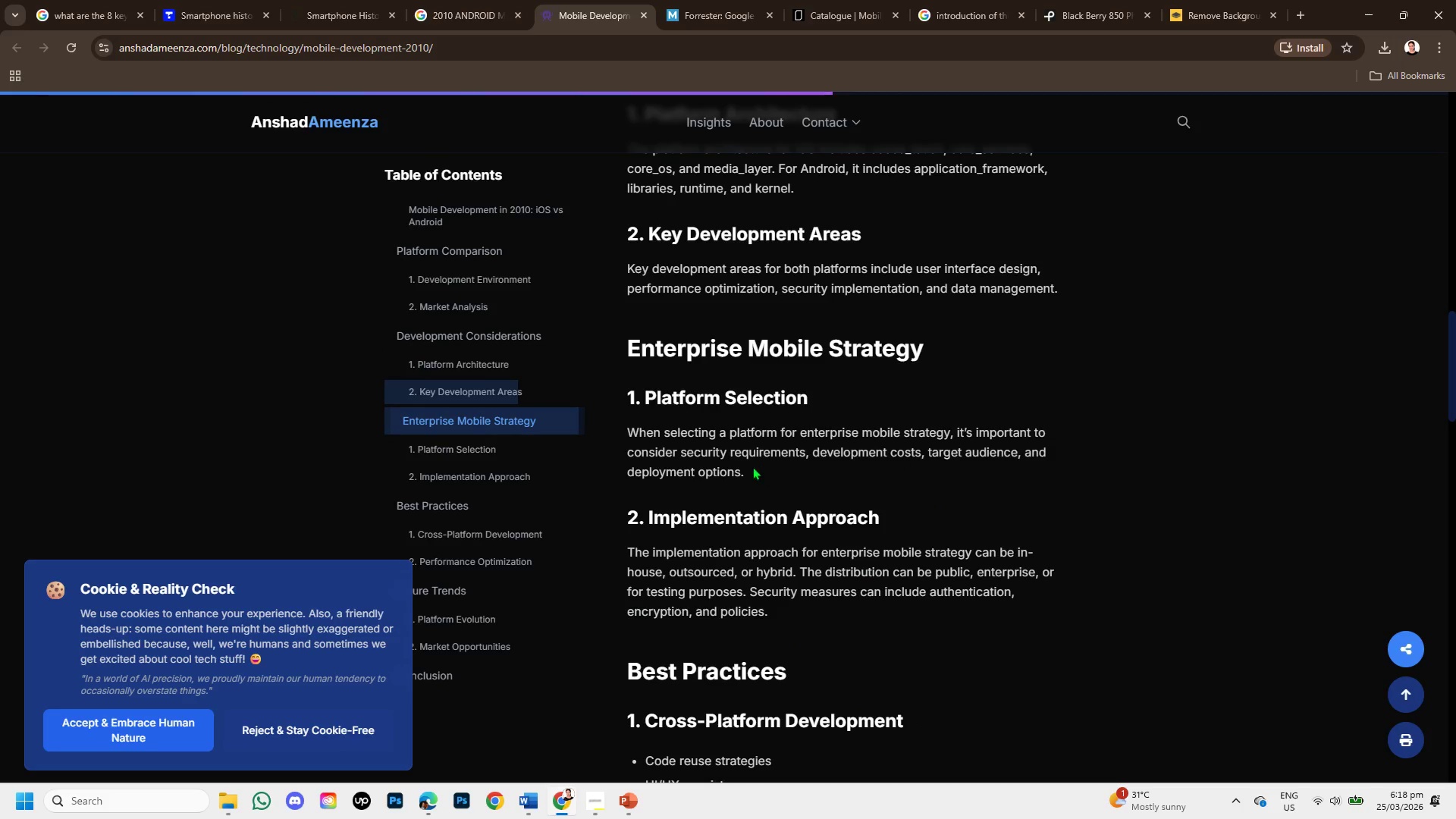 
hold_key(key=Space, duration=0.31)
 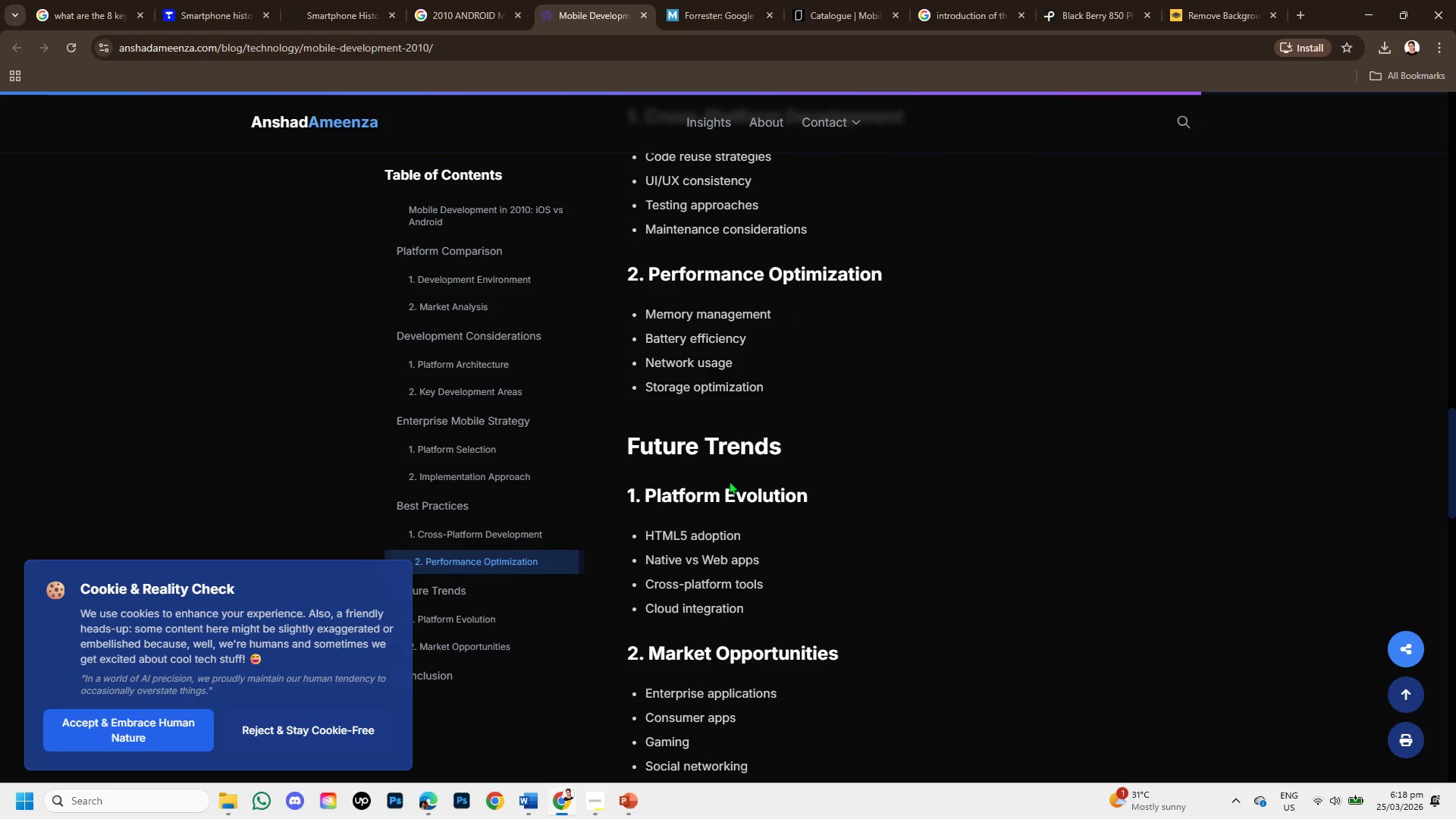 
scroll: coordinate [733, 465], scroll_direction: up, amount: 12.0
 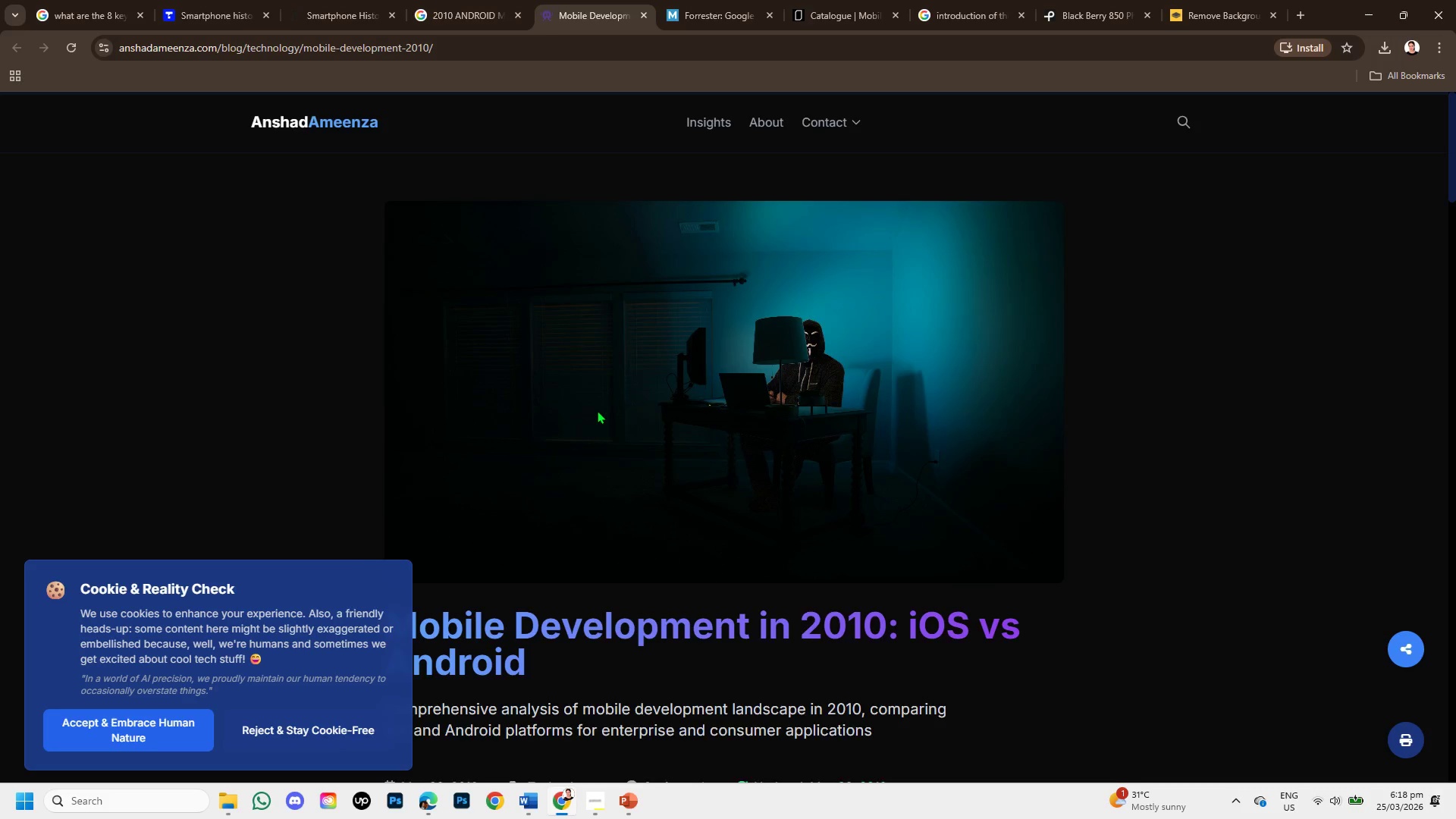 
scroll: coordinate [597, 410], scroll_direction: down, amount: 2.0
 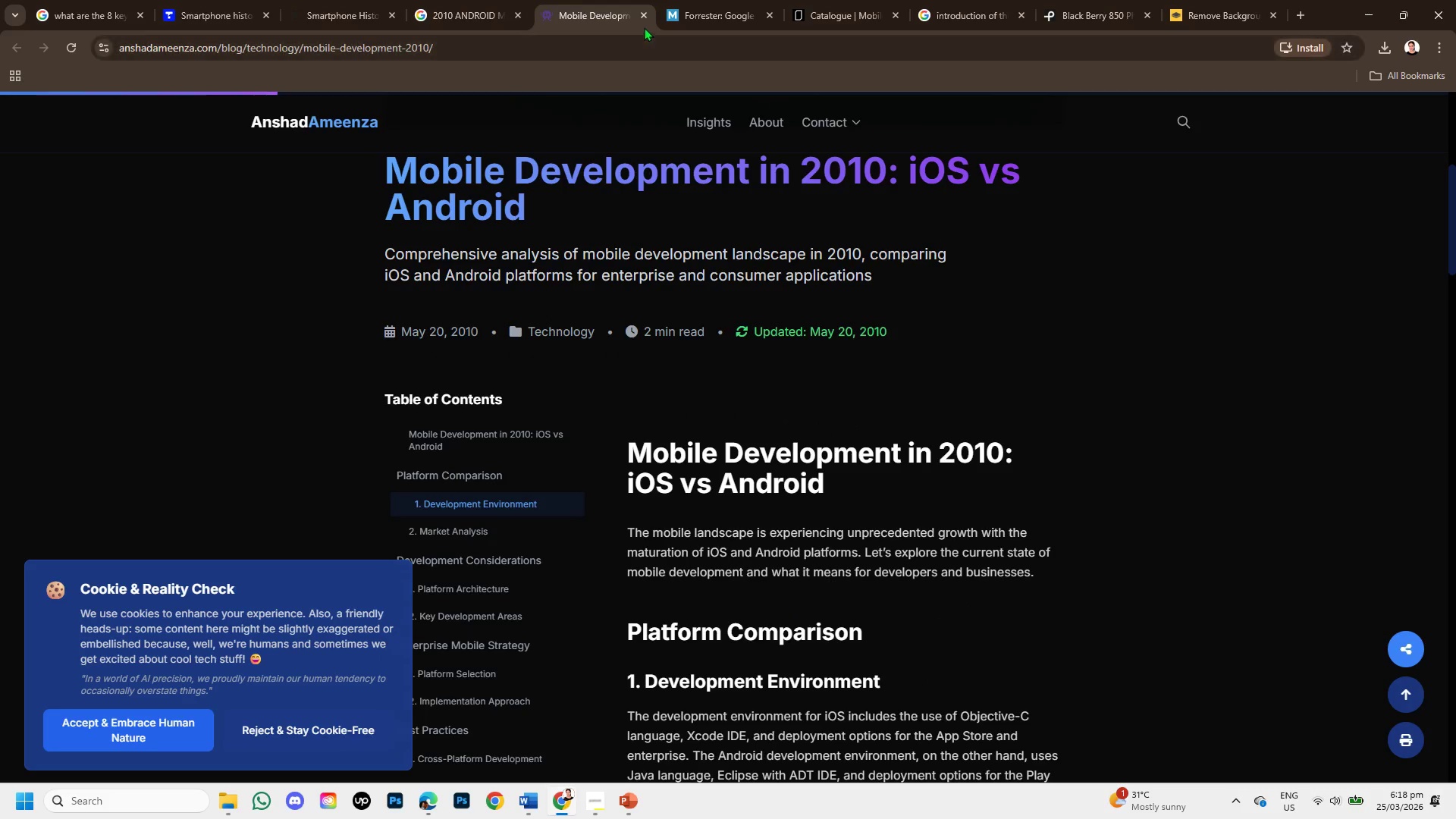 
left_click([641, 12])
 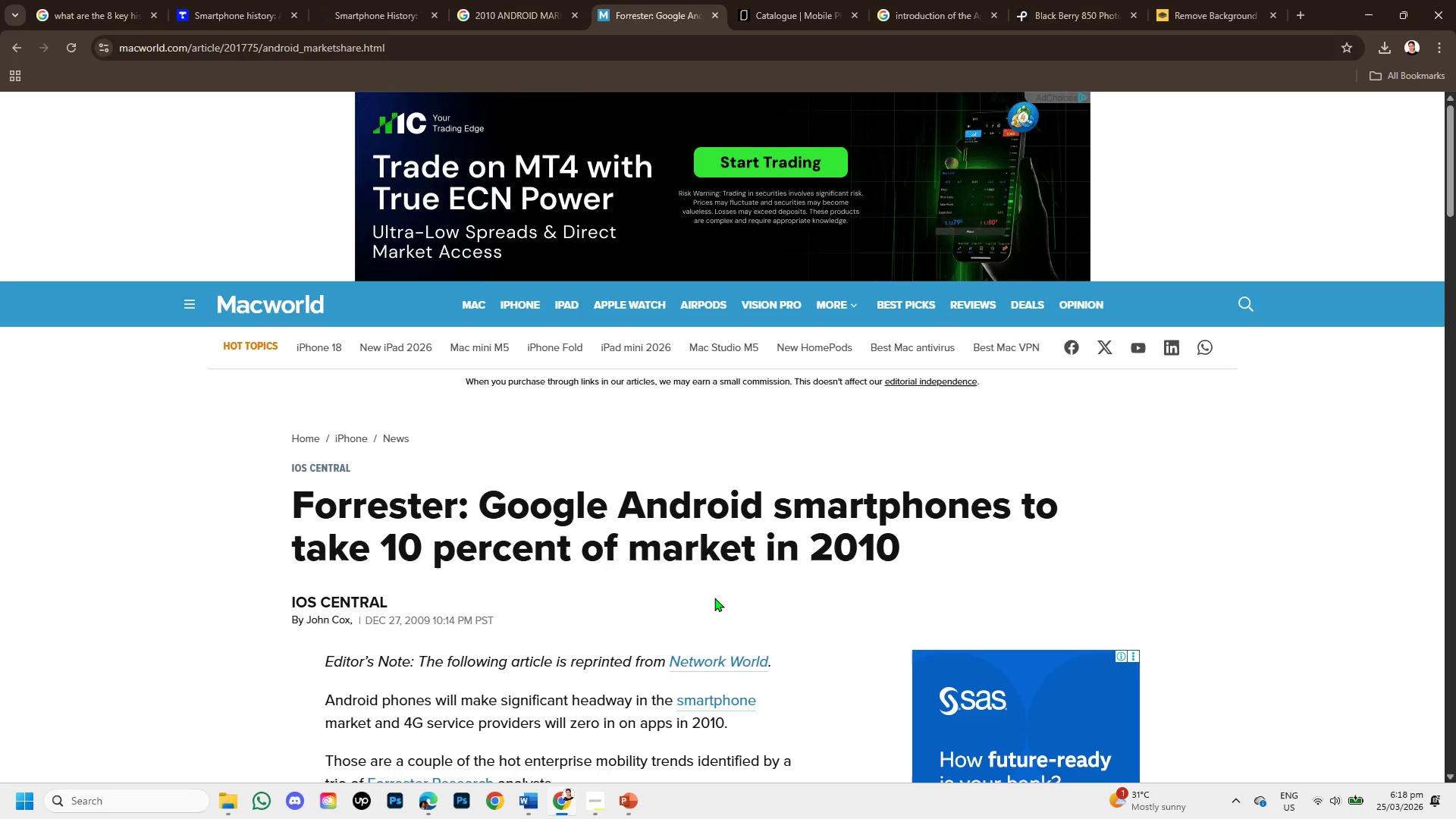 
wait(24.7)
 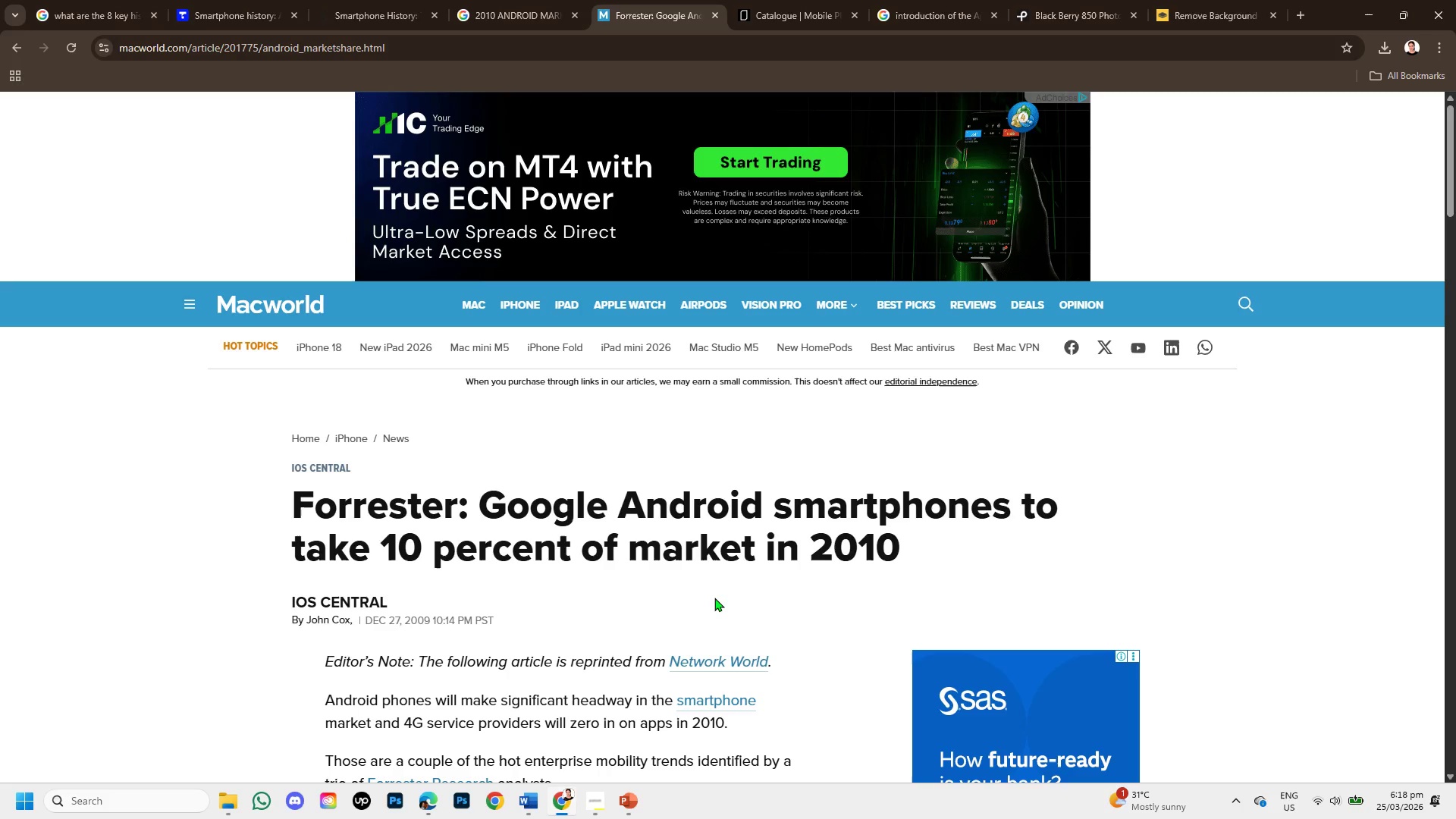 
scroll: coordinate [747, 601], scroll_direction: down, amount: 1.0
 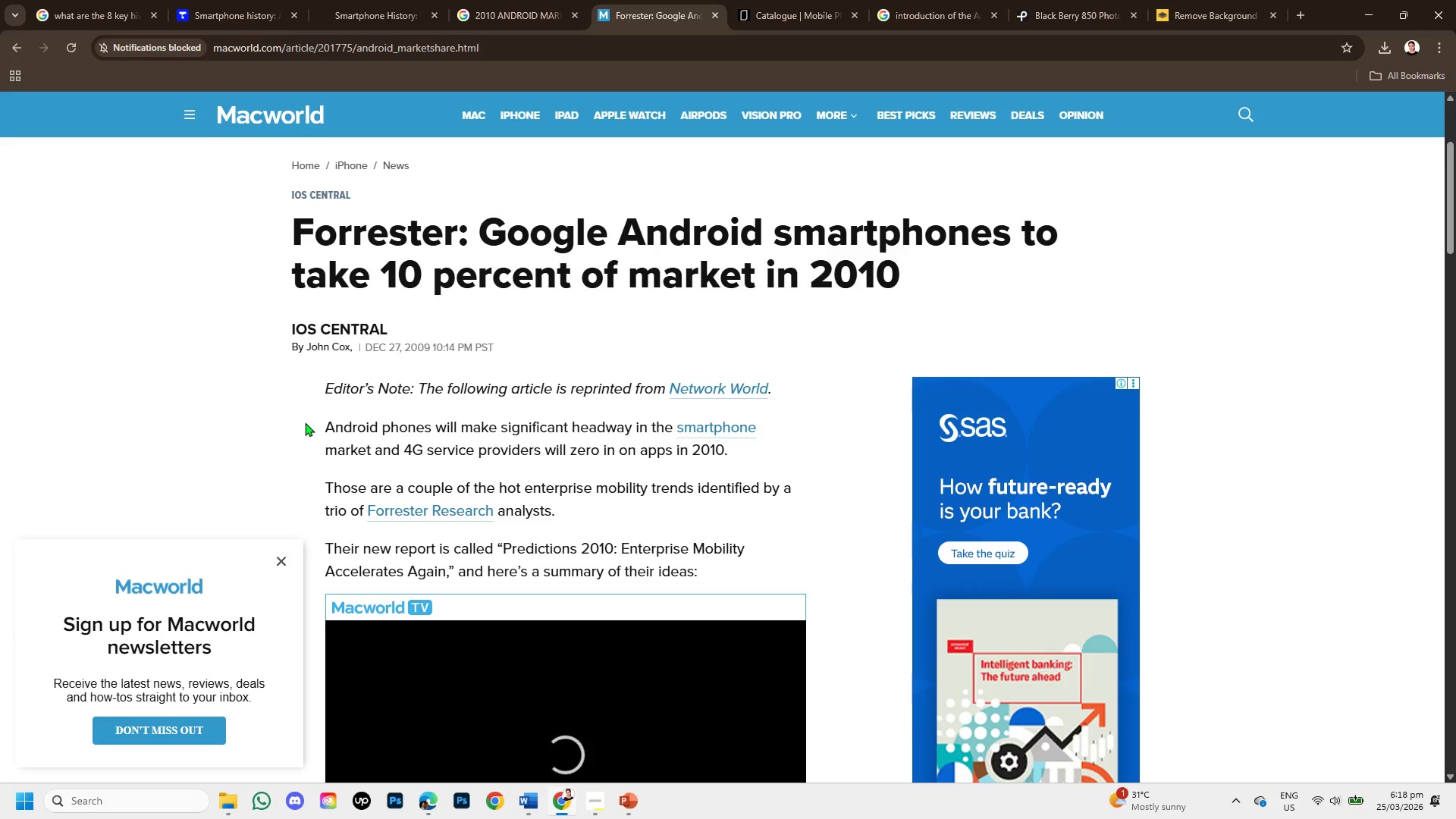 
left_click_drag(start_coordinate=[317, 425], to_coordinate=[749, 453])
 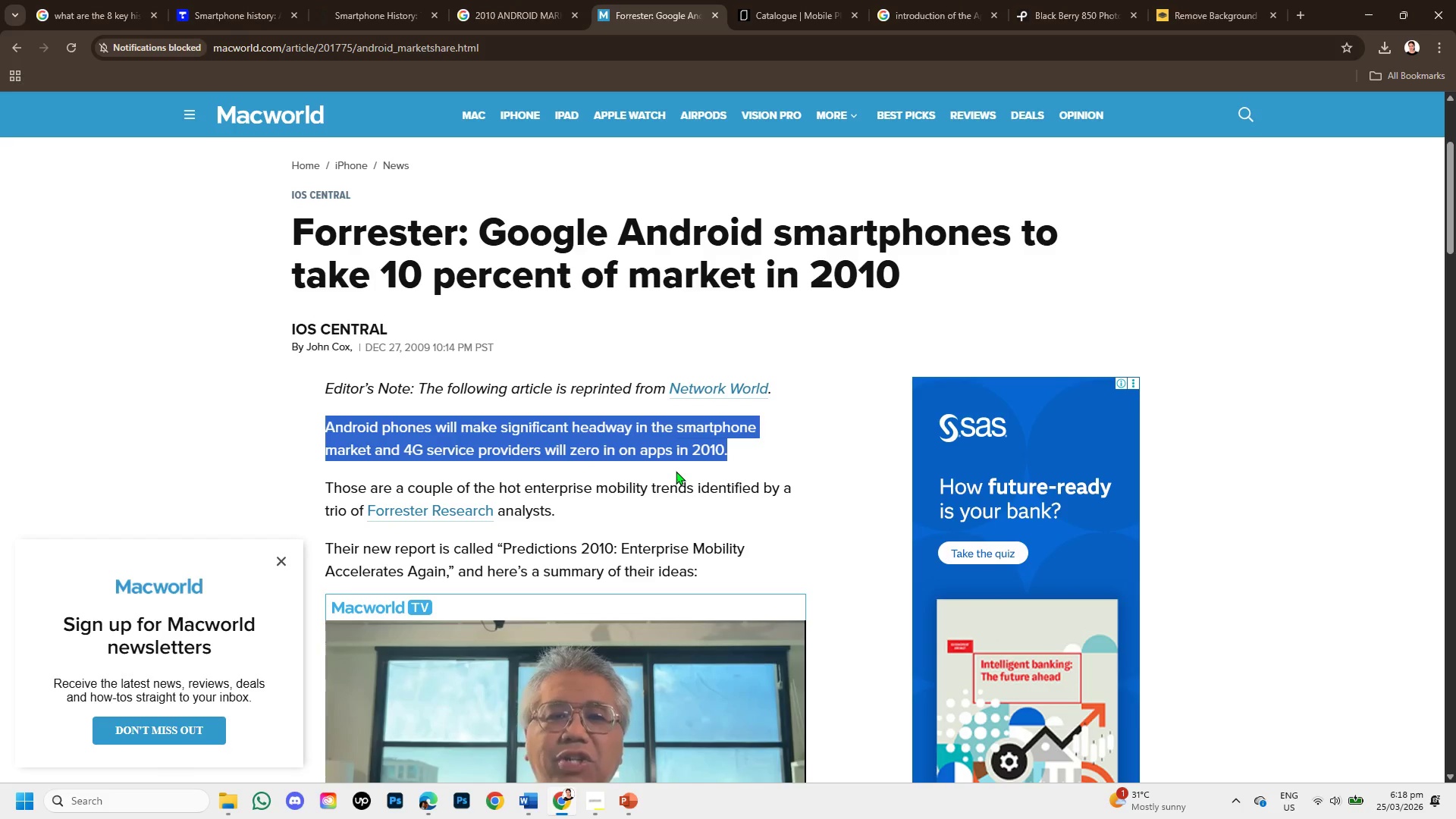 
wait(10.5)
 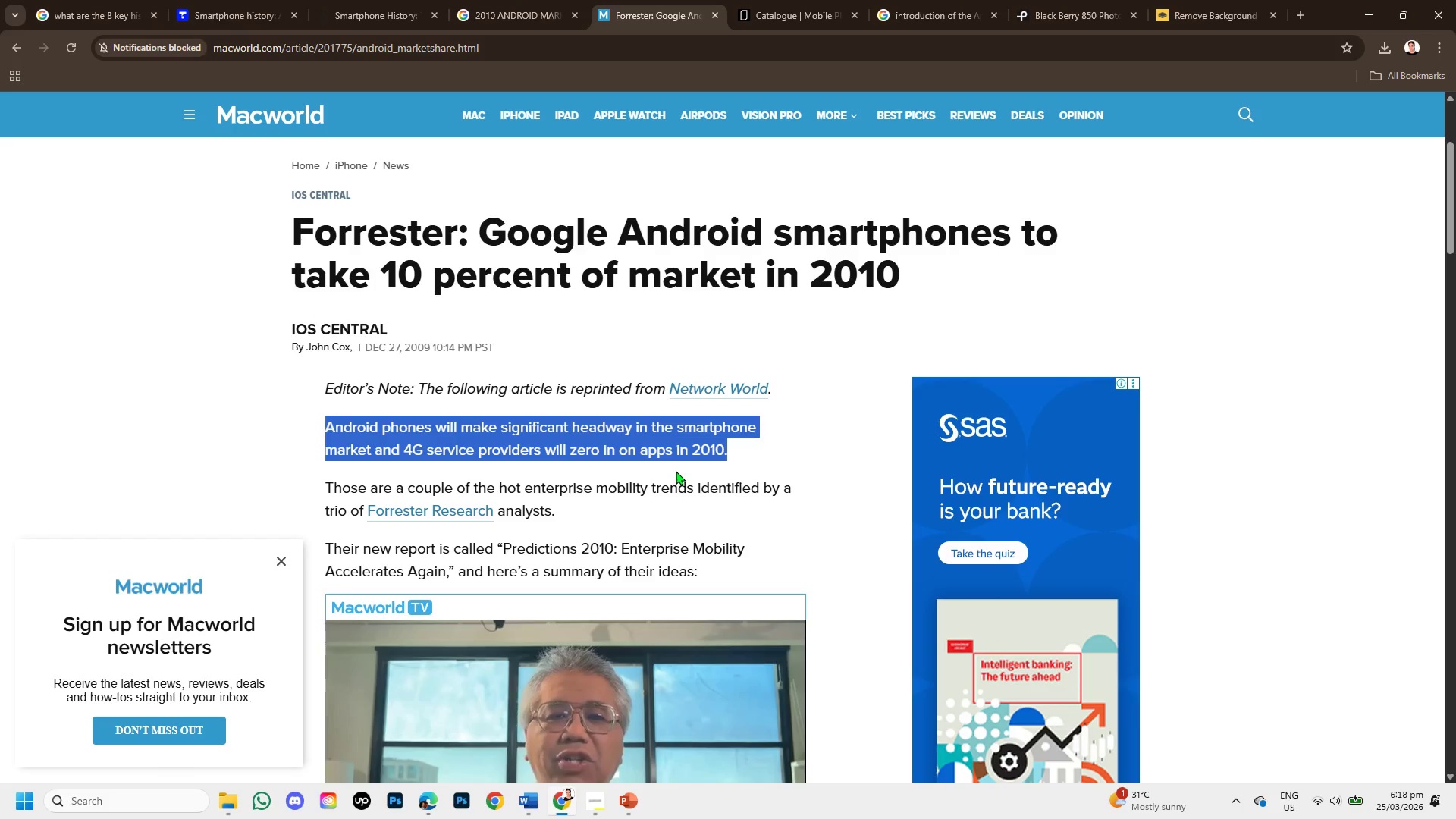 
scroll: coordinate [669, 507], scroll_direction: down, amount: 2.0
 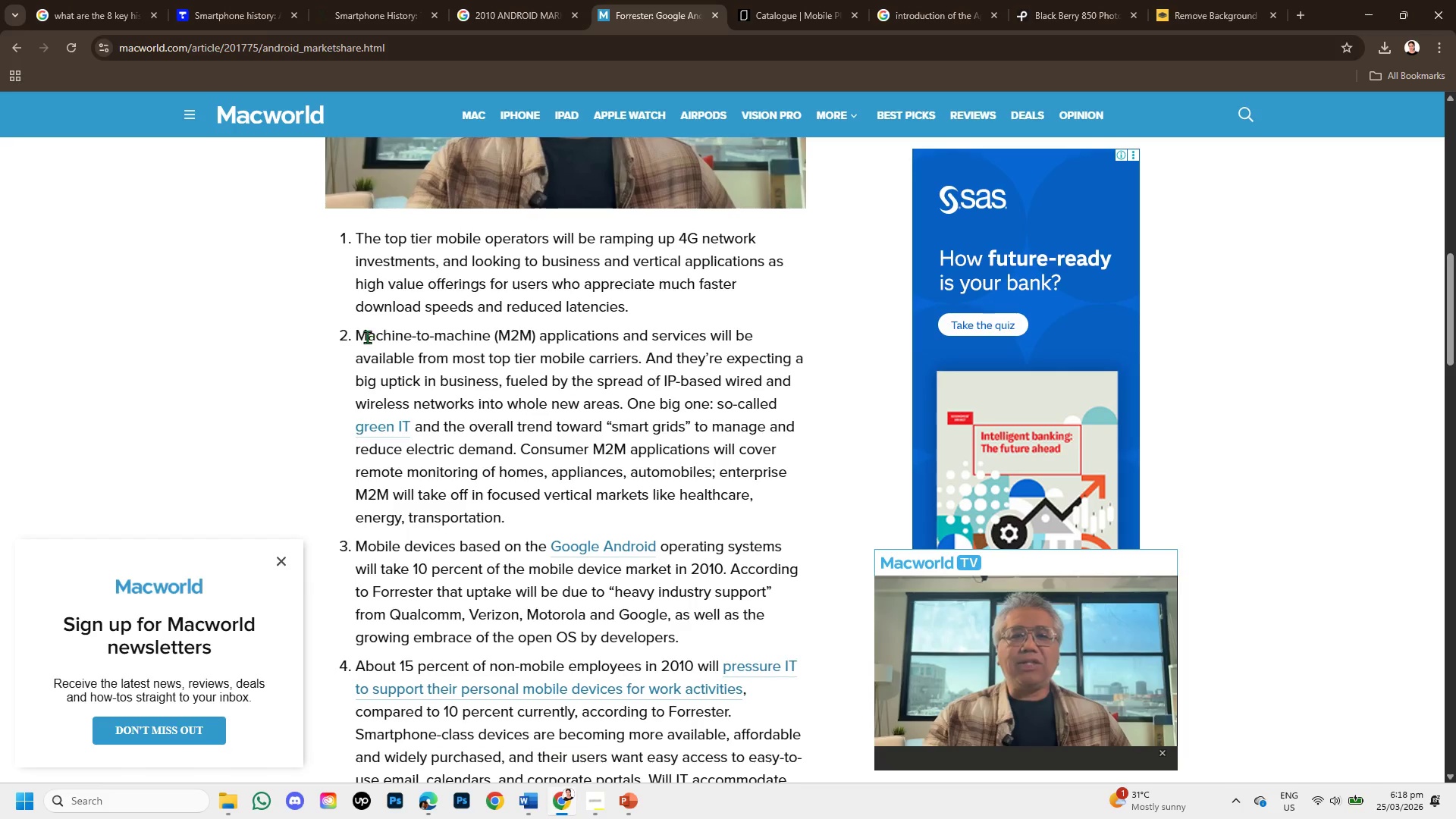 
left_click_drag(start_coordinate=[360, 333], to_coordinate=[579, 507])
 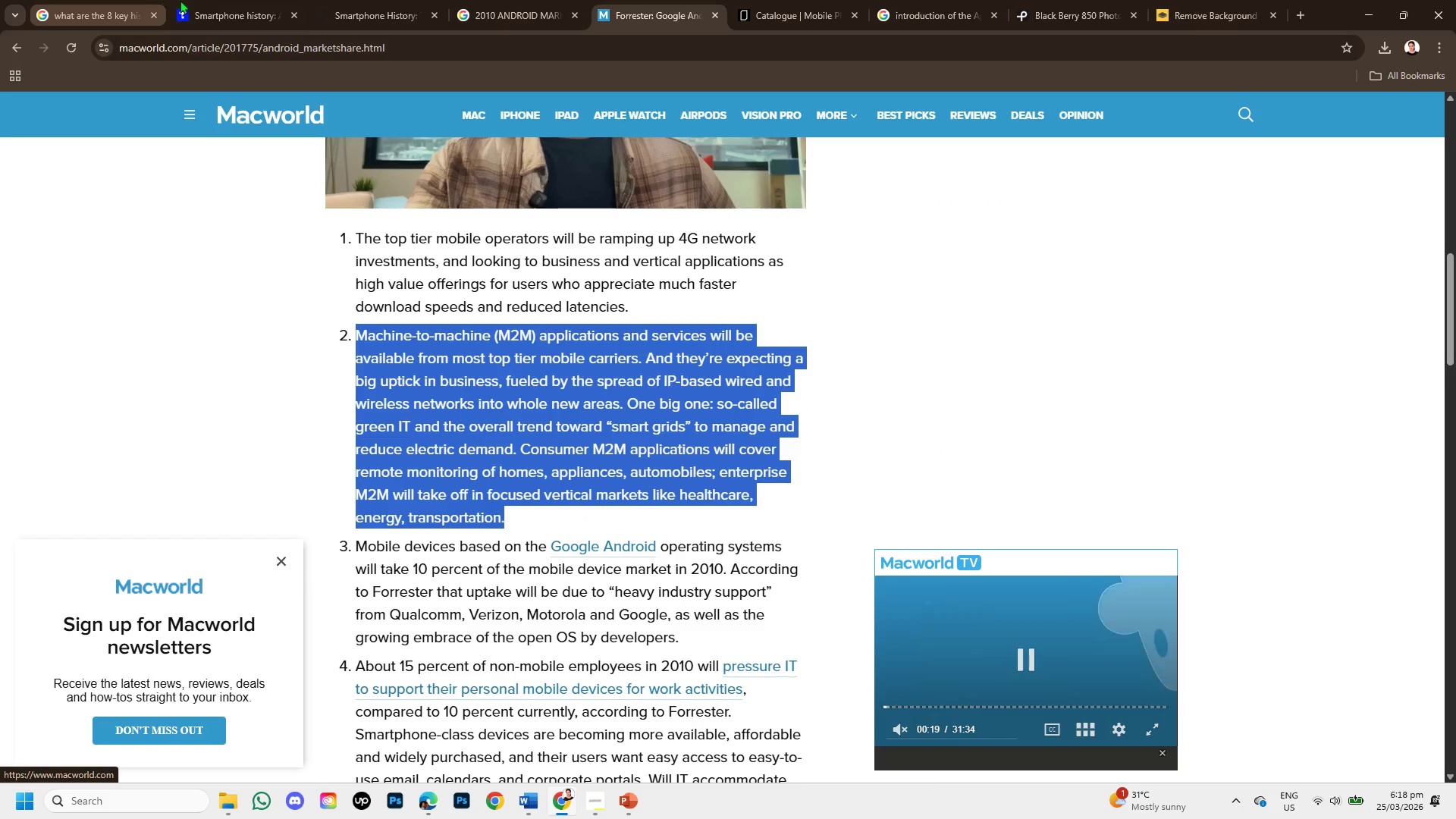 
left_click([184, 0])
 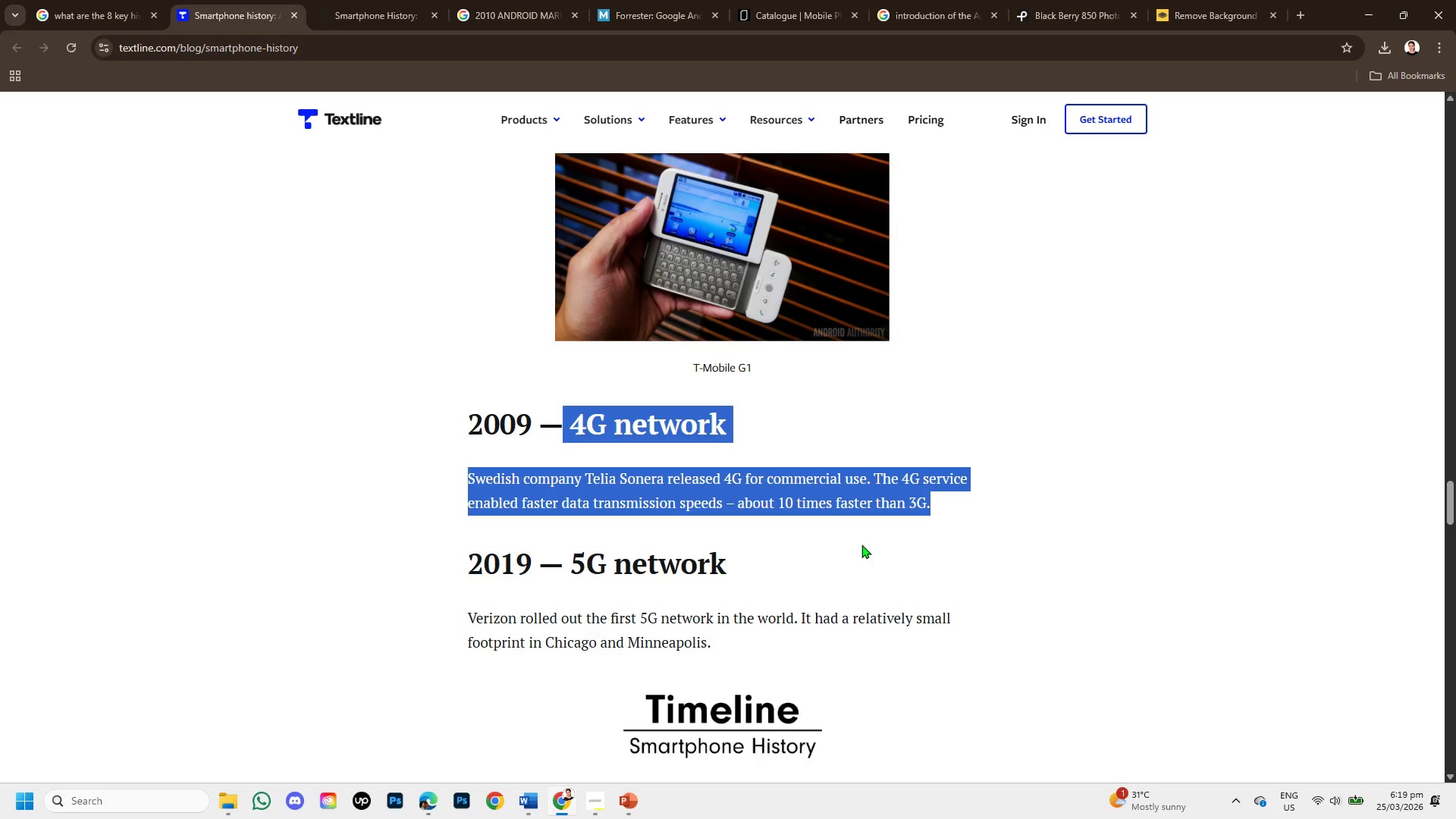 
wait(27.45)
 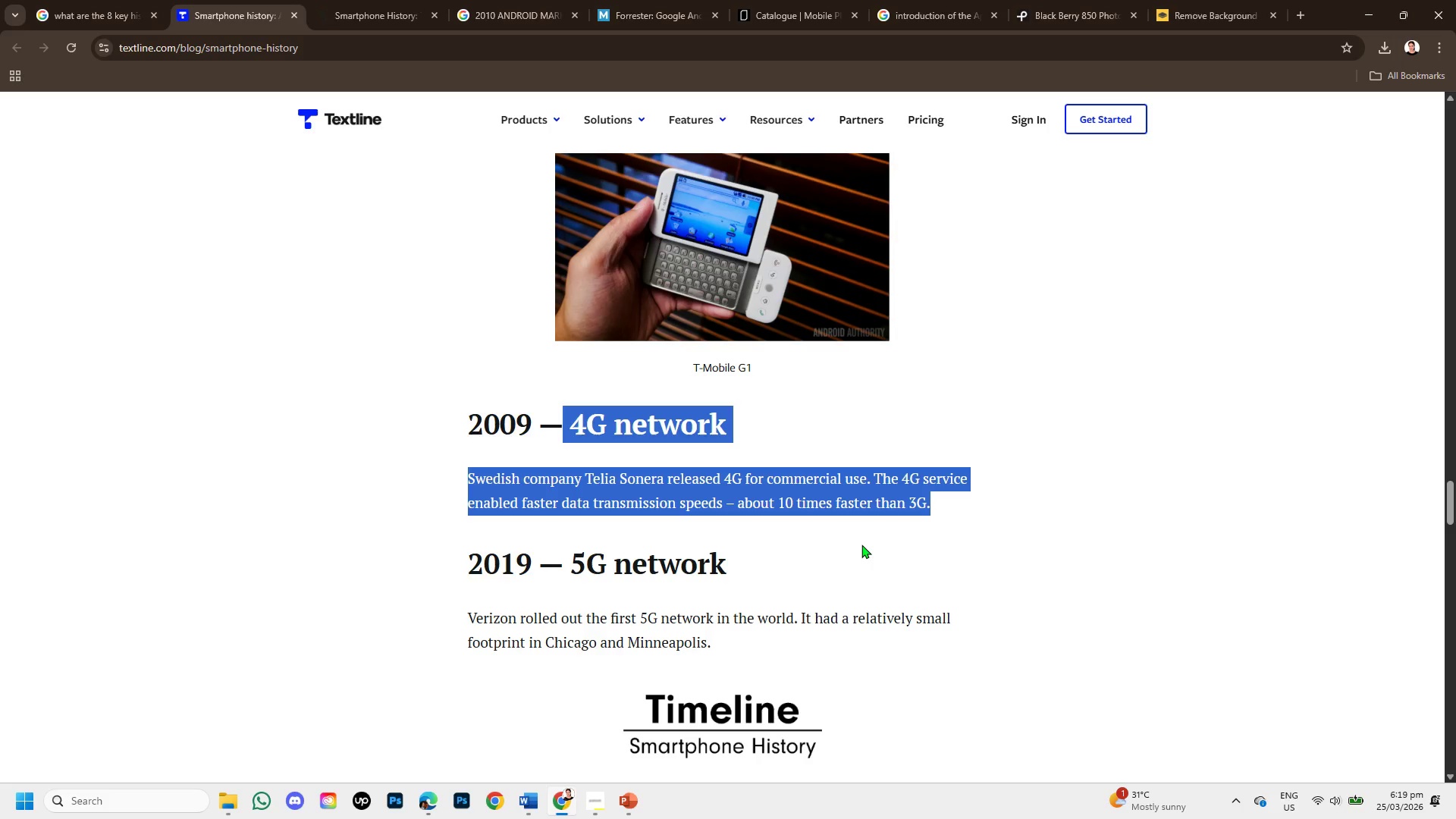 
scroll: coordinate [849, 585], scroll_direction: down, amount: 8.0
 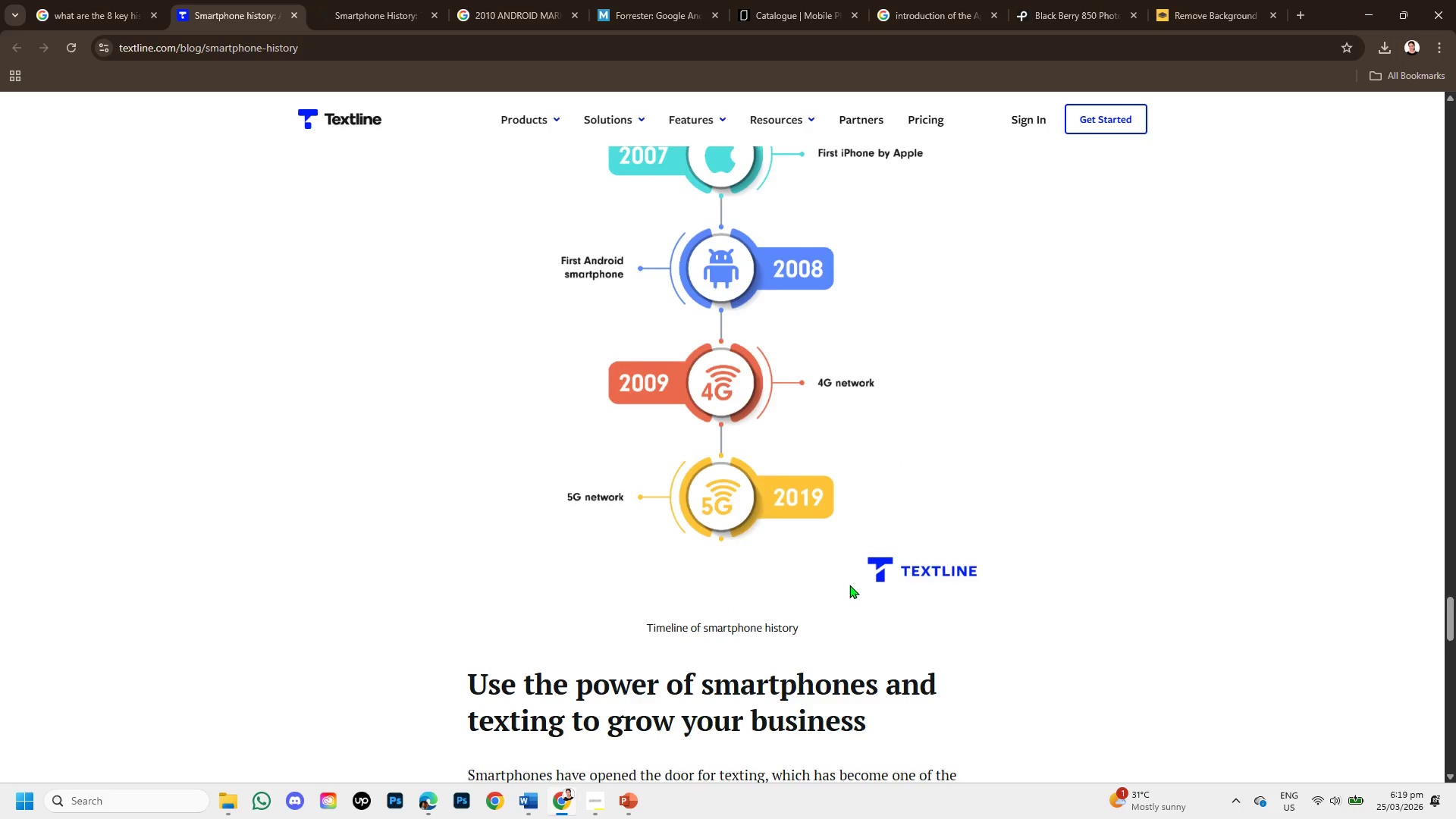 
scroll: coordinate [849, 568], scroll_direction: up, amount: 11.0
 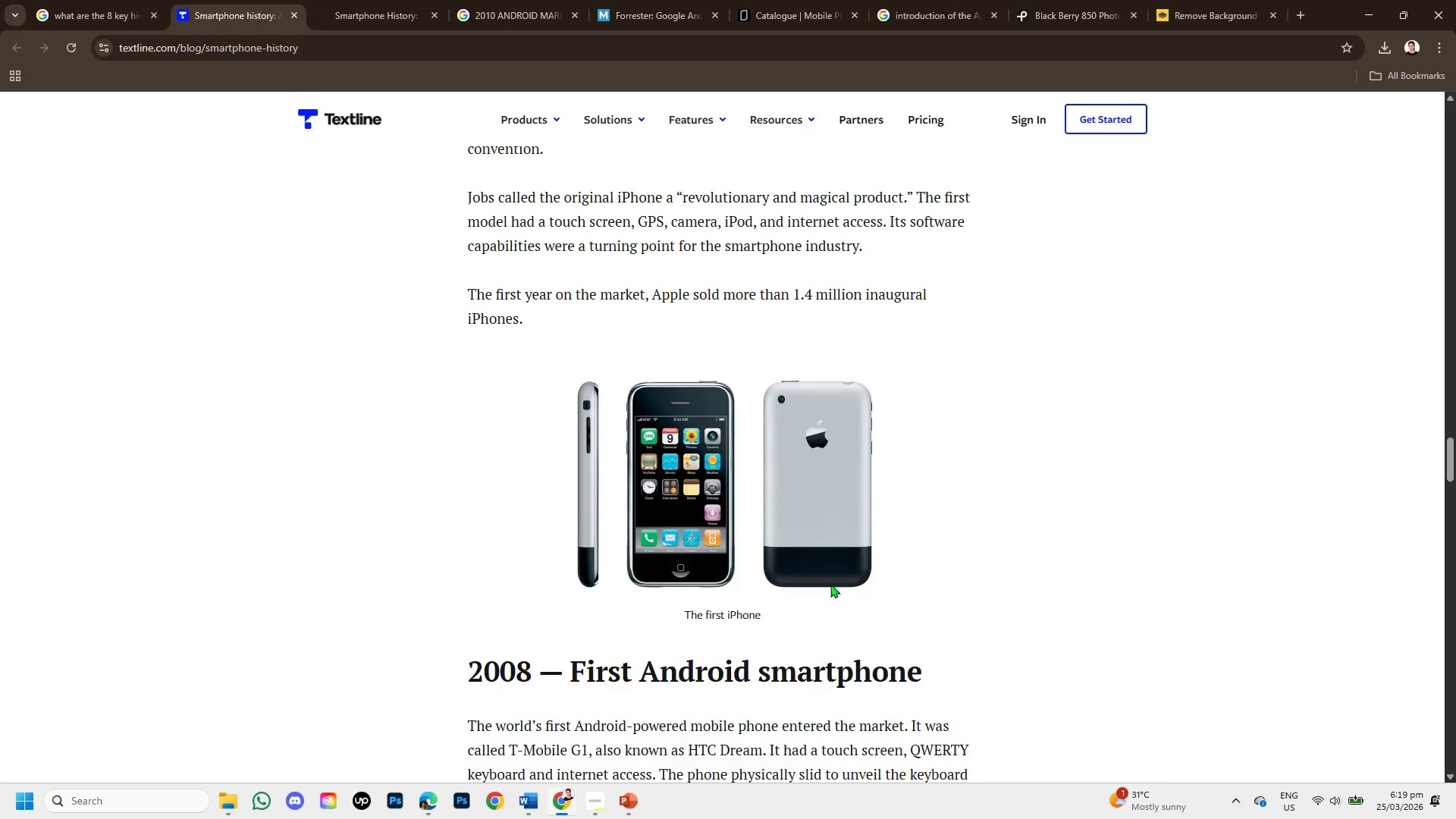 
scroll: coordinate [790, 529], scroll_direction: down, amount: 16.0
 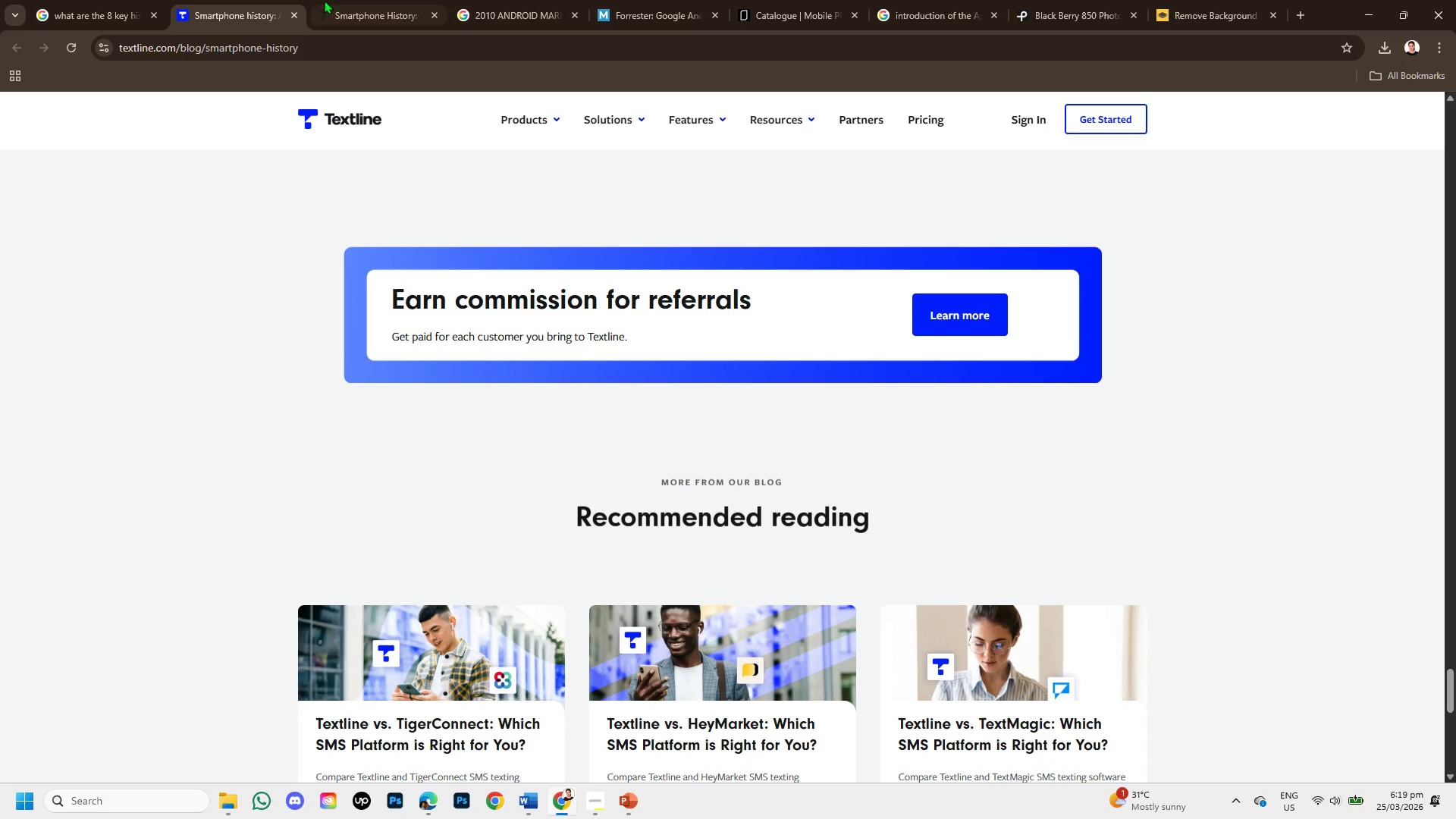 
left_click([338, 0])
 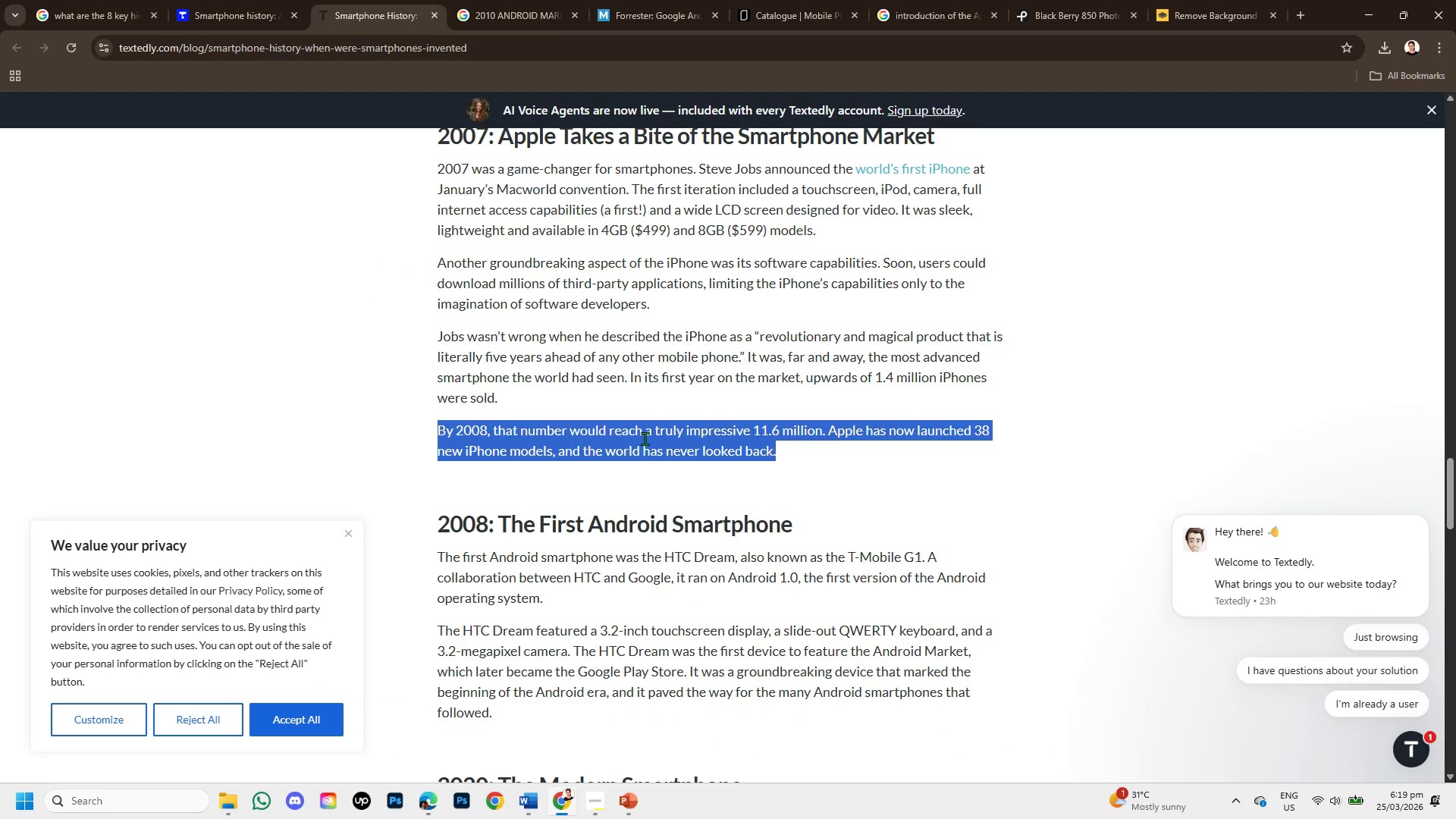 
scroll: coordinate [633, 482], scroll_direction: down, amount: 1.0
 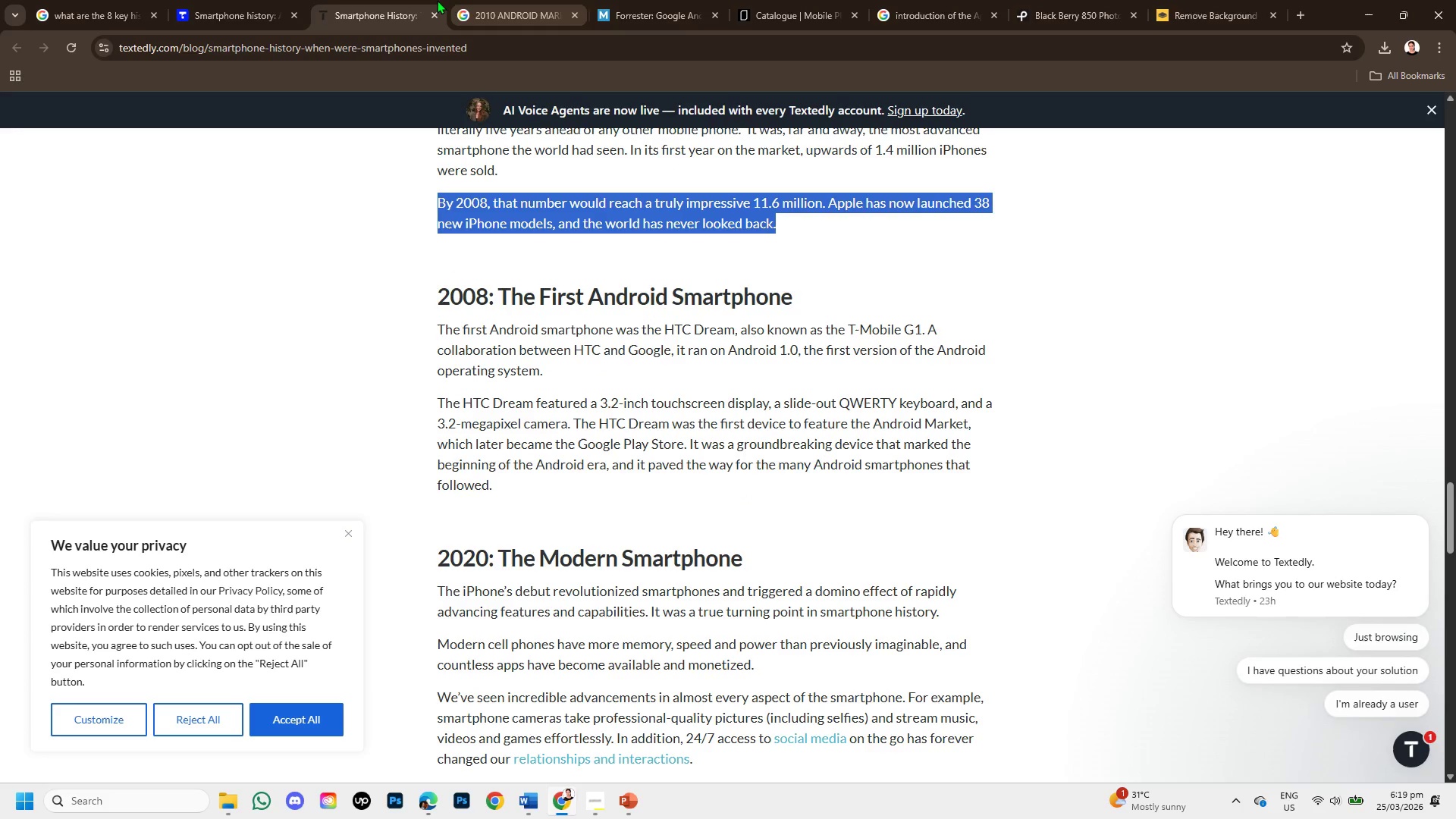 
wait(5.16)
 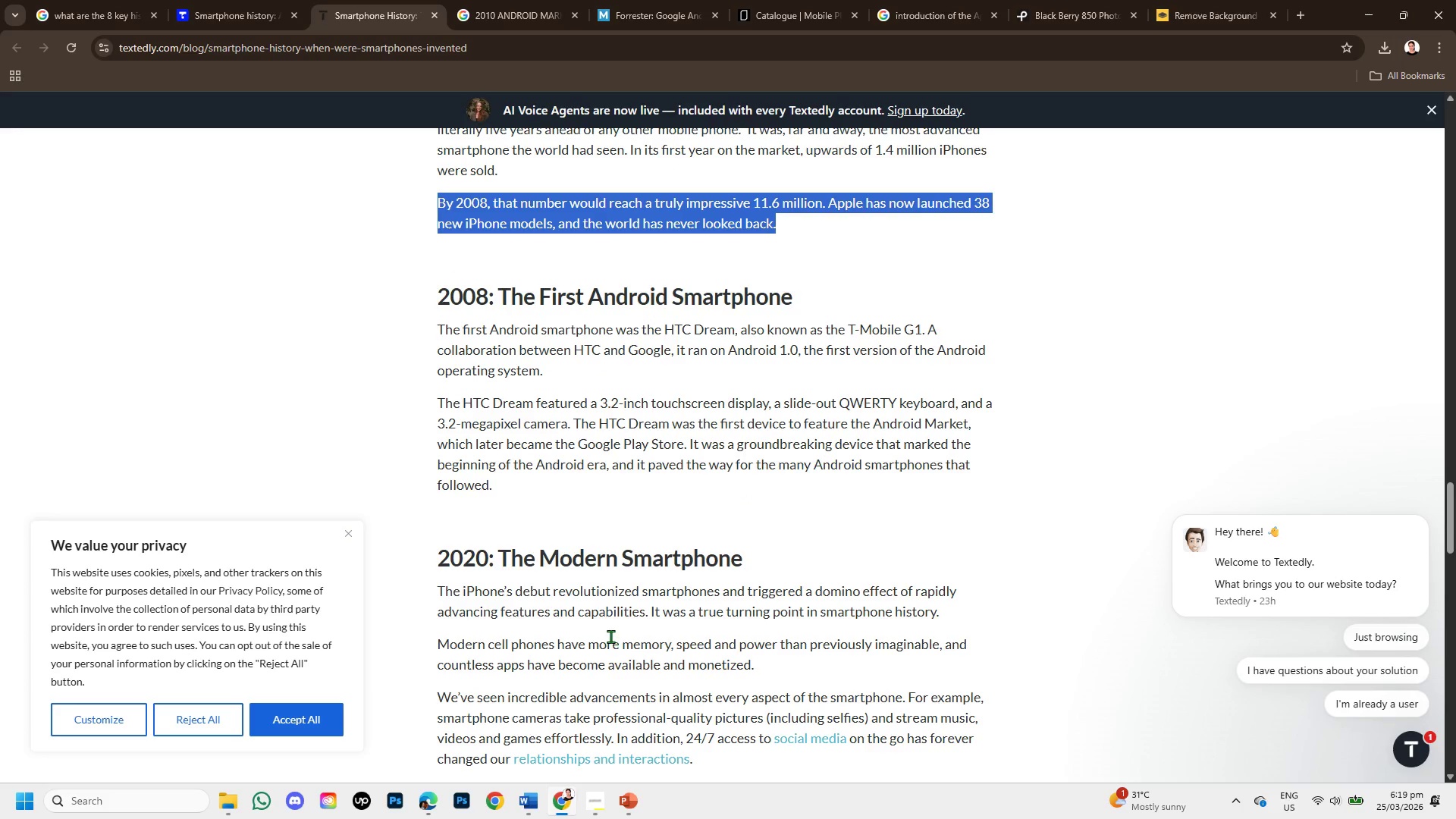 
left_click([644, 0])
 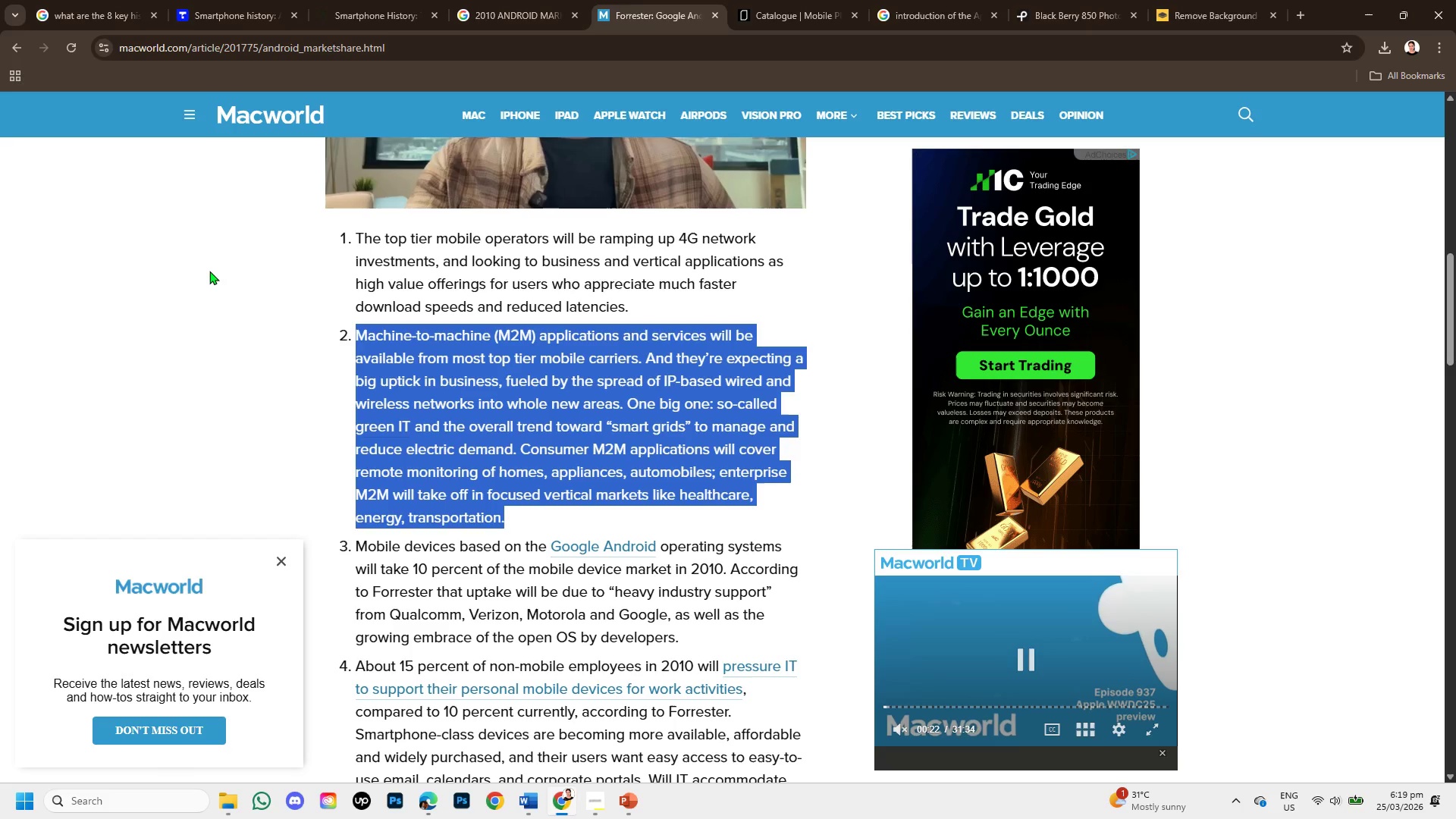 
mouse_move([944, 14])
 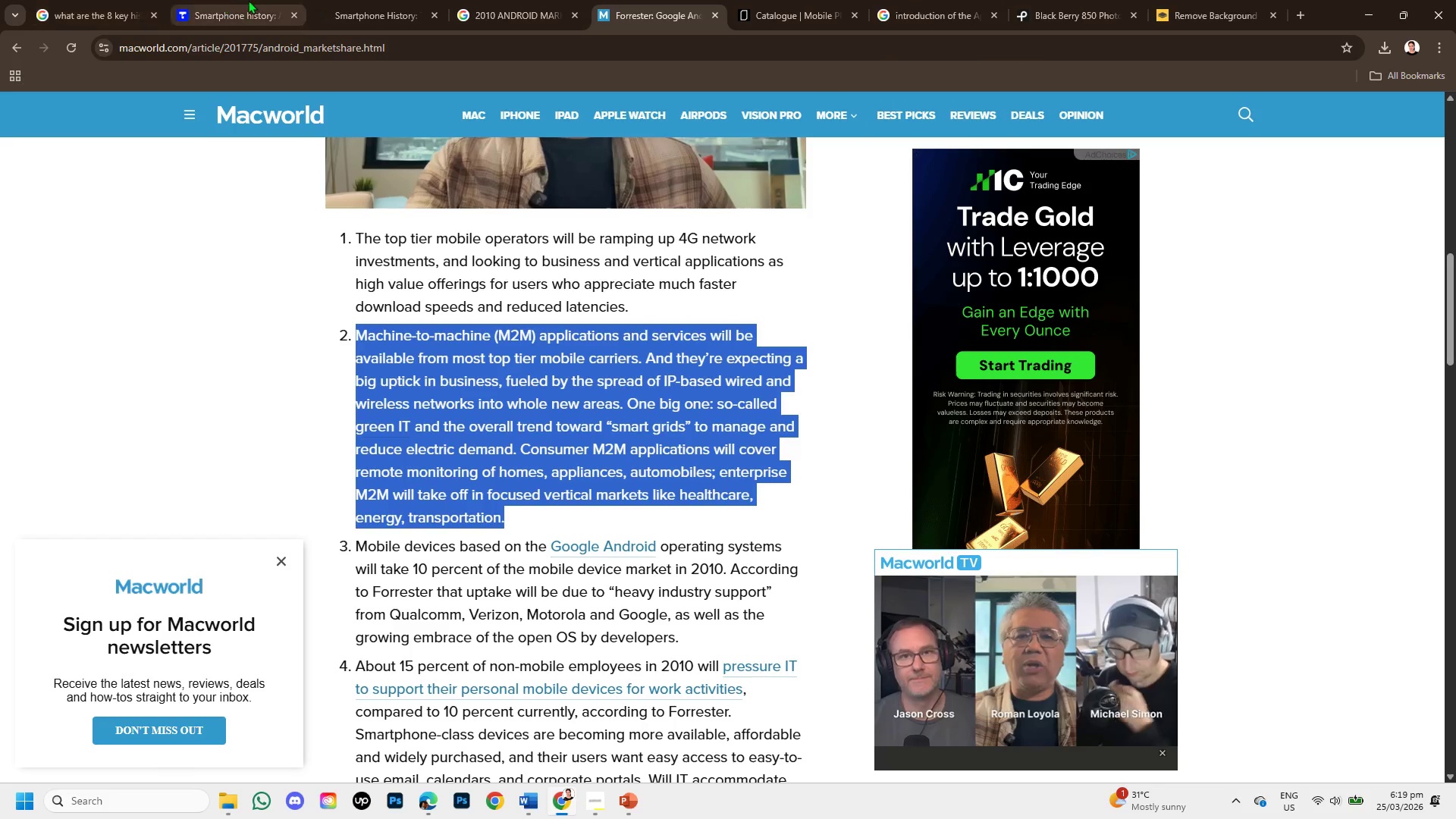 
left_click([249, 0])
 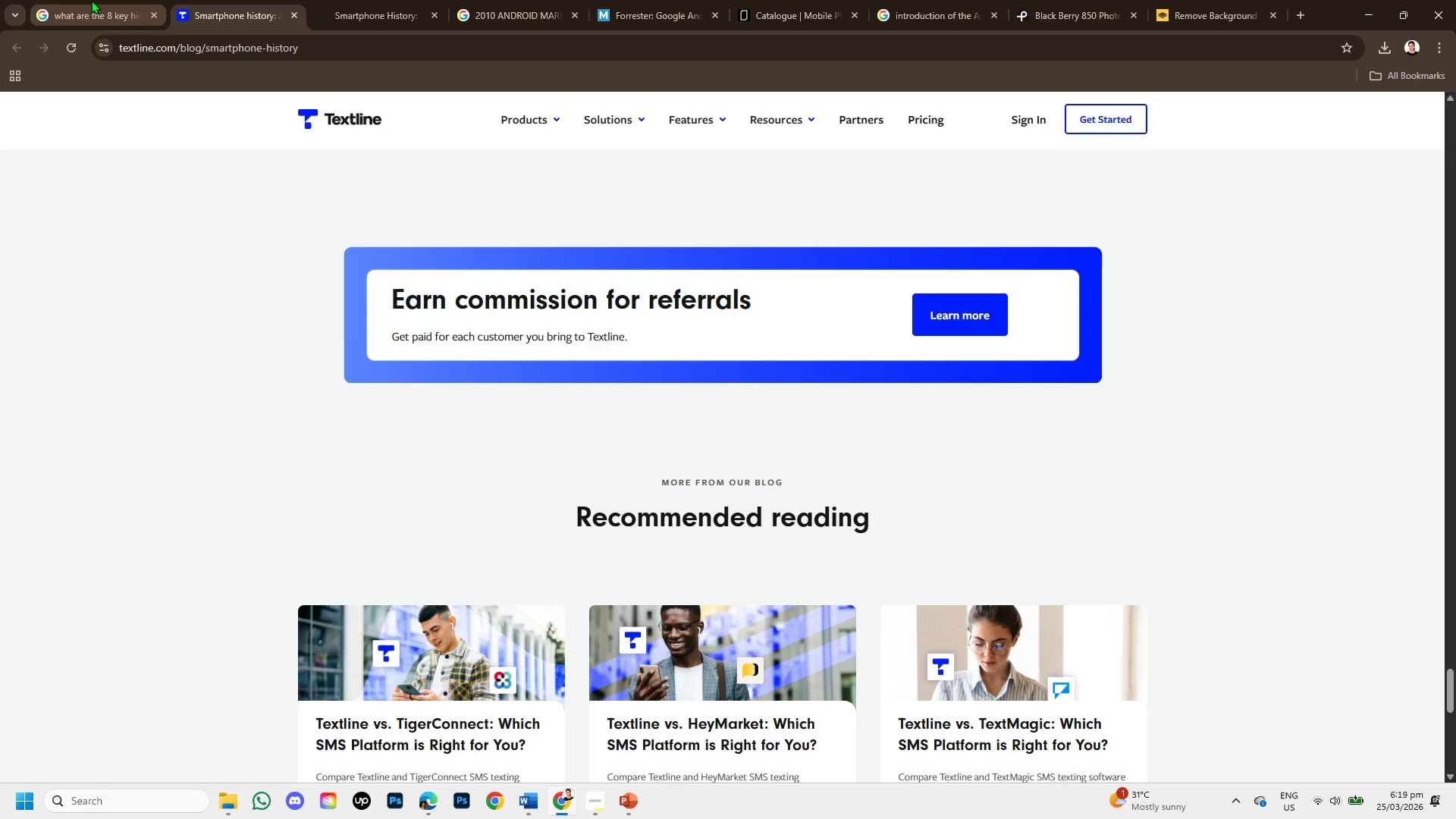 
left_click([91, 0])
 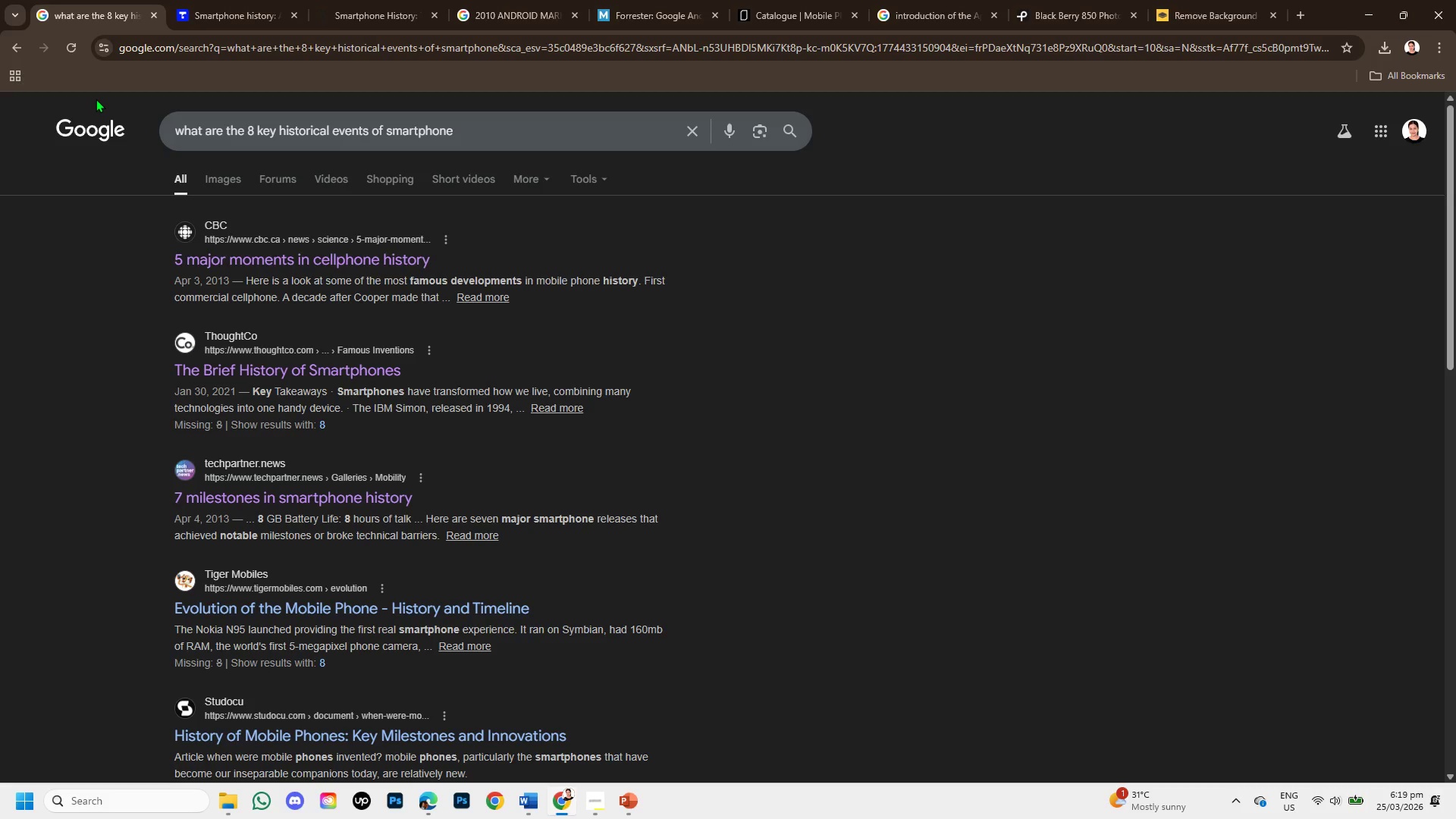 
wait(6.22)
 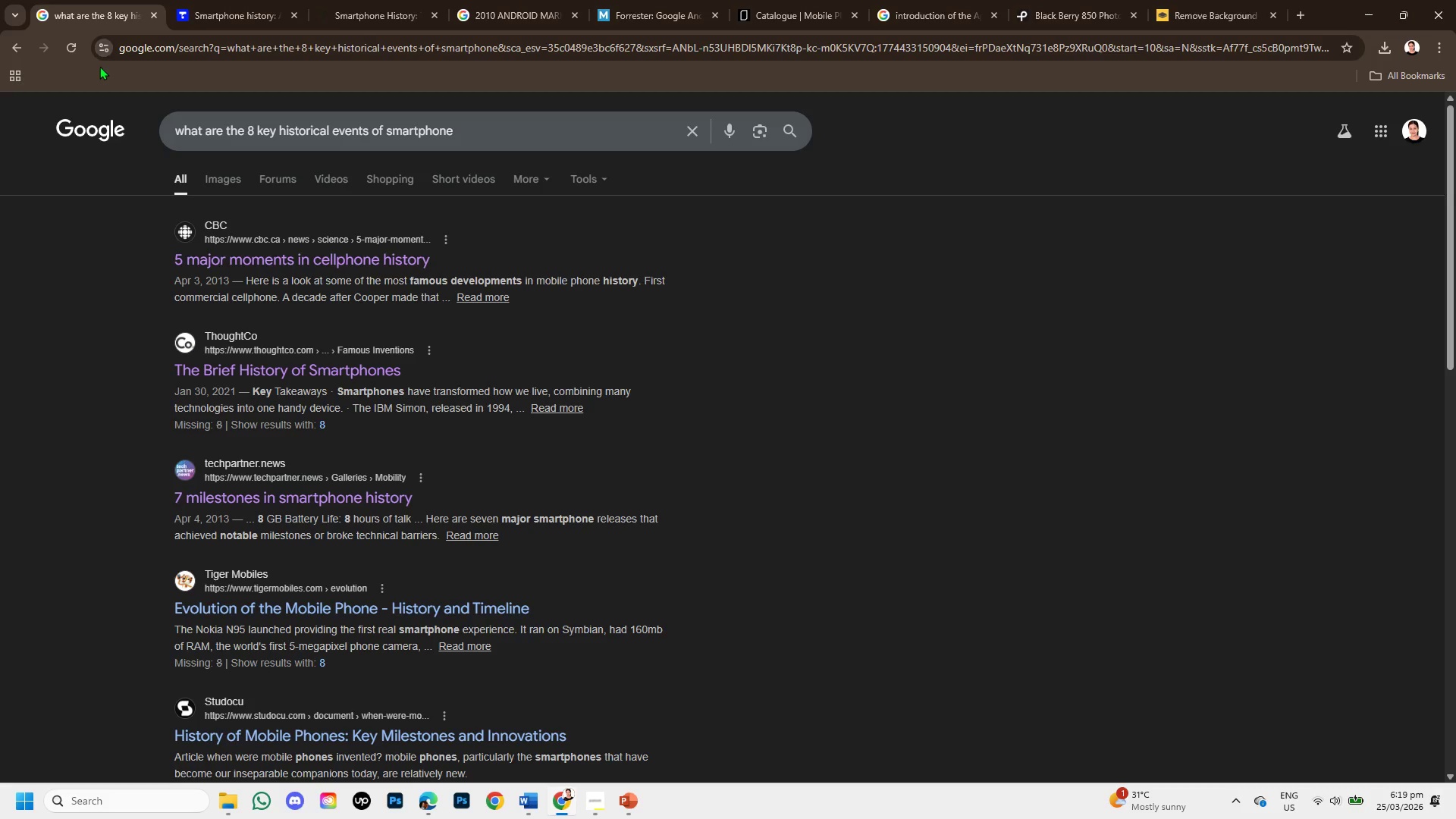 
scroll: coordinate [660, 628], scroll_direction: down, amount: 6.0
 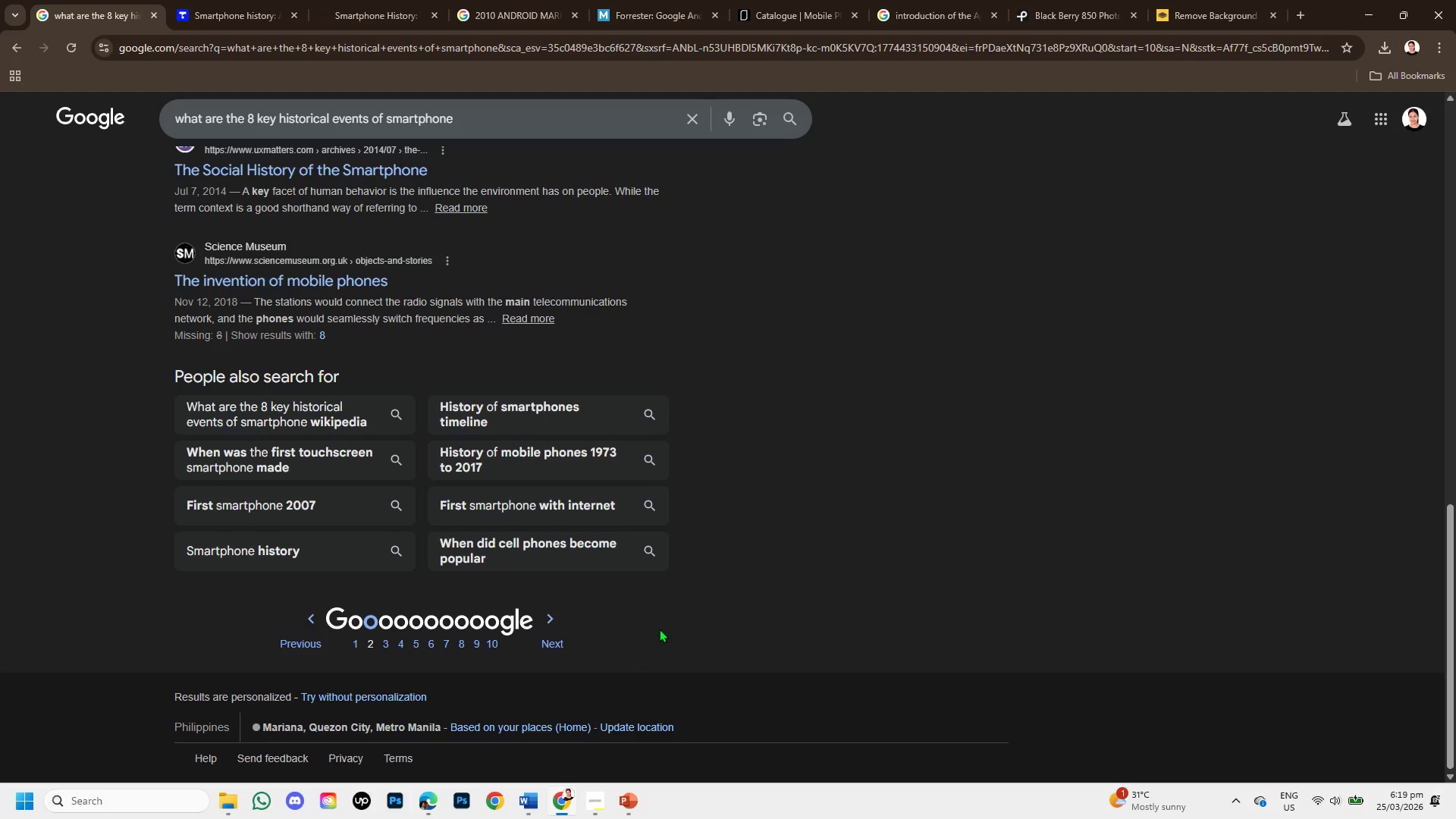 
scroll: coordinate [667, 587], scroll_direction: up, amount: 2.0
 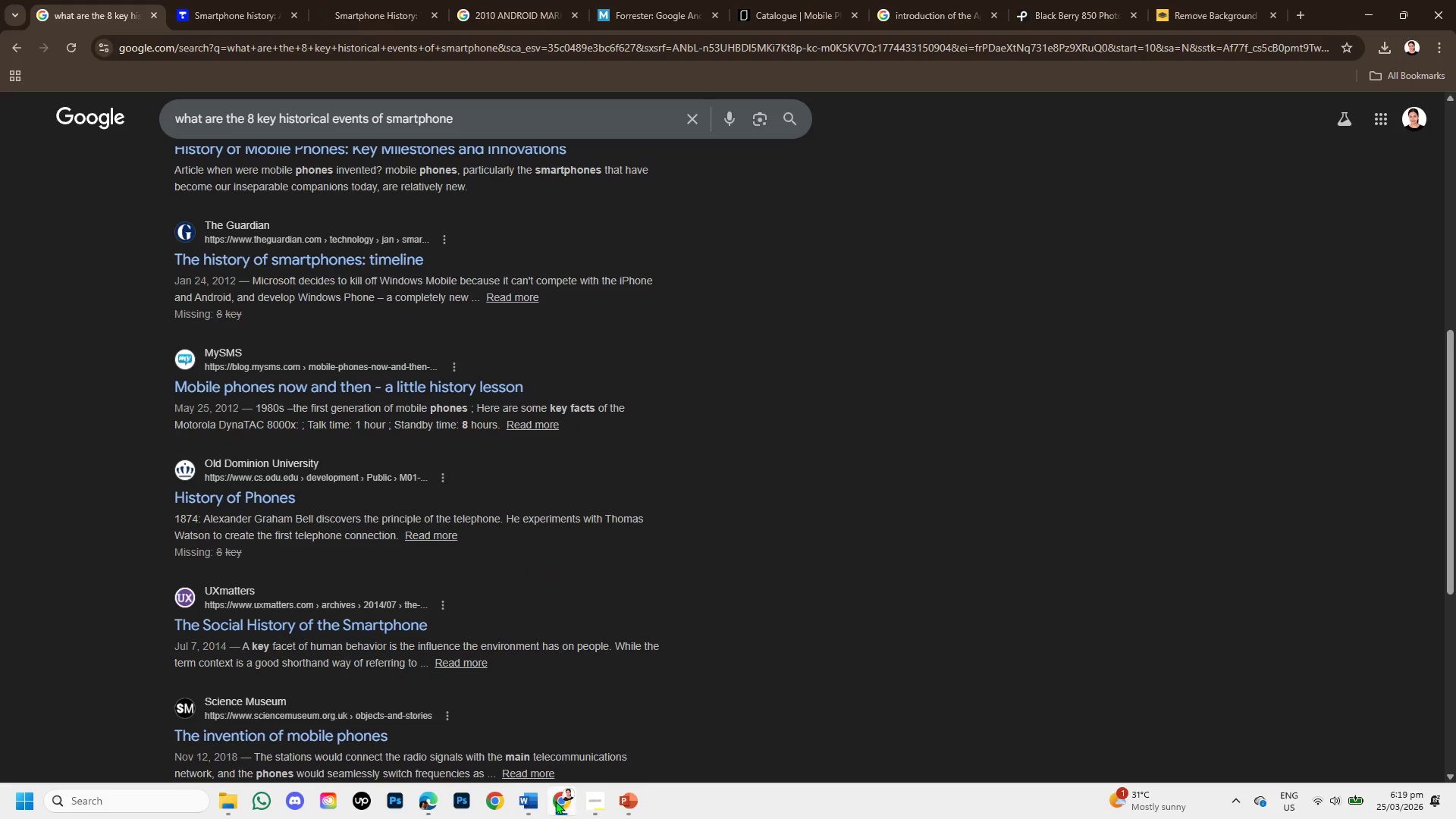 
left_click([530, 795])
 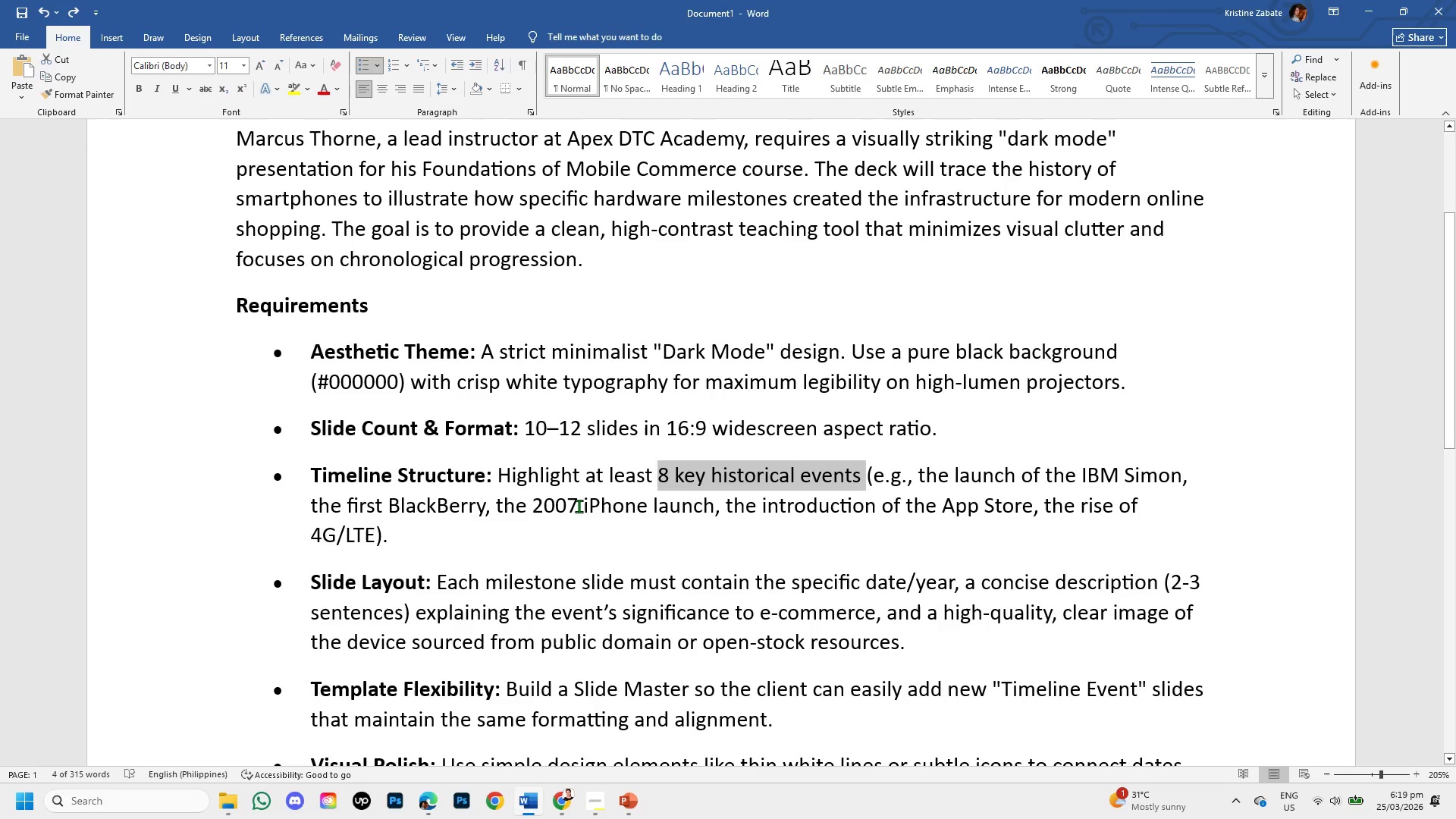 
scroll: coordinate [579, 506], scroll_direction: up, amount: 3.0
 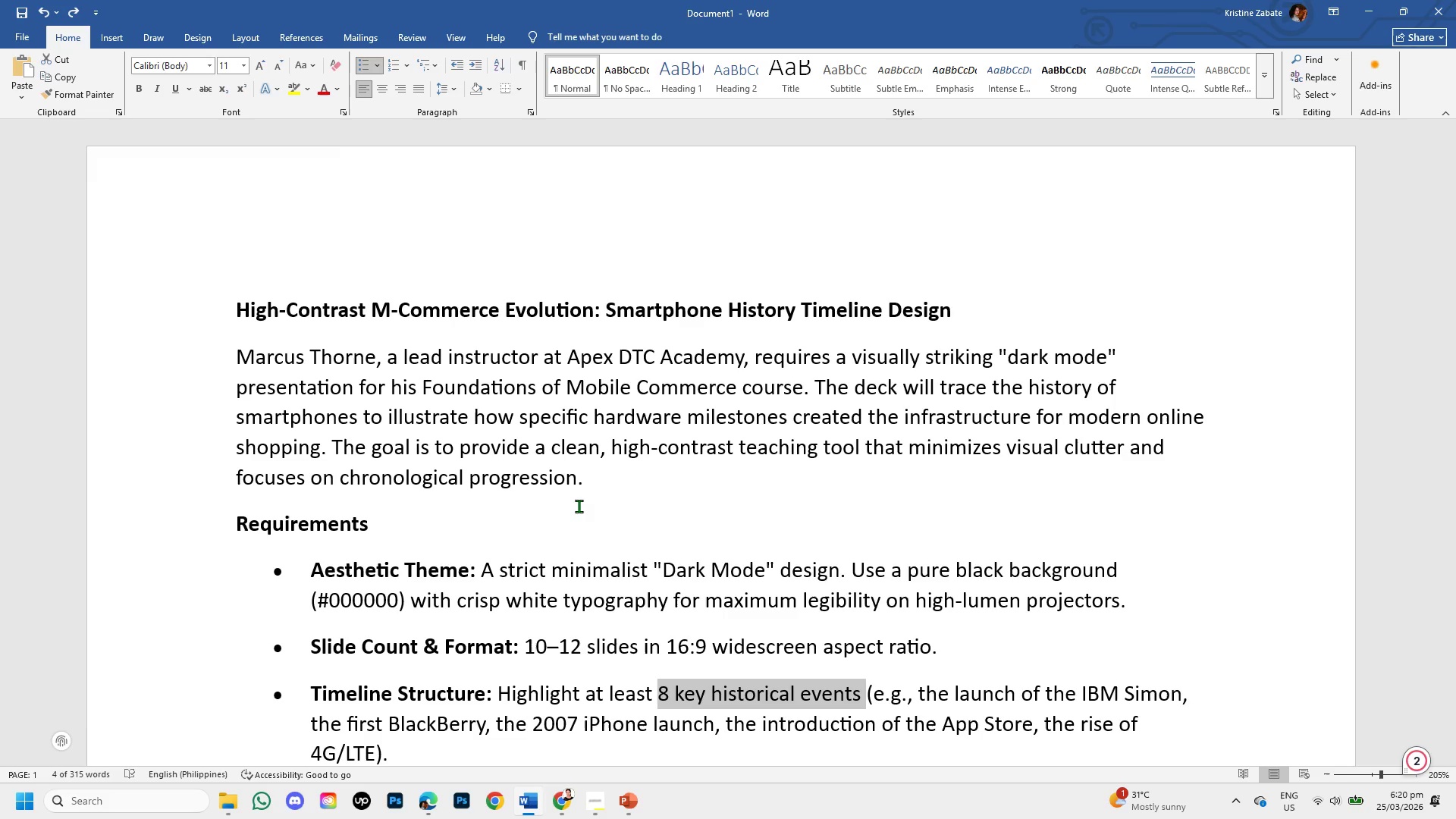 
wait(12.22)
 